 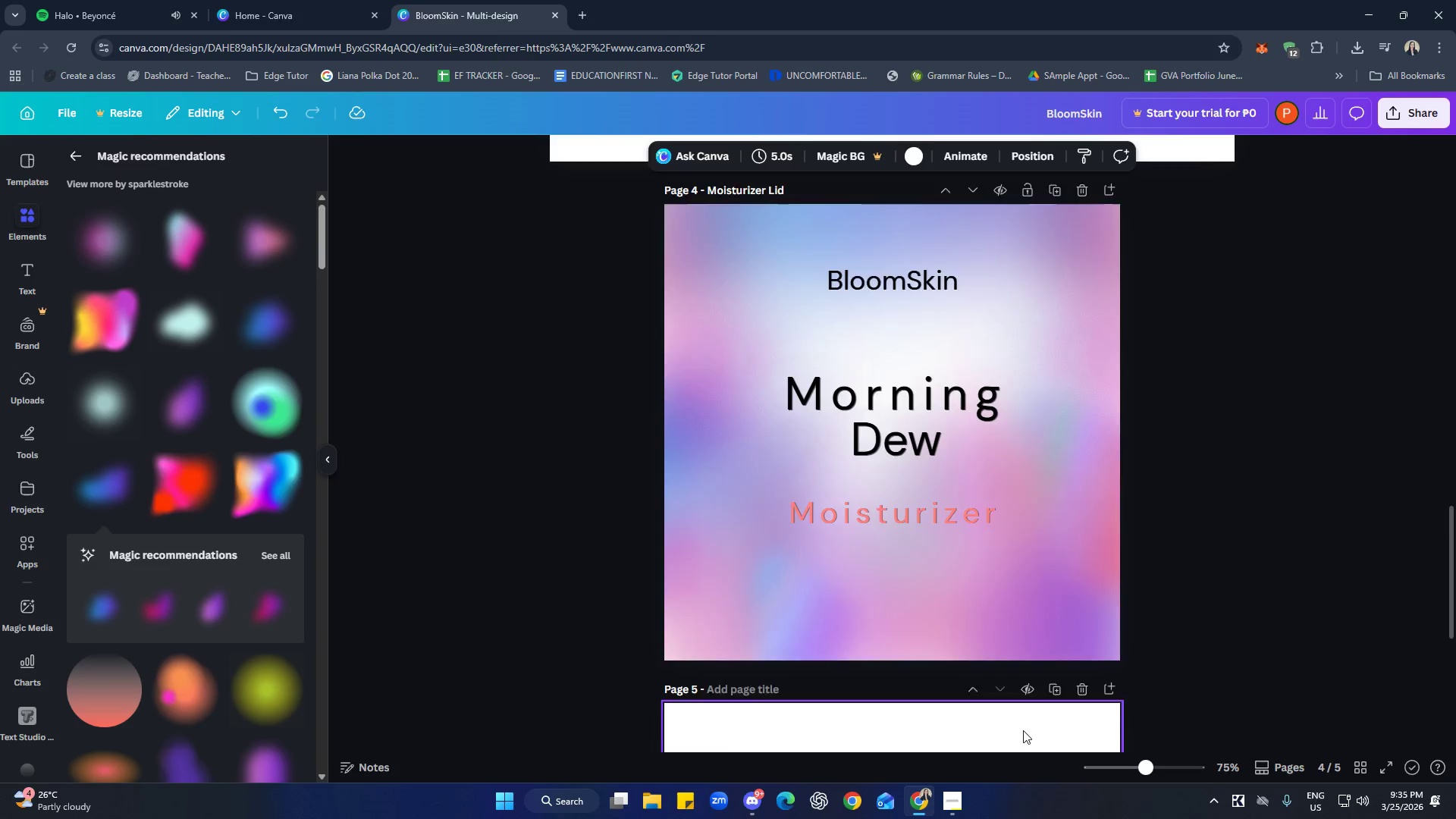 
left_click([1034, 497])
 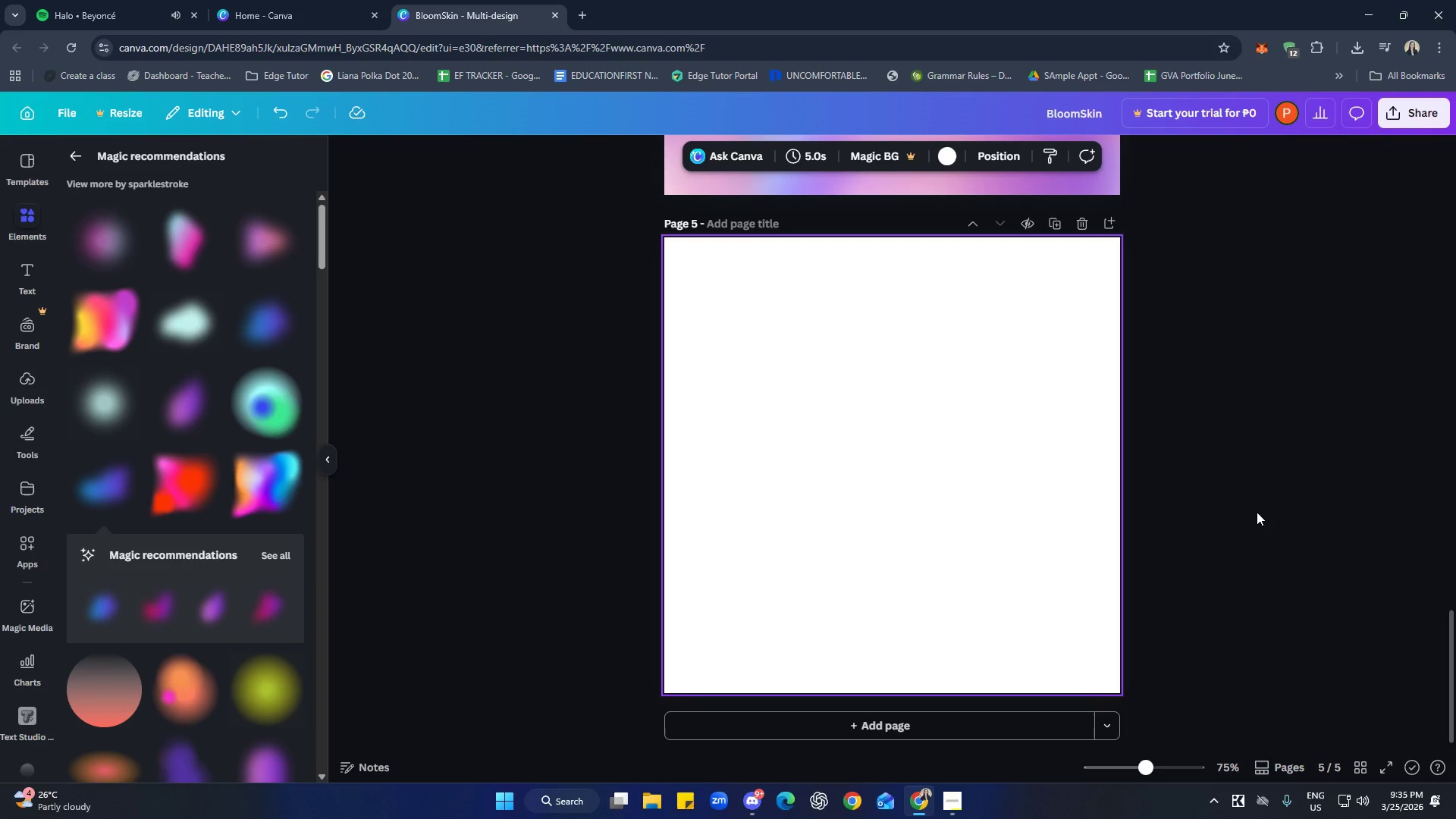 
scroll: coordinate [1327, 559], scroll_direction: none, amount: 0.0
 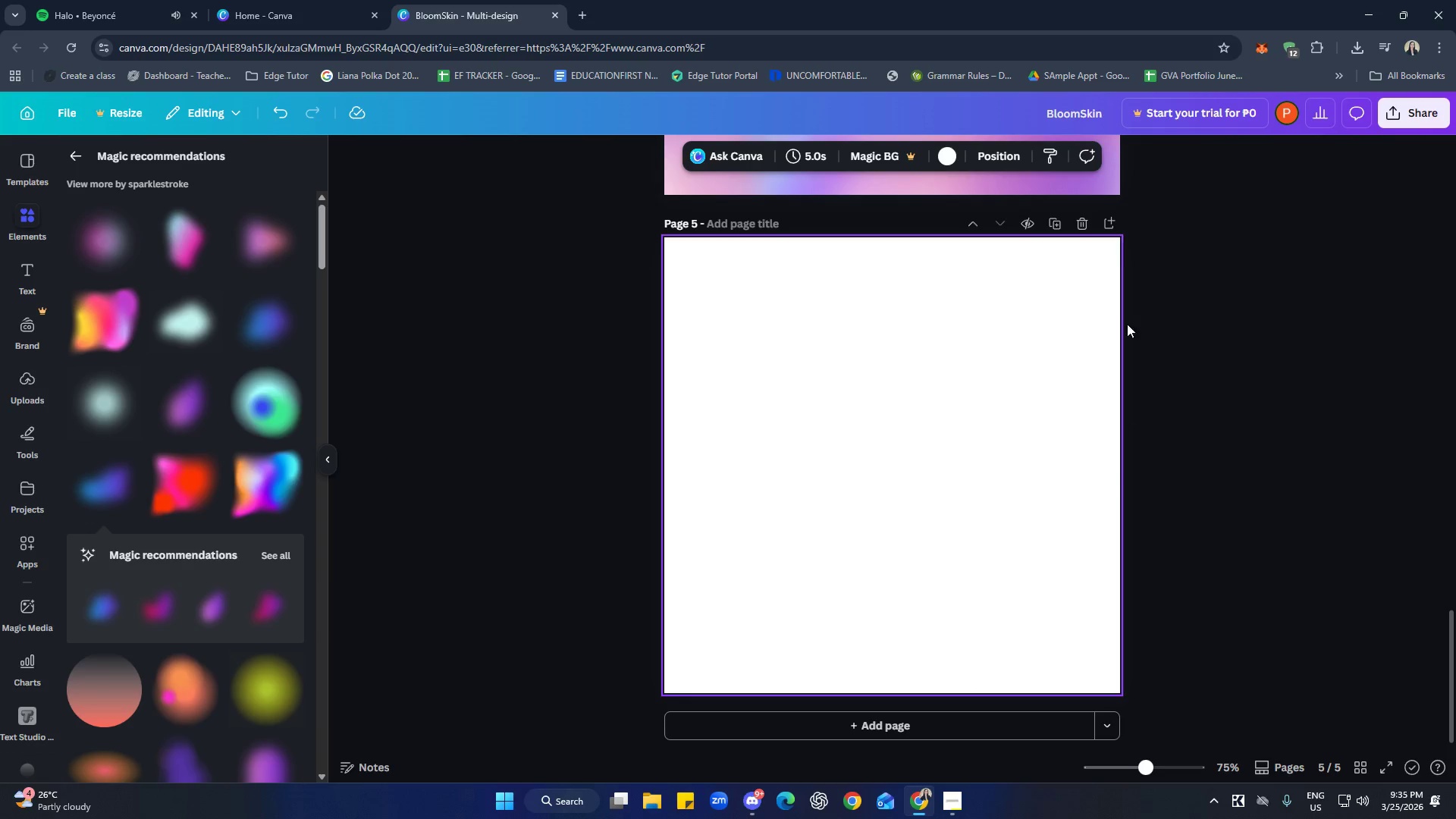 
left_click([1081, 224])
 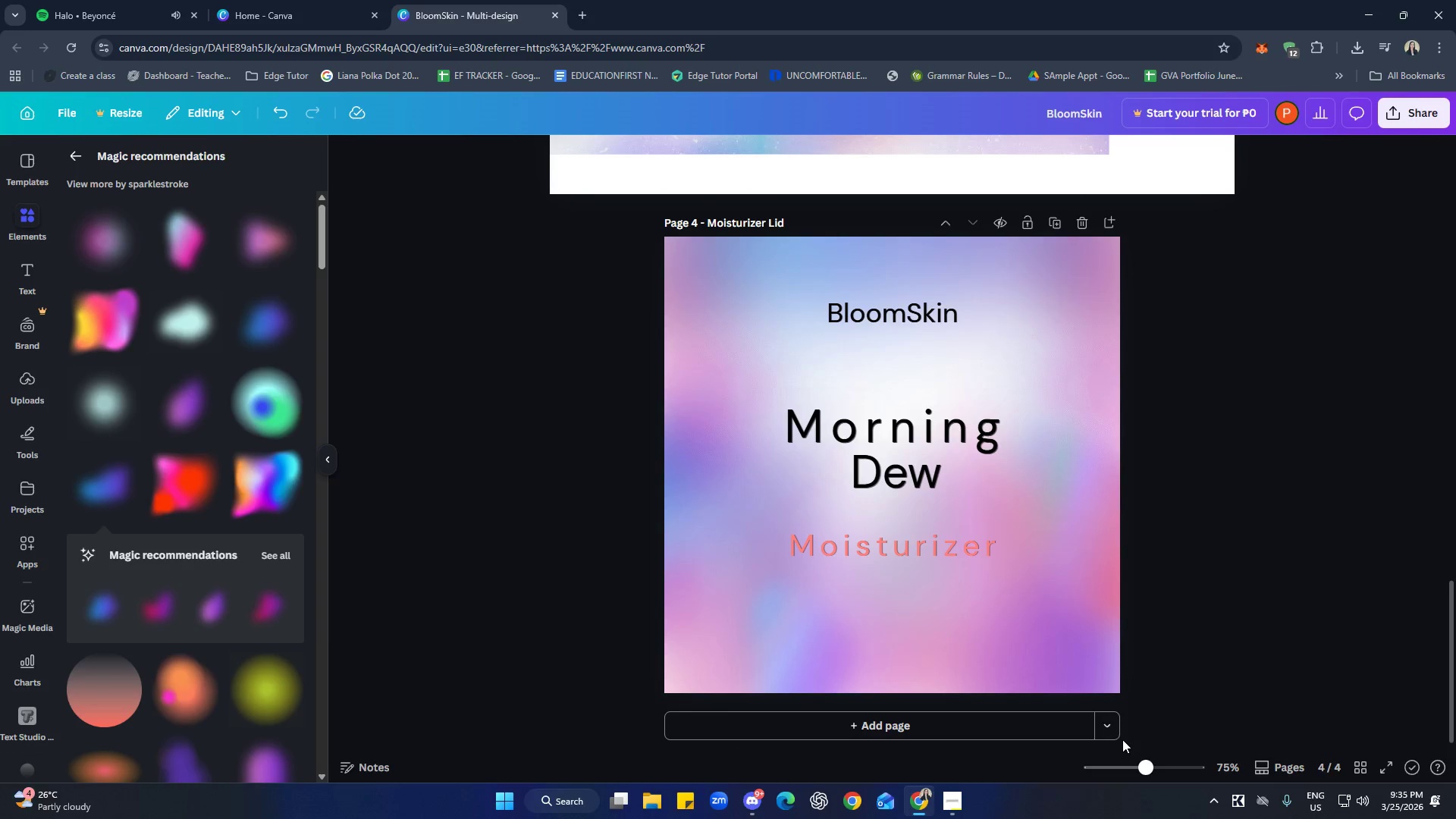 
left_click([1112, 731])
 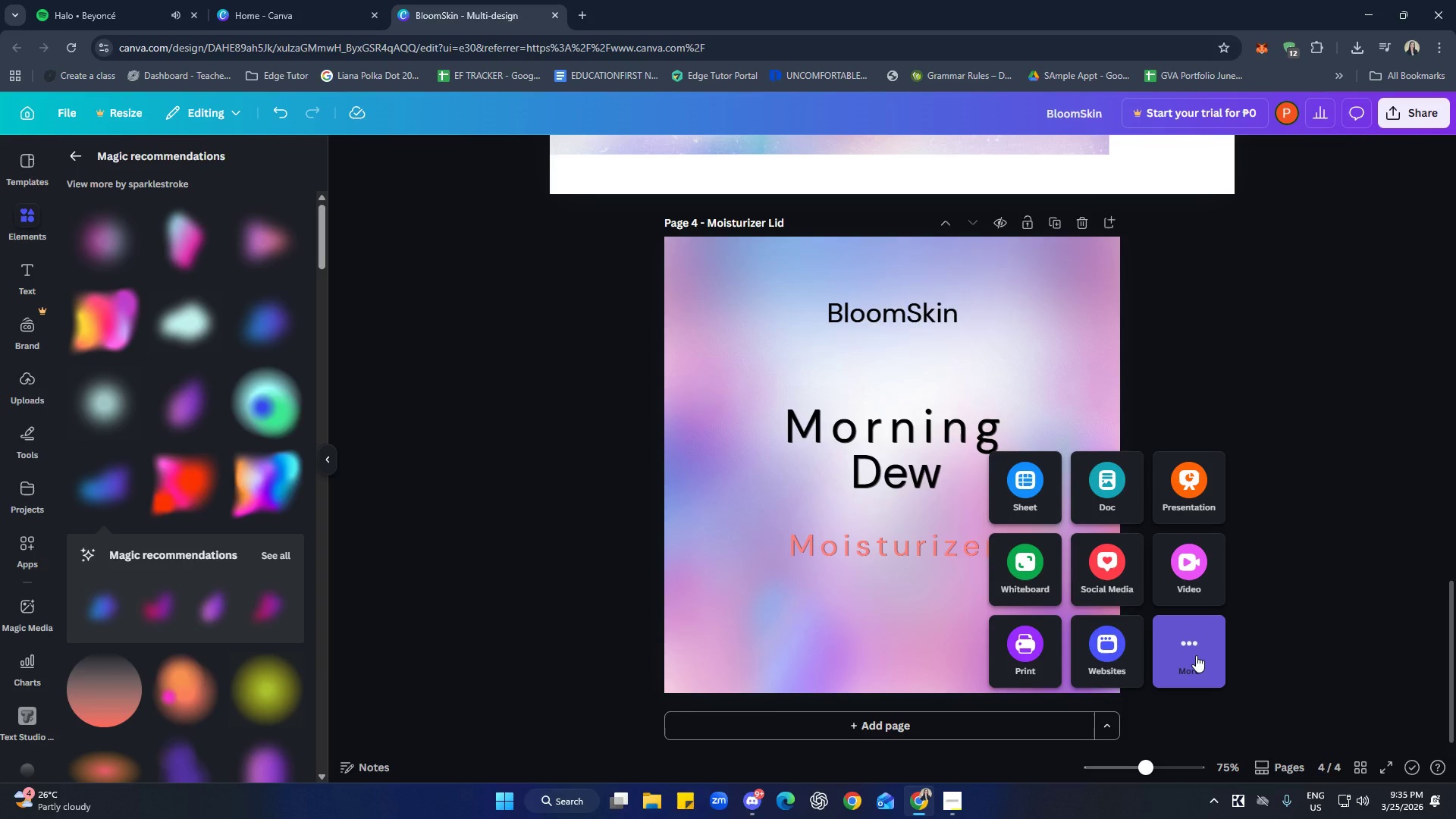 
left_click([1196, 655])
 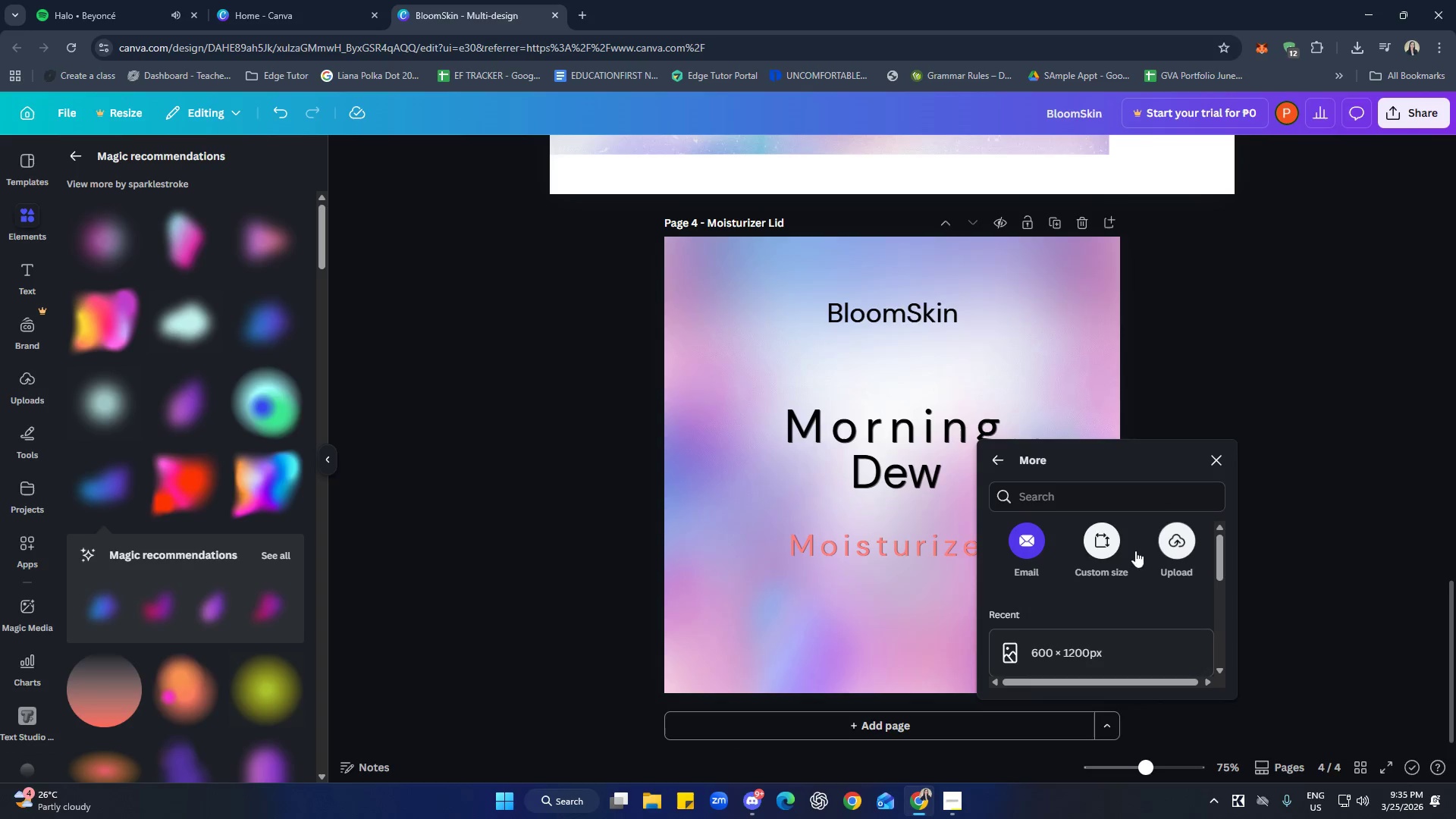 
left_click([1089, 493])
 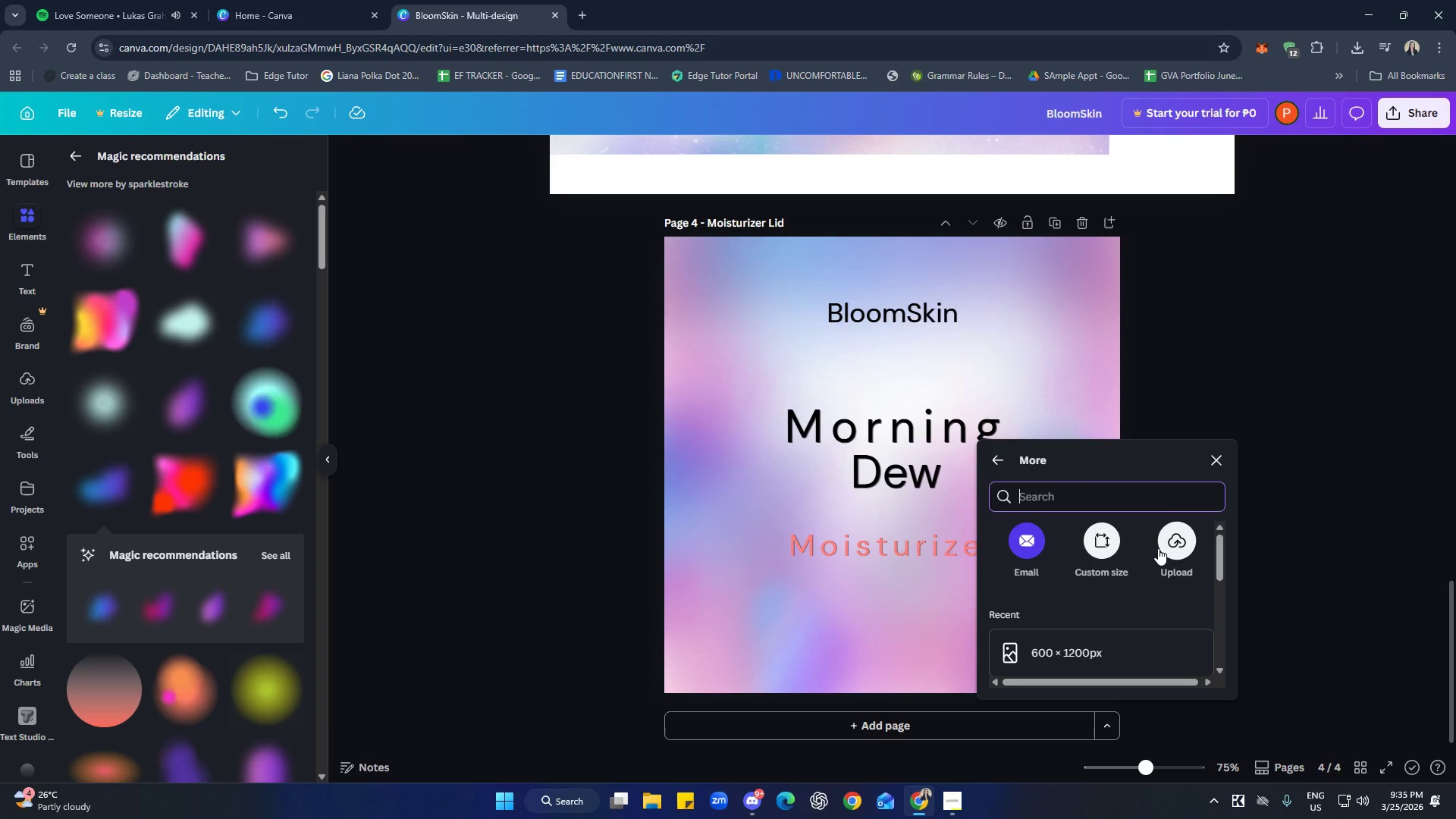 
wait(20.12)
 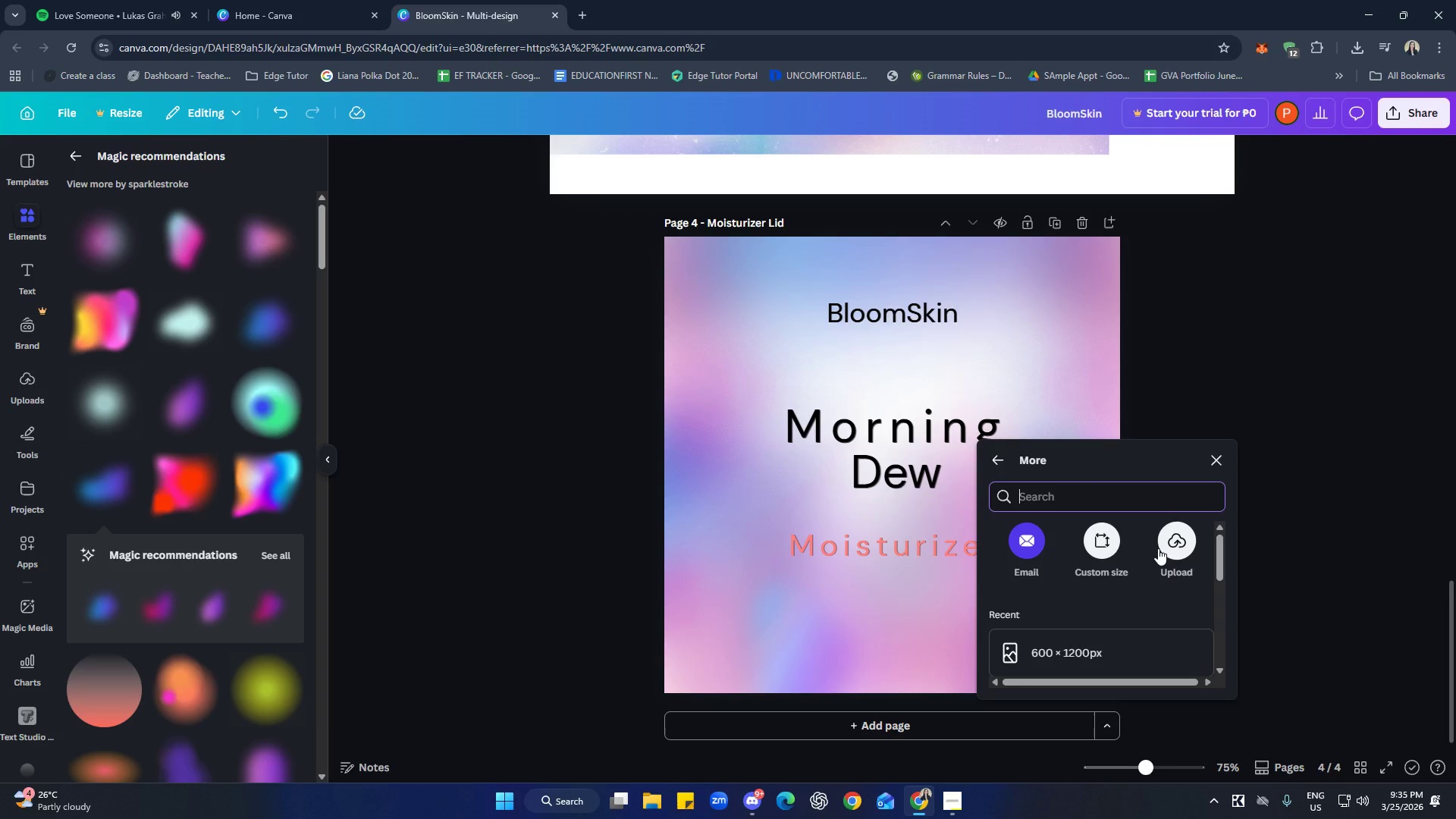 
left_click([1111, 539])
 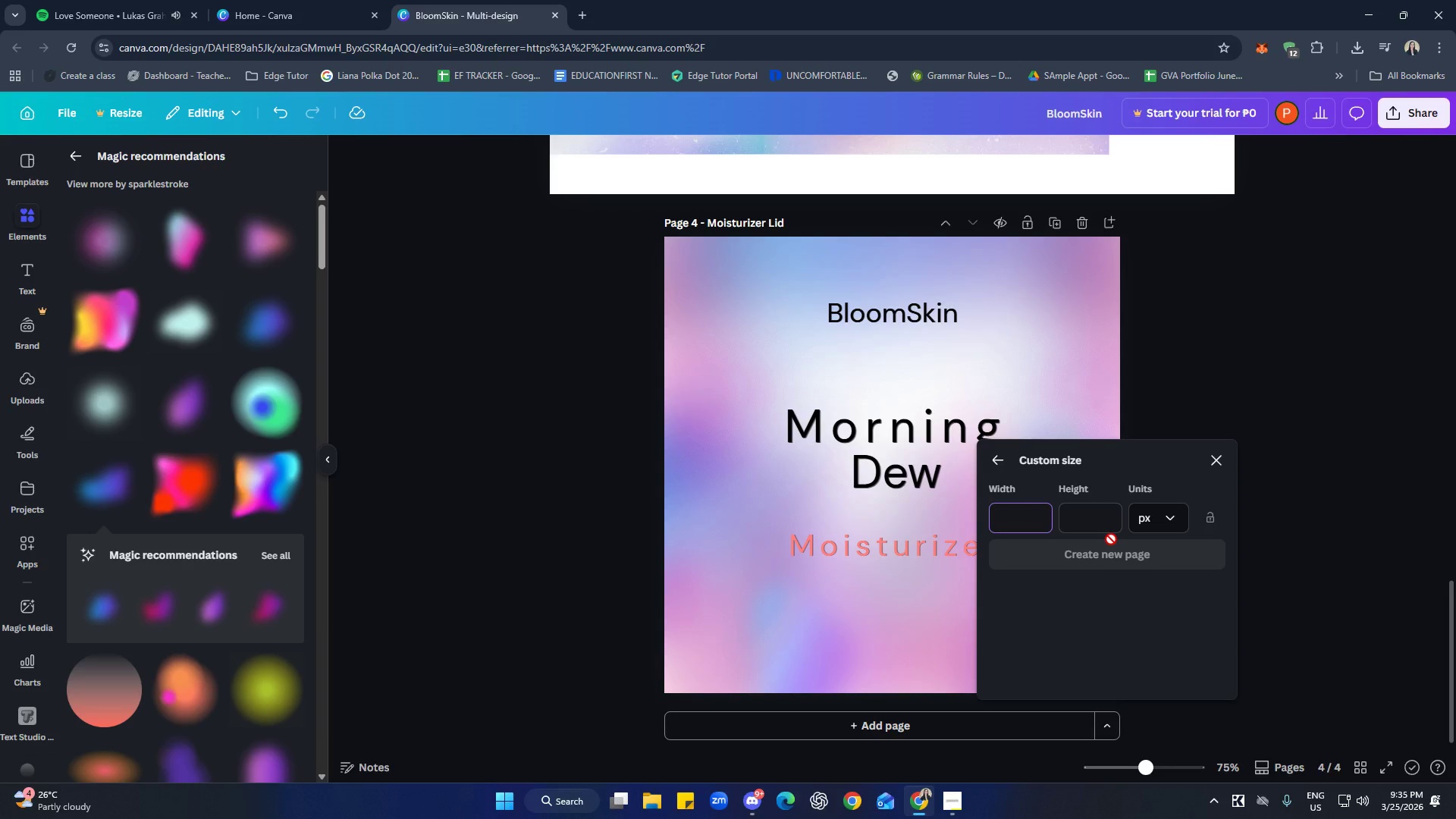 
type(800)
 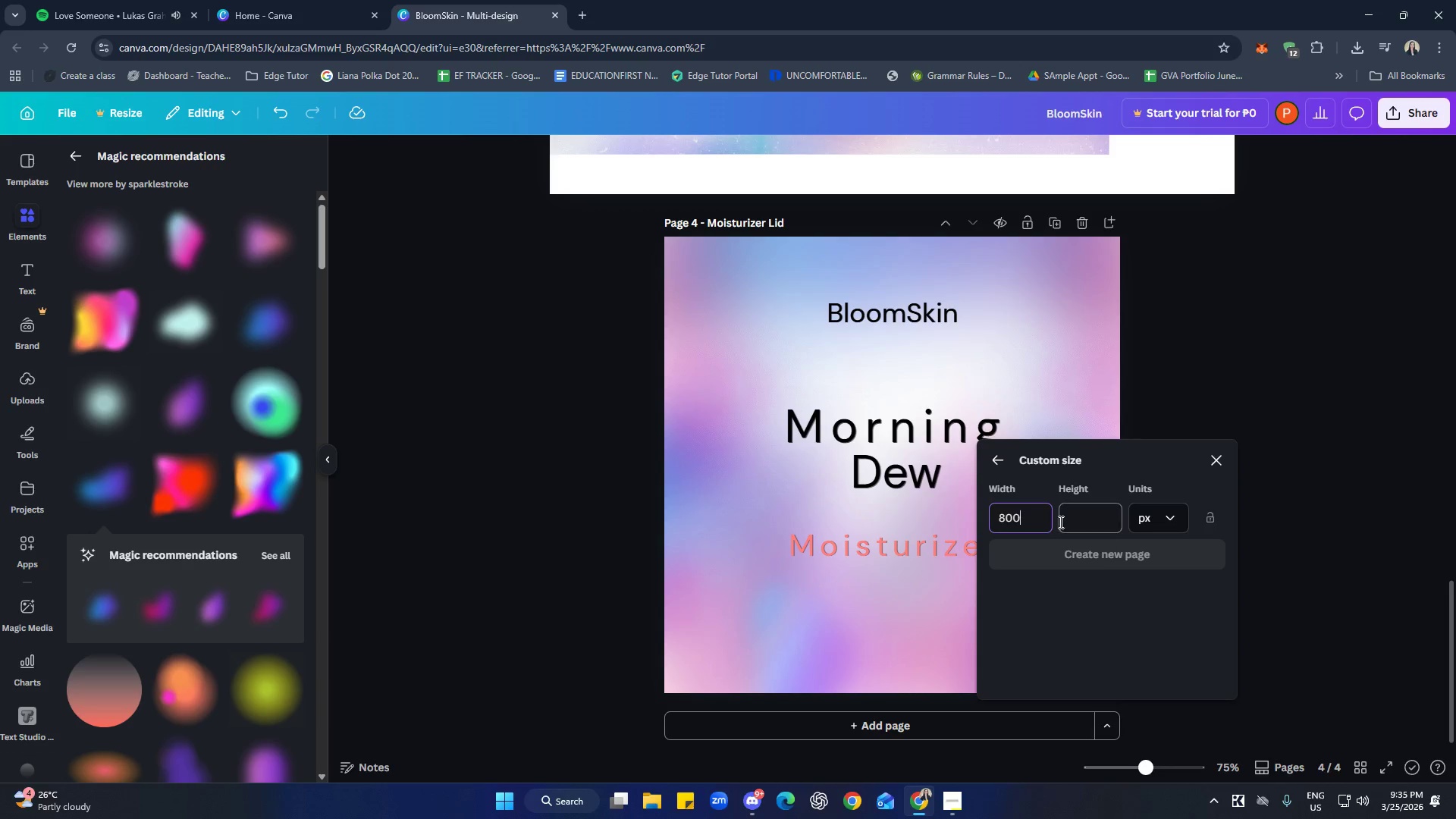 
left_click([1068, 519])
 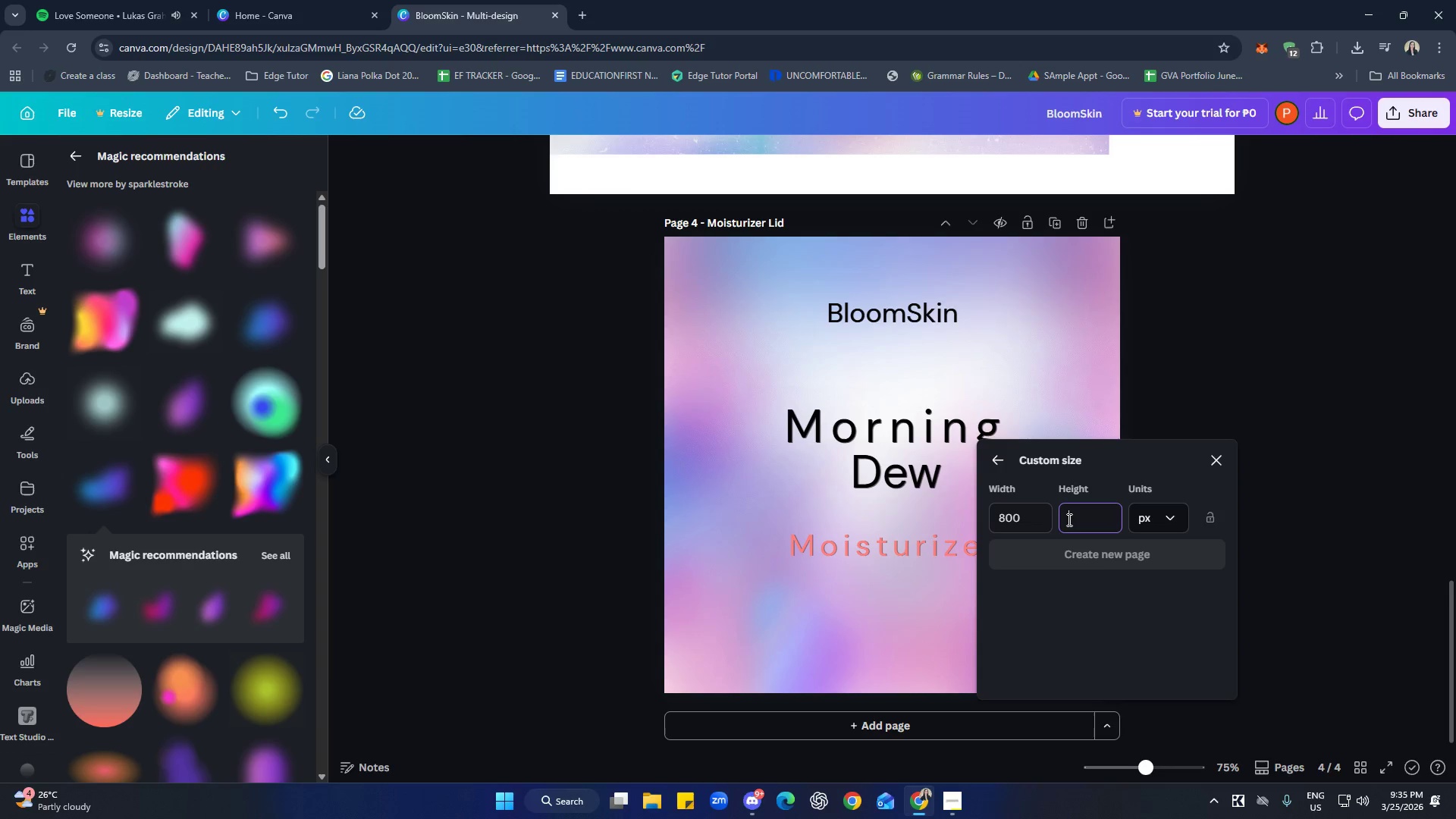 
type(200)
 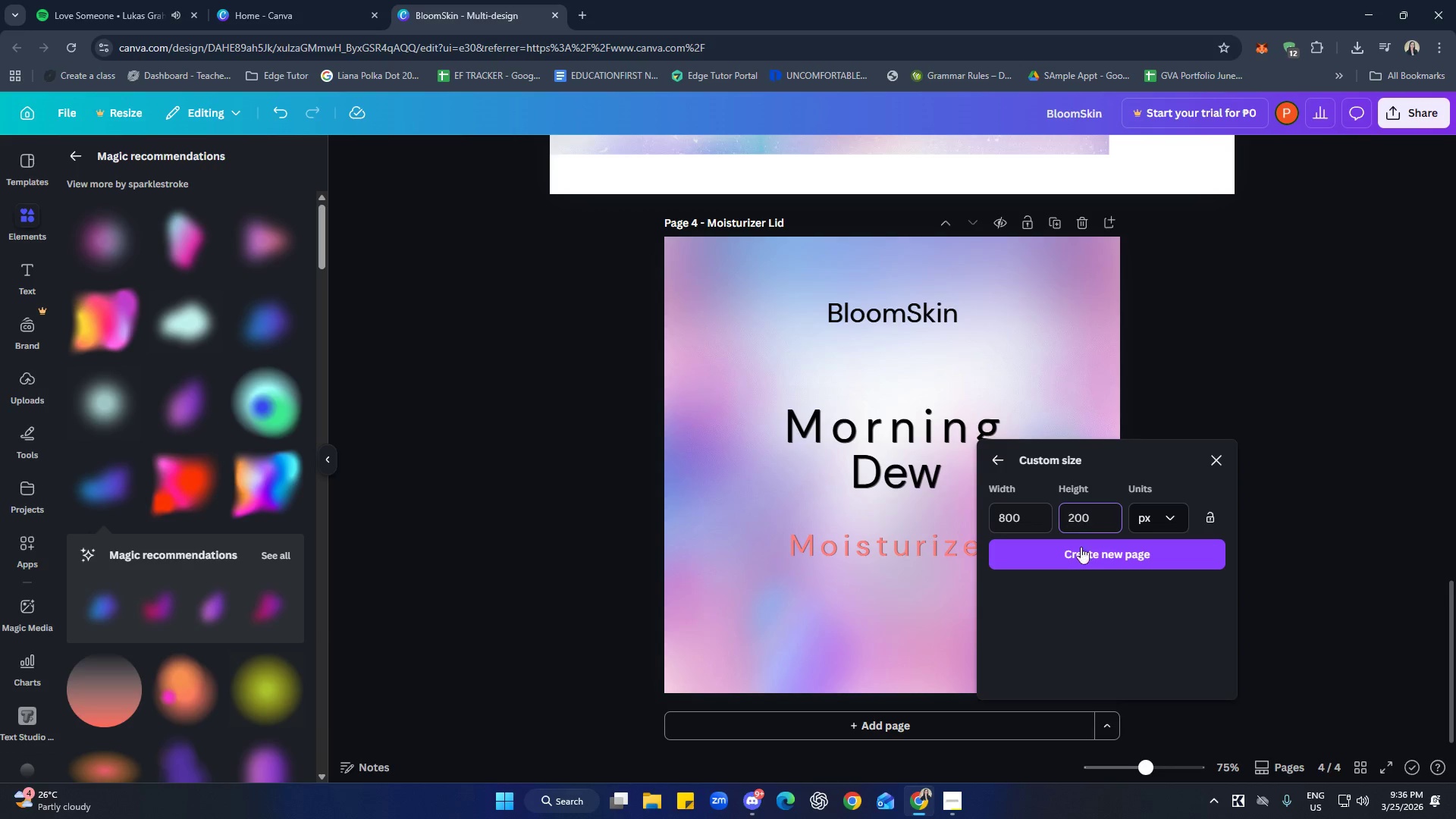 
left_click([1090, 552])
 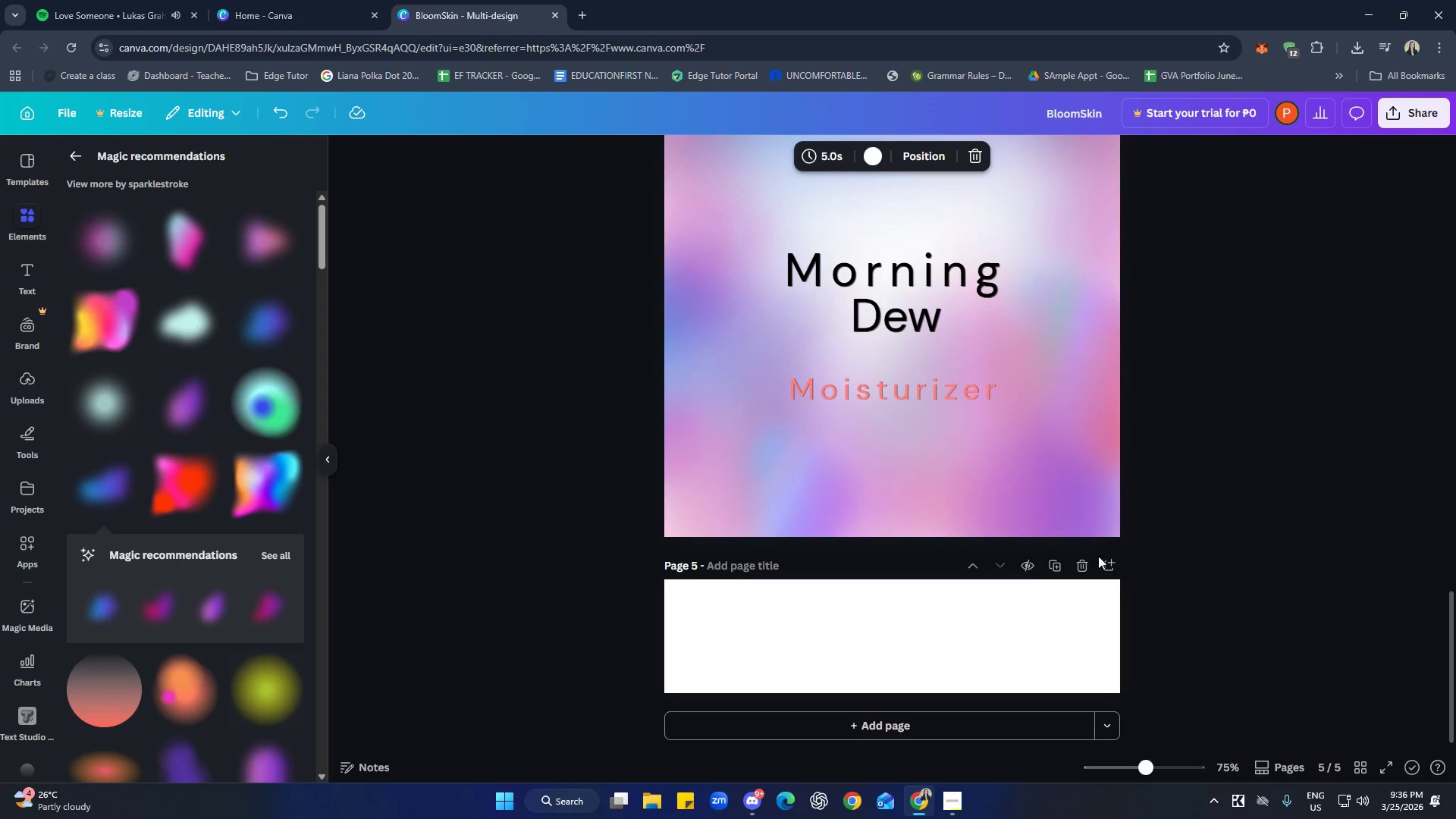 
scroll: coordinate [1159, 611], scroll_direction: down, amount: 1.0
 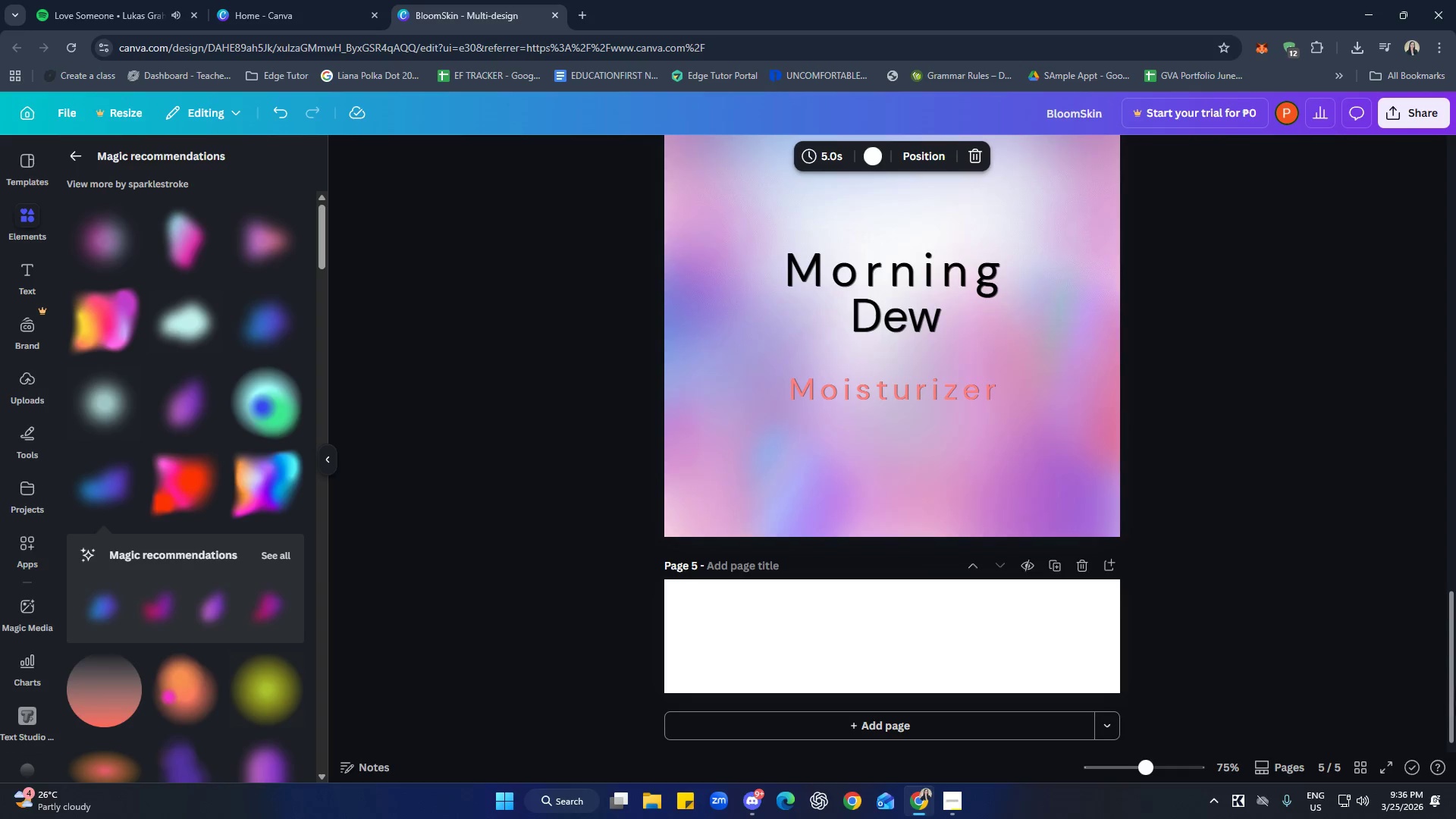 
left_click([1087, 568])
 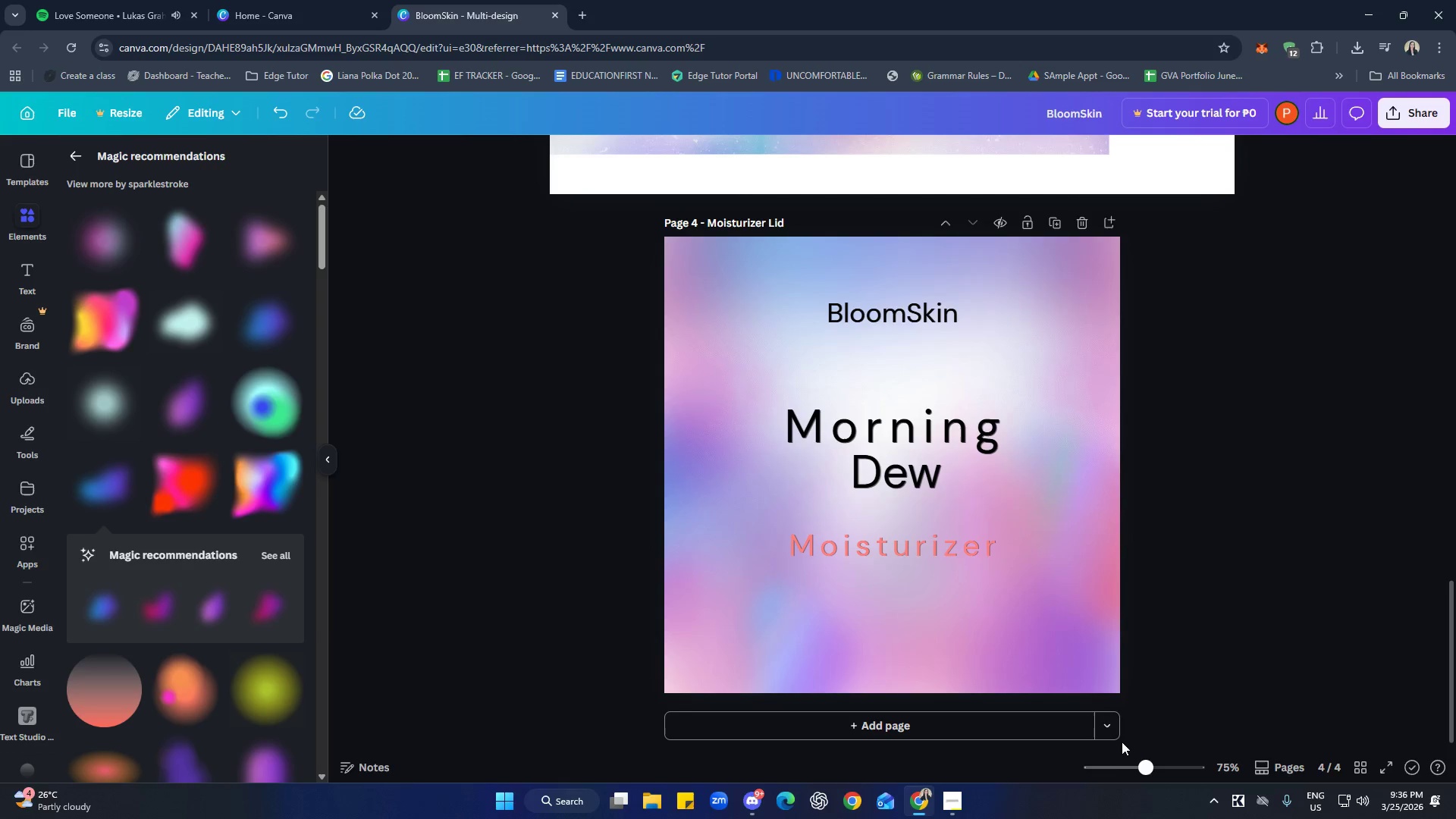 
left_click([1106, 726])
 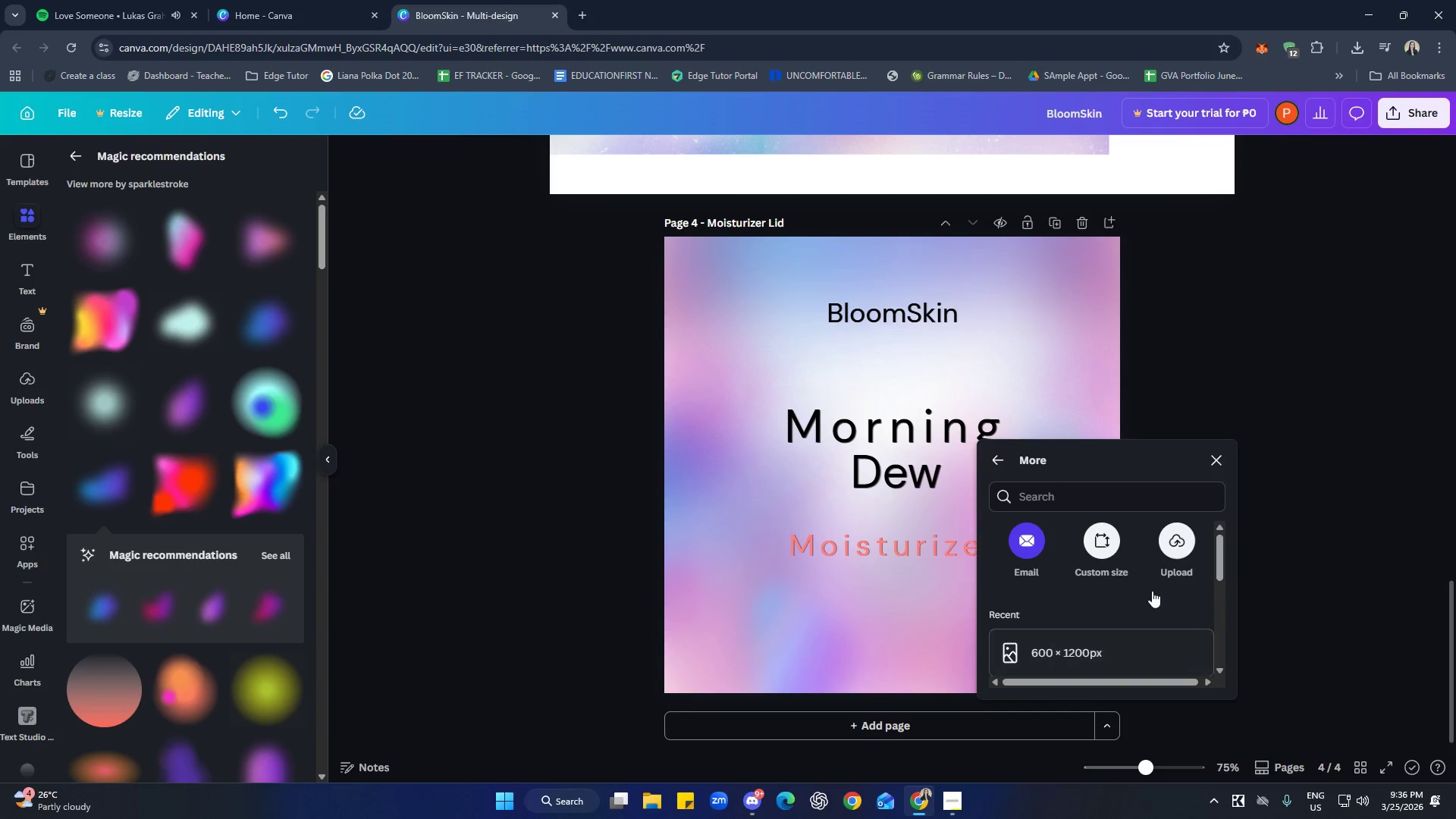 
left_click([1103, 541])
 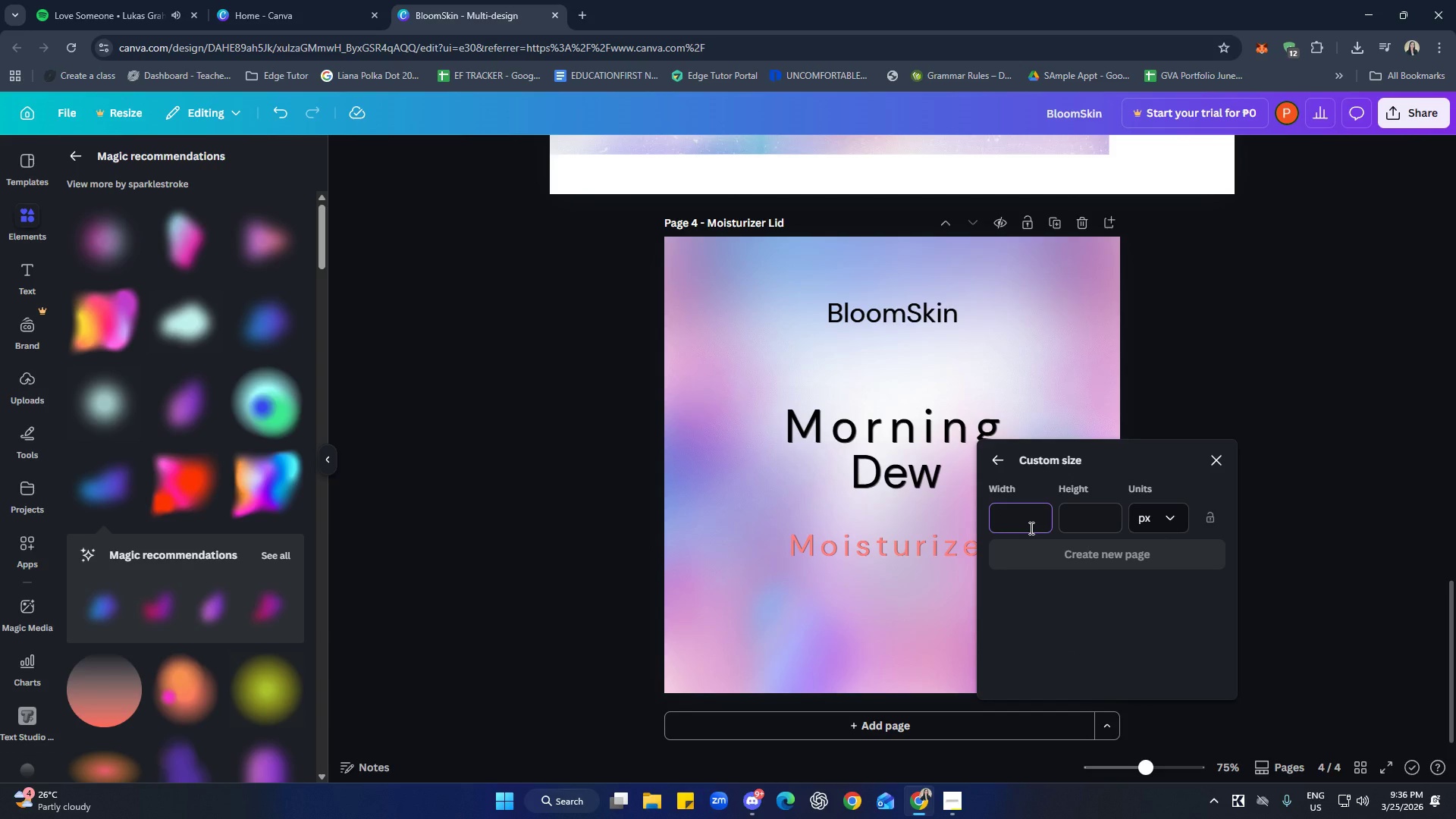 
type(800)
 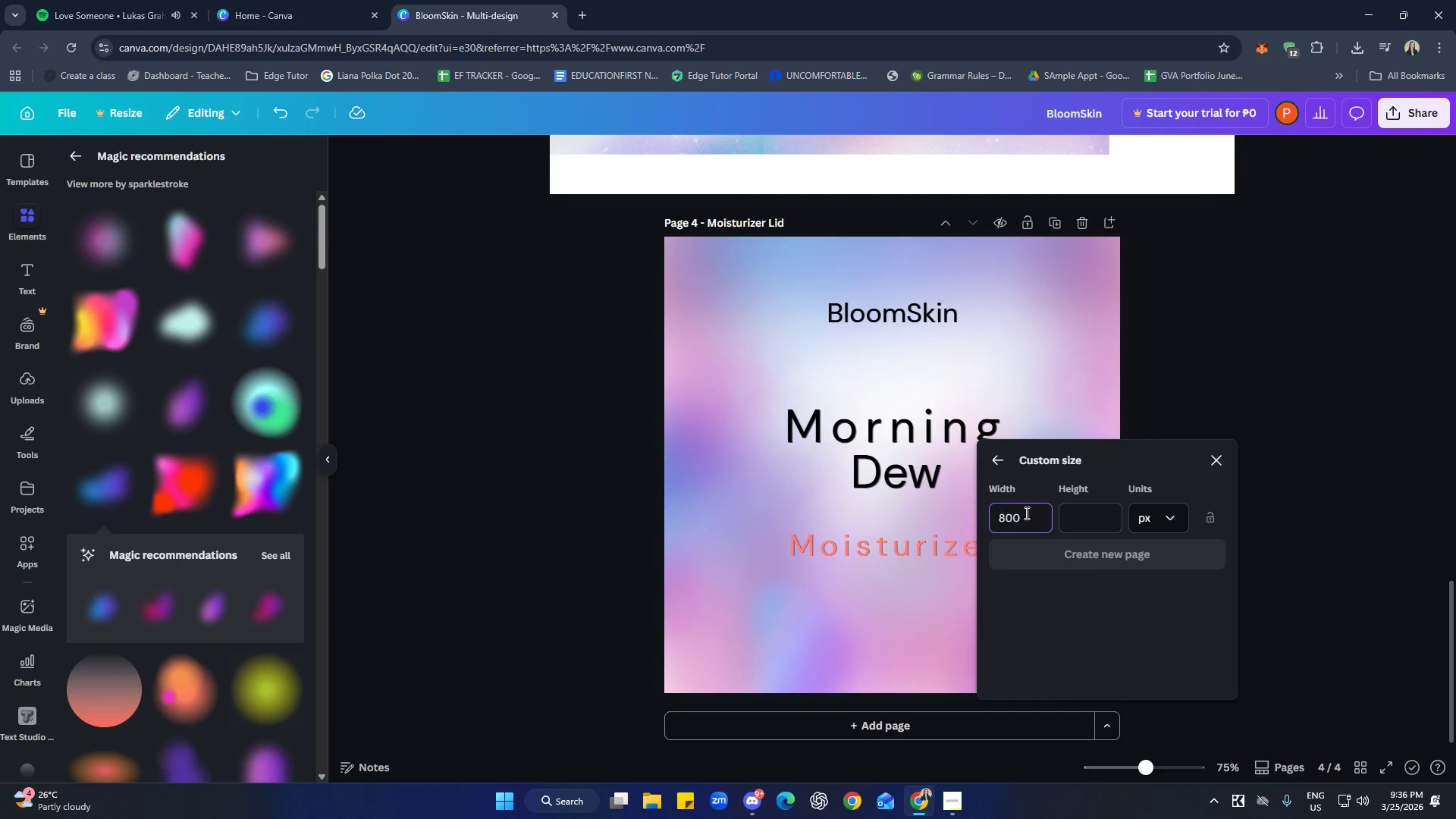 
left_click([1074, 516])
 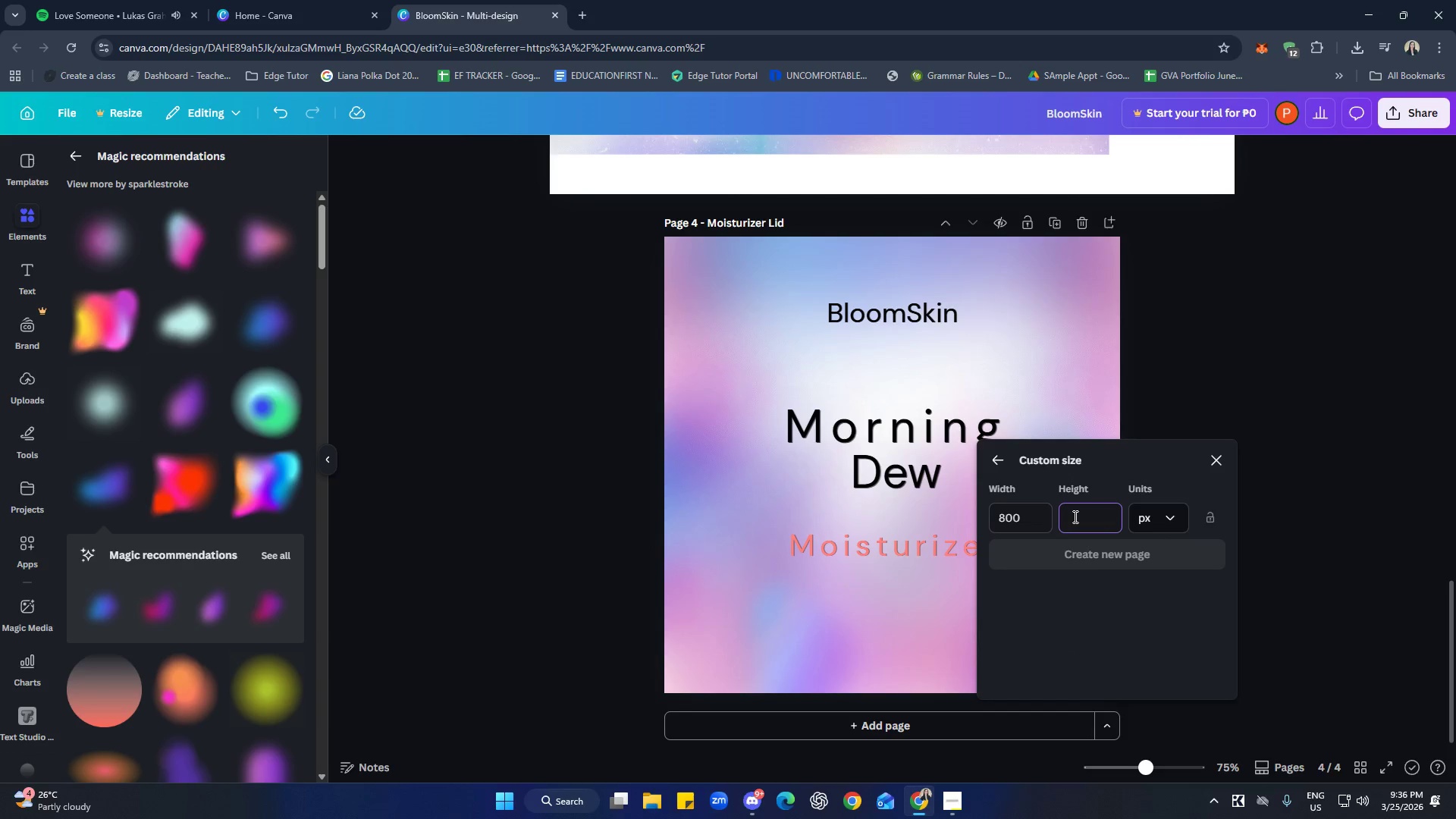 
type(400)
 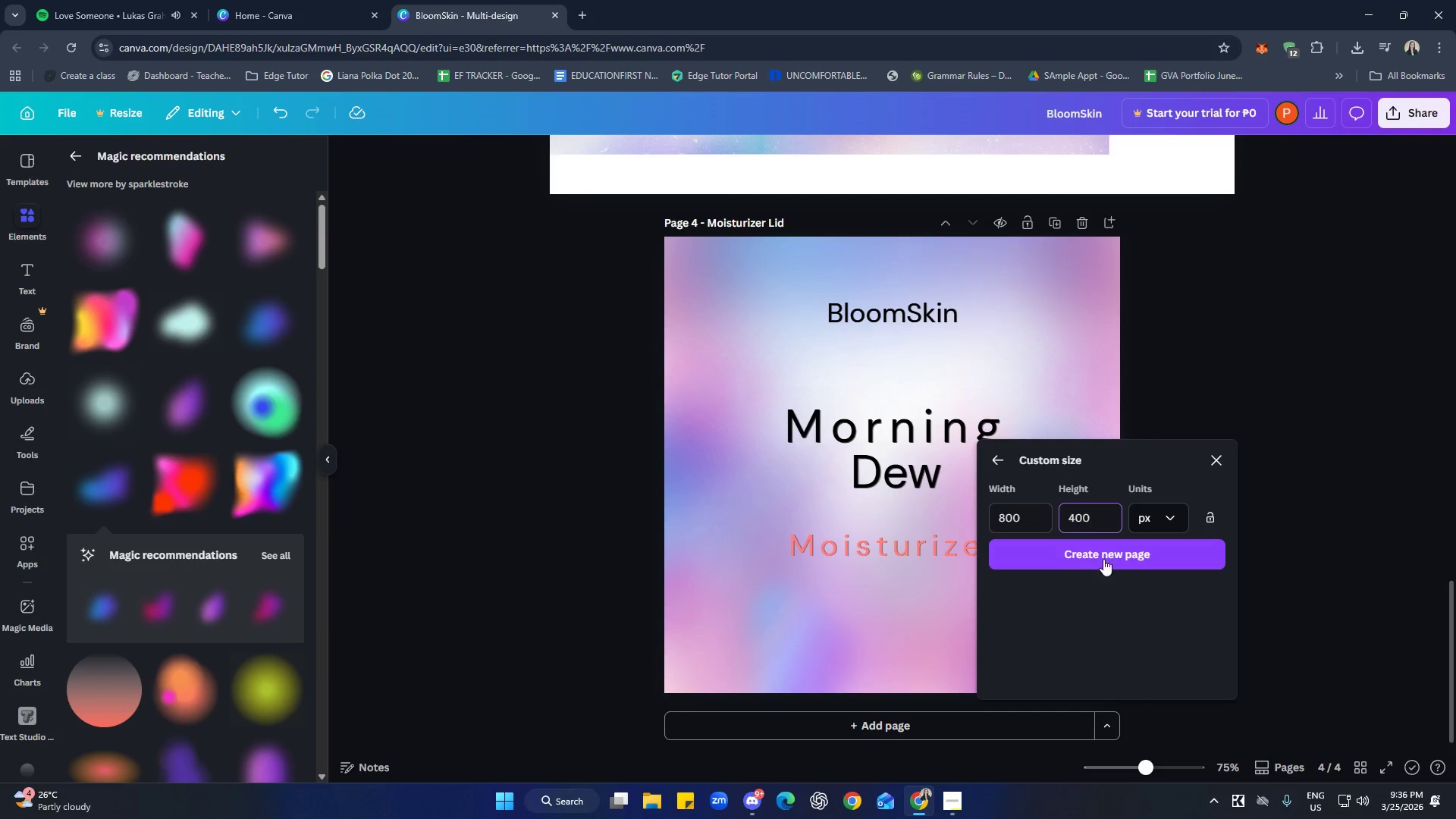 
left_click([1120, 560])
 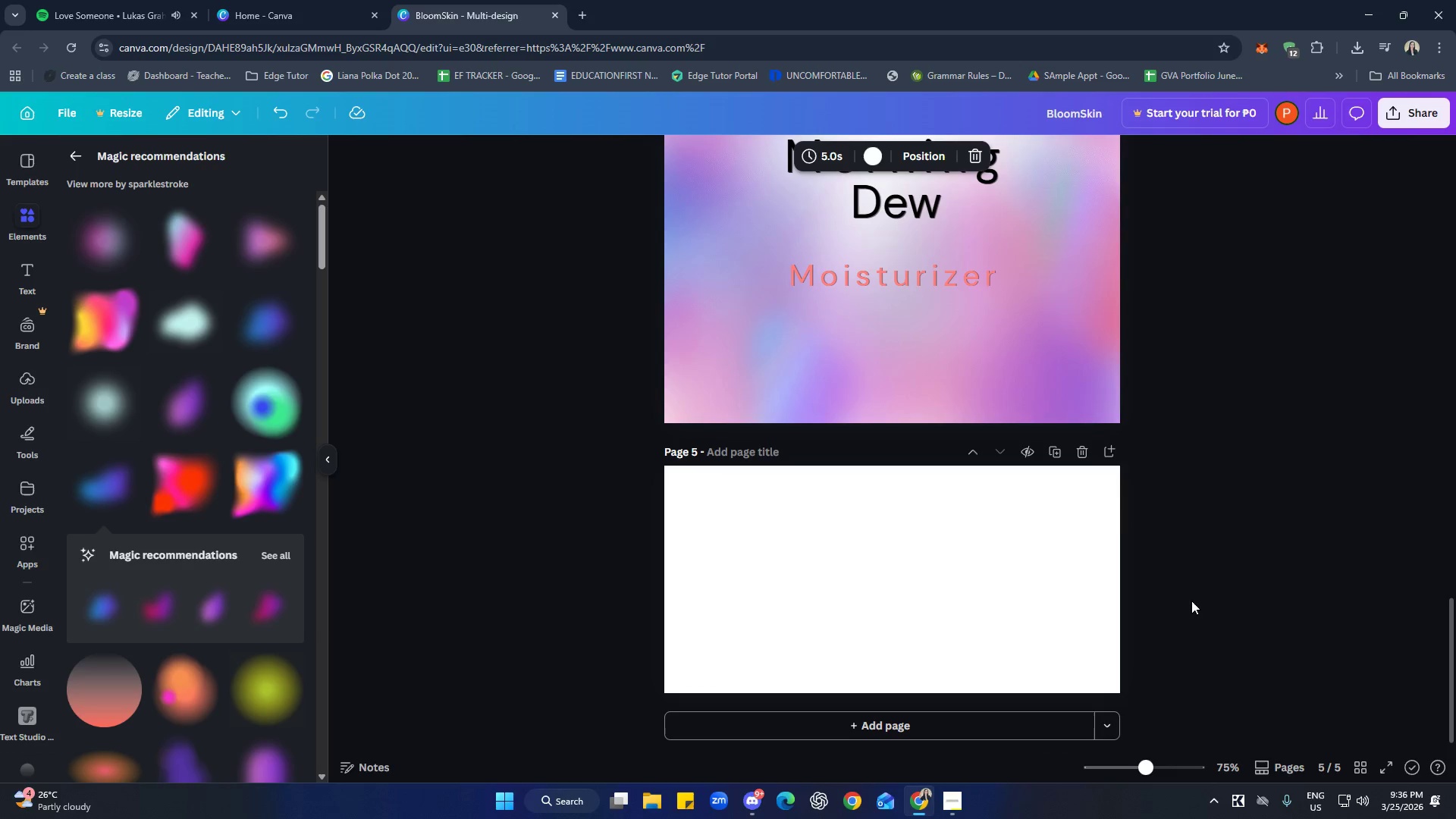 
wait(5.42)
 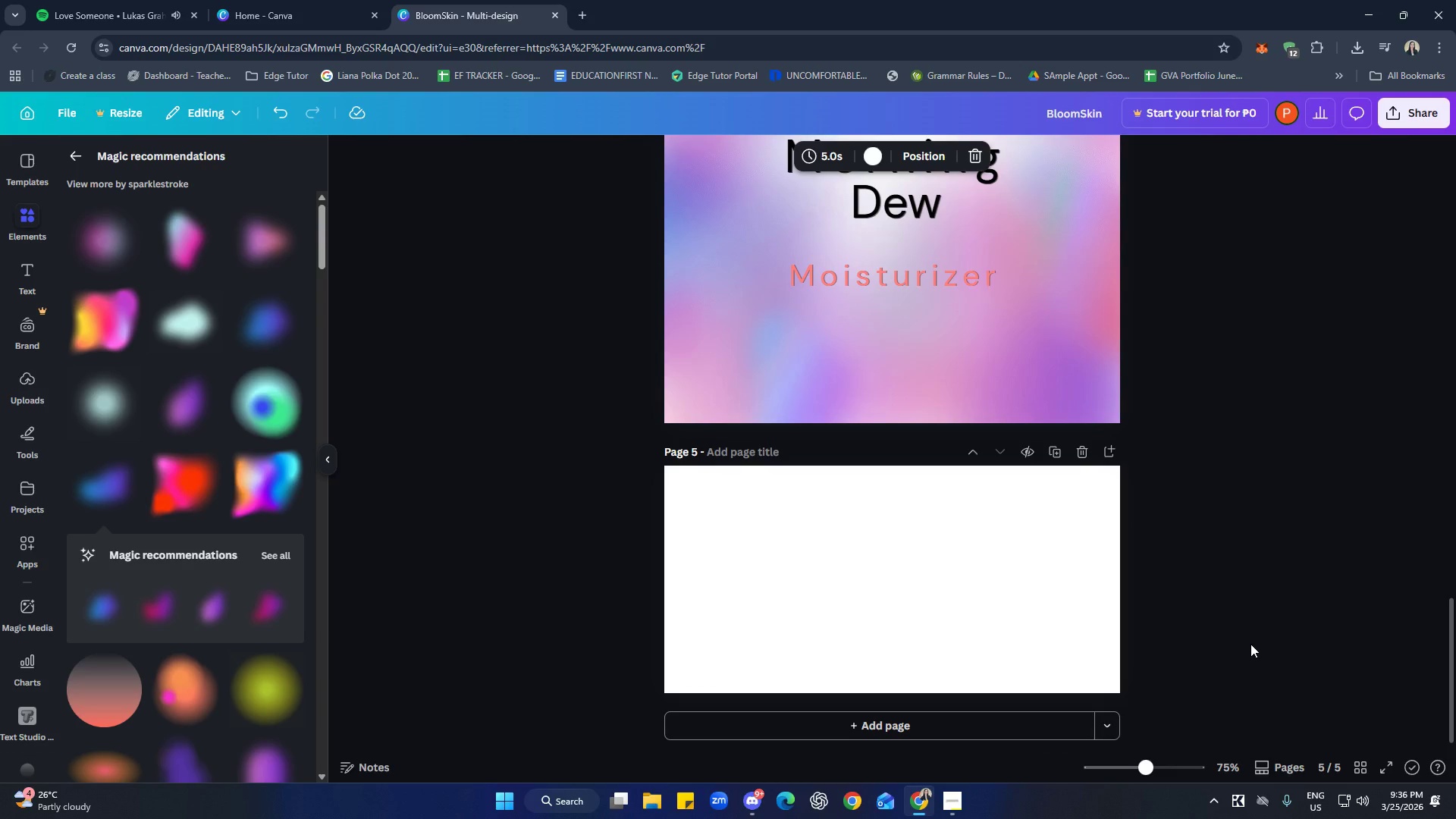 
left_click([1112, 723])
 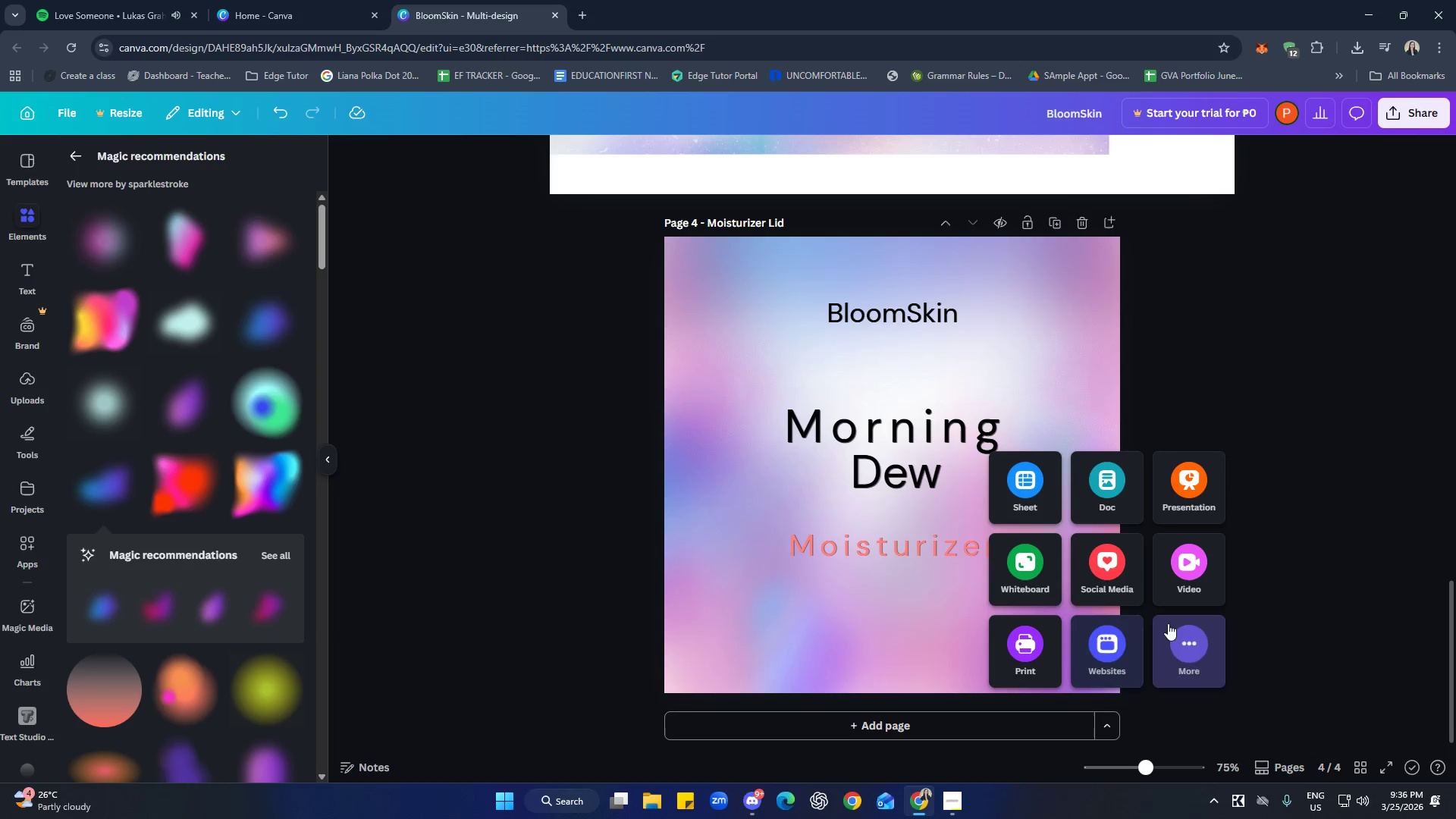 
left_click([1204, 654])
 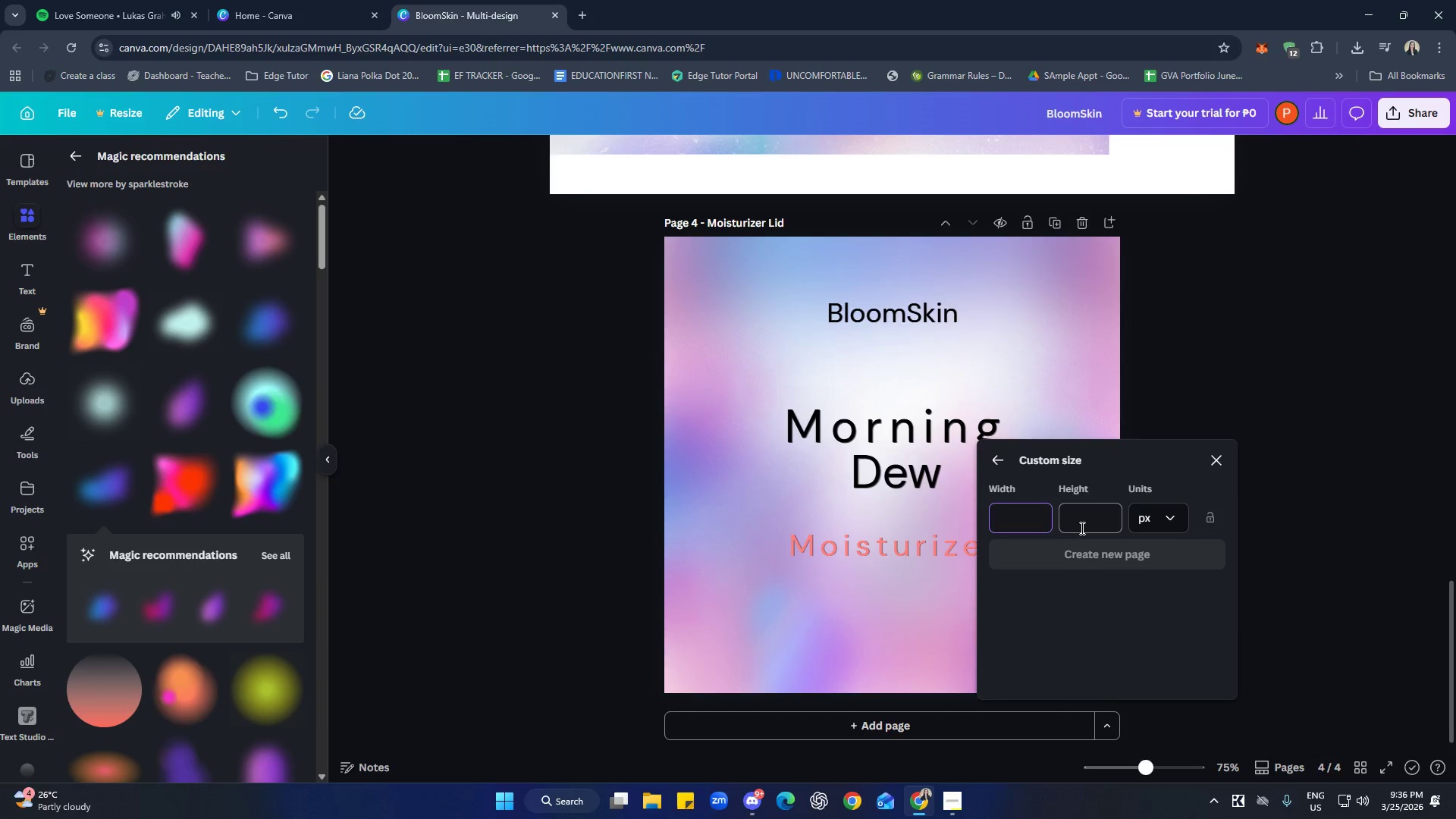 
type(800)
 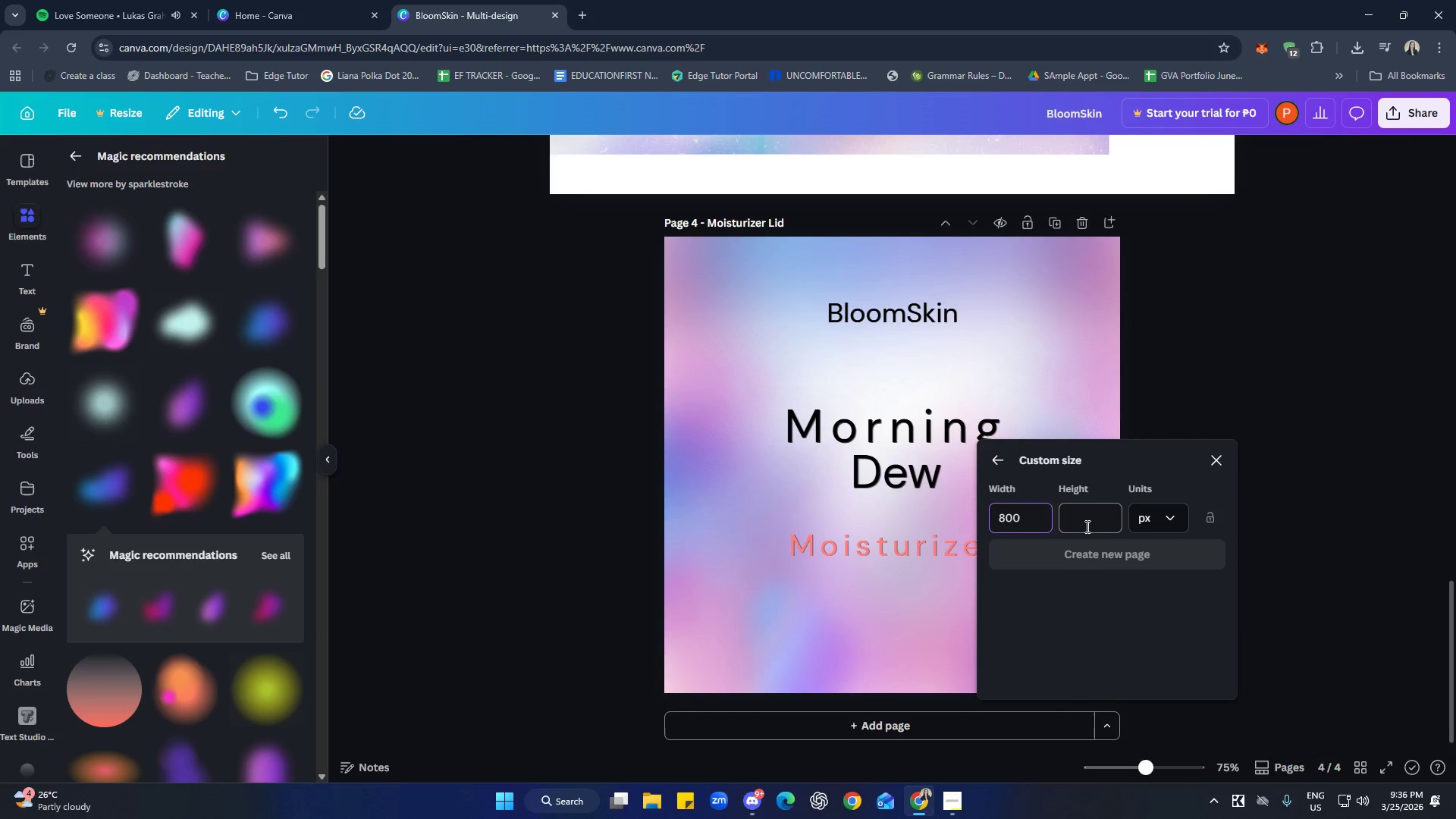 
left_click([1094, 523])
 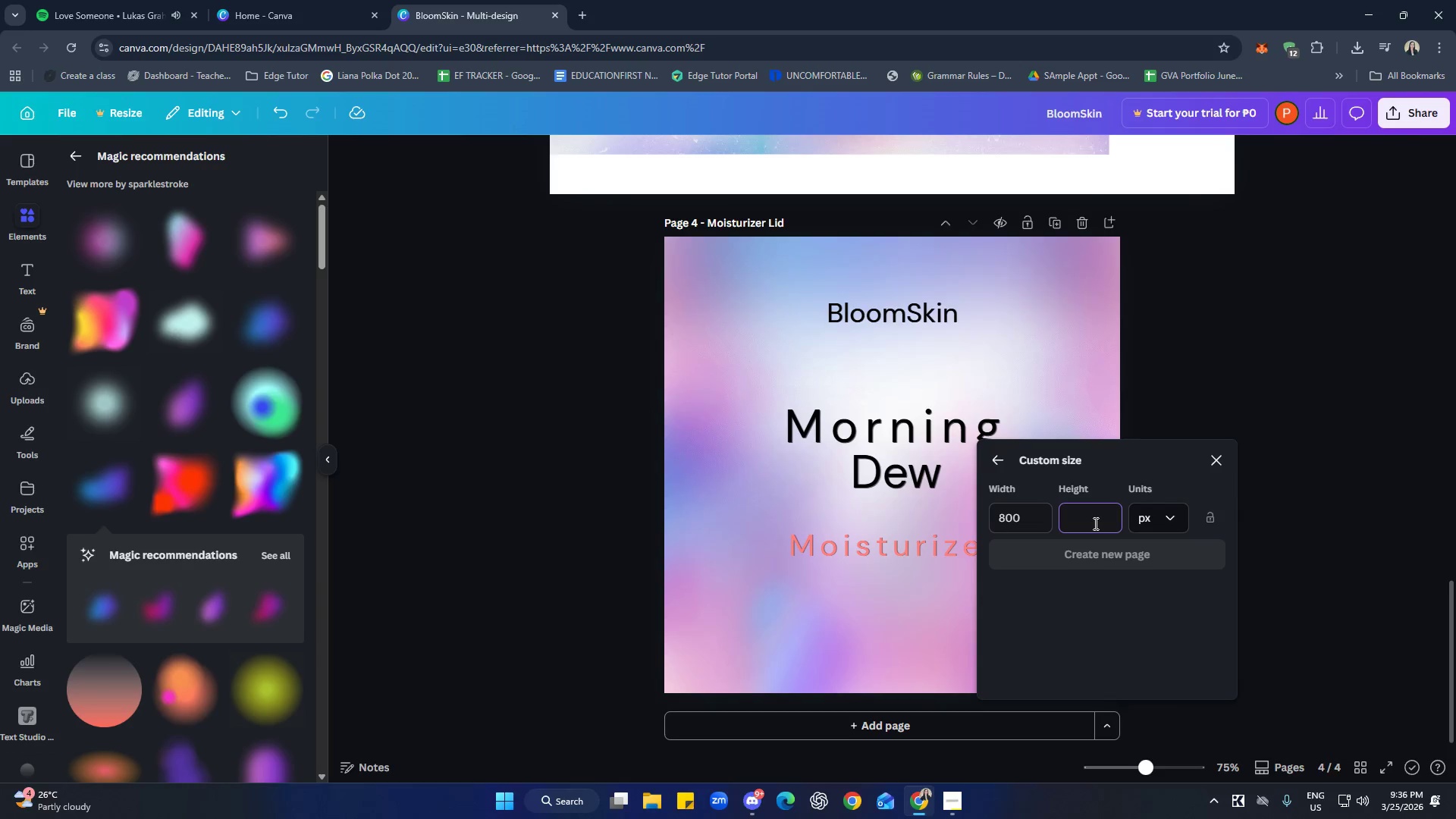 
type(300)
 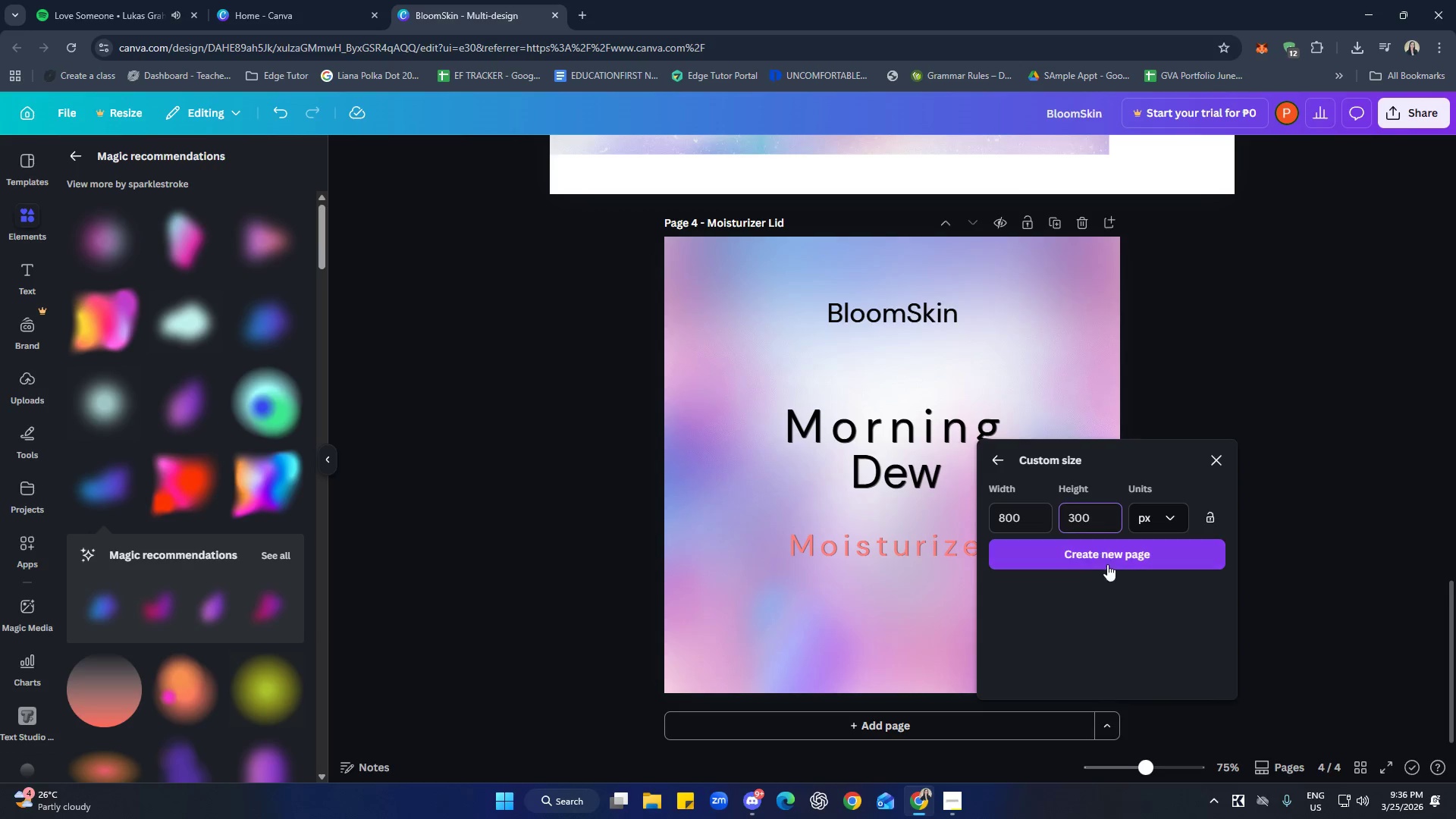 
left_click([1109, 551])
 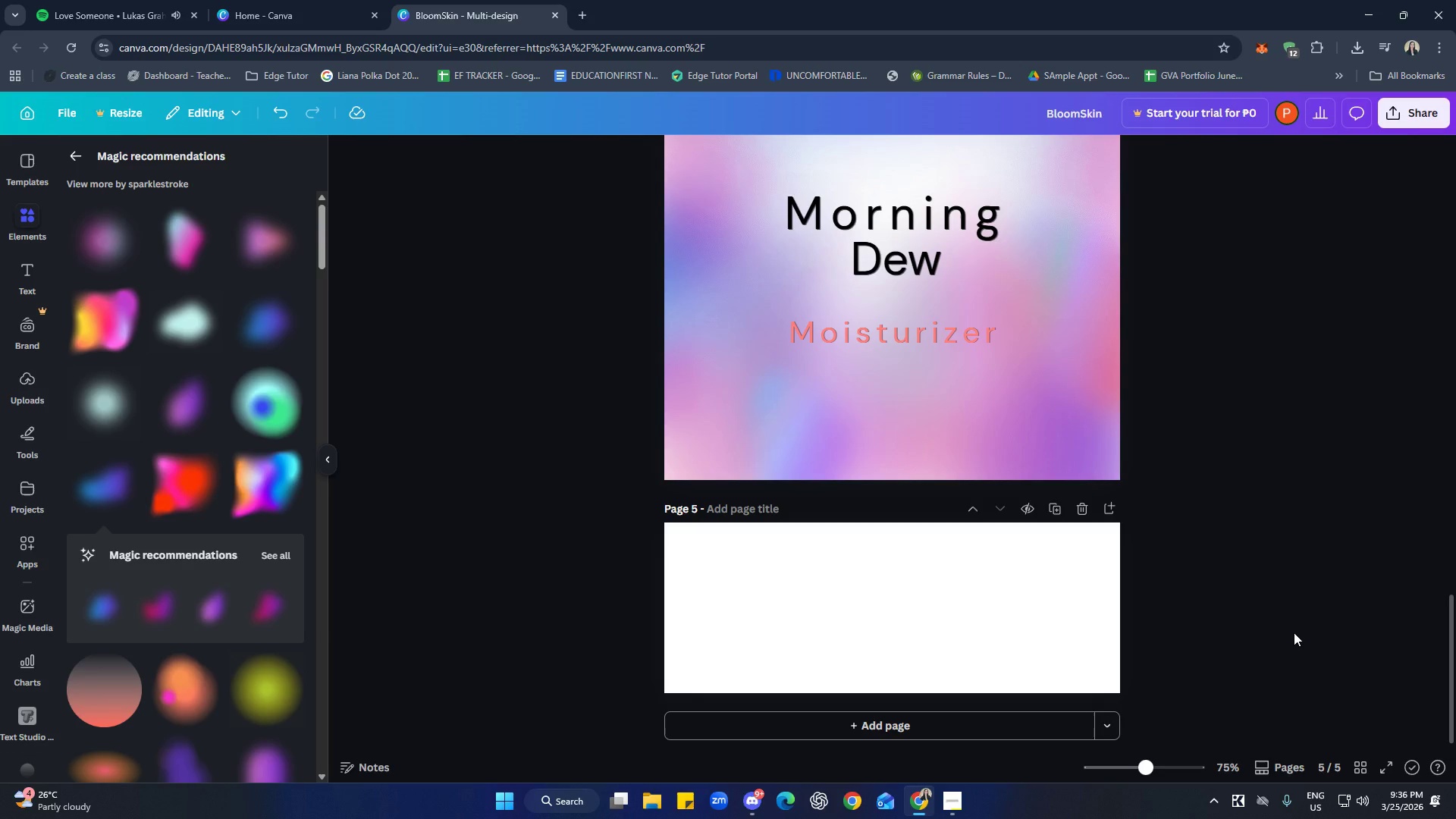 
scroll: coordinate [1125, 549], scroll_direction: up, amount: 4.0
 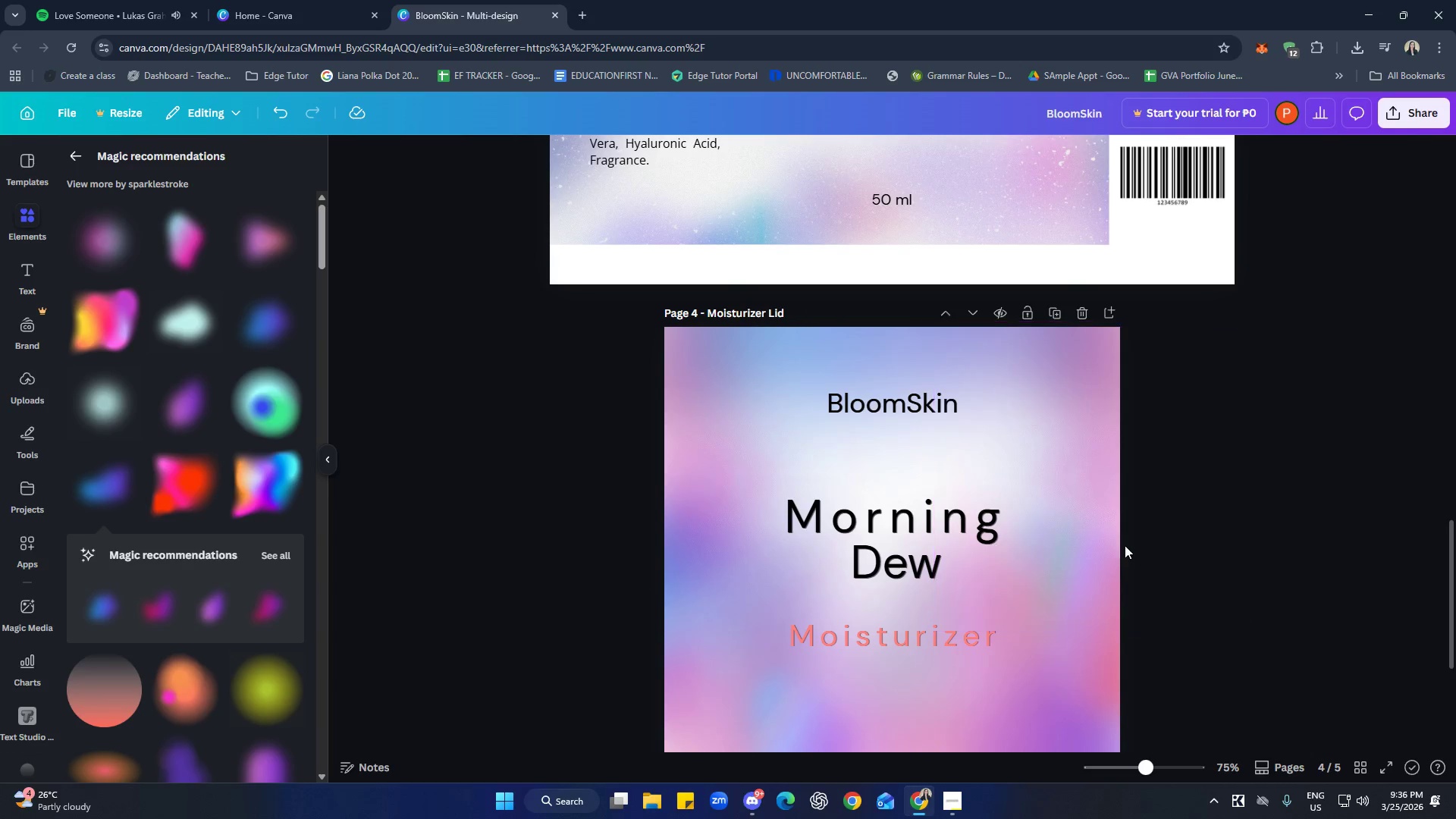 
scroll: coordinate [1257, 577], scroll_direction: down, amount: 5.0
 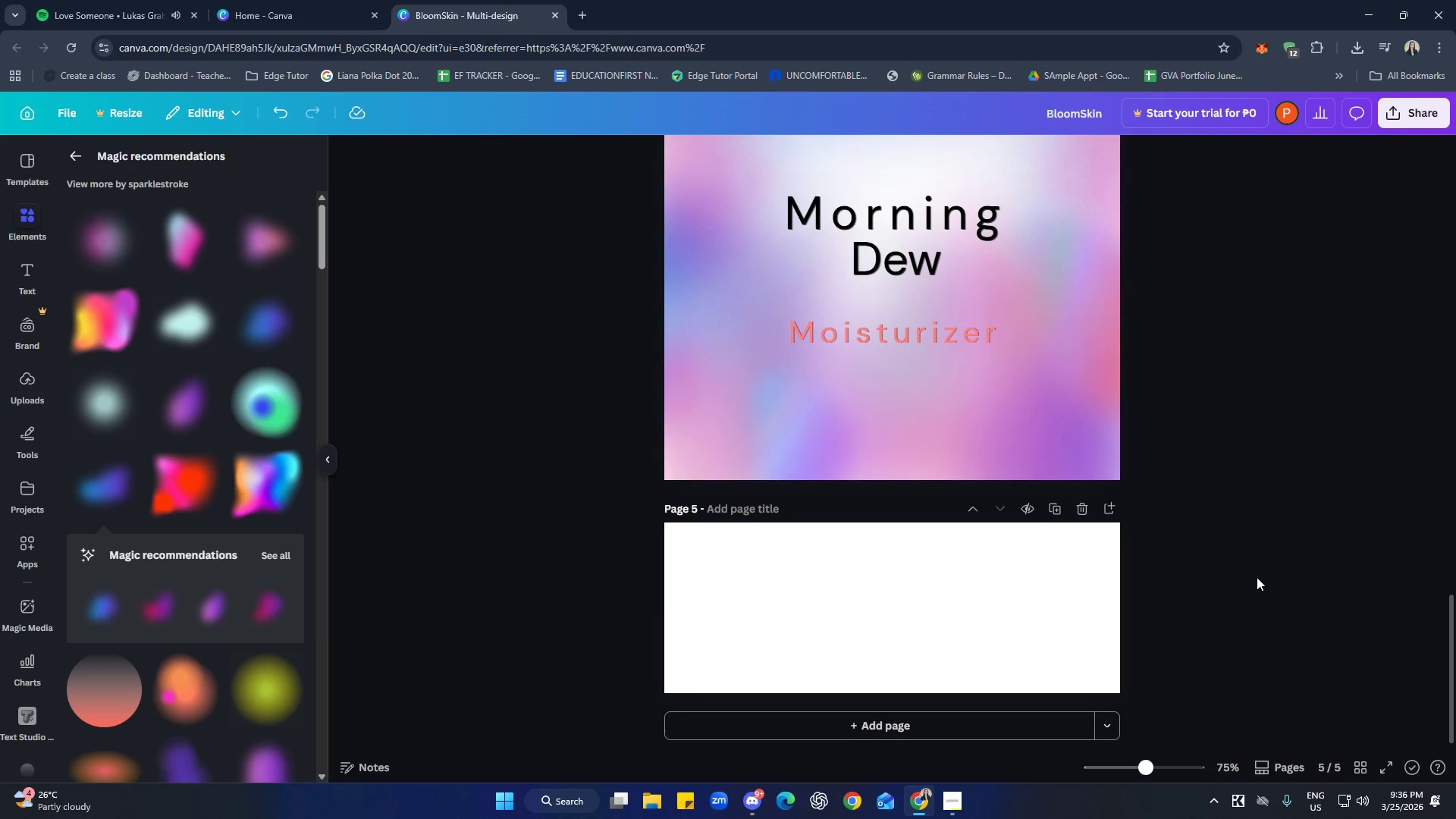 
scroll: coordinate [1221, 577], scroll_direction: up, amount: 2.0
 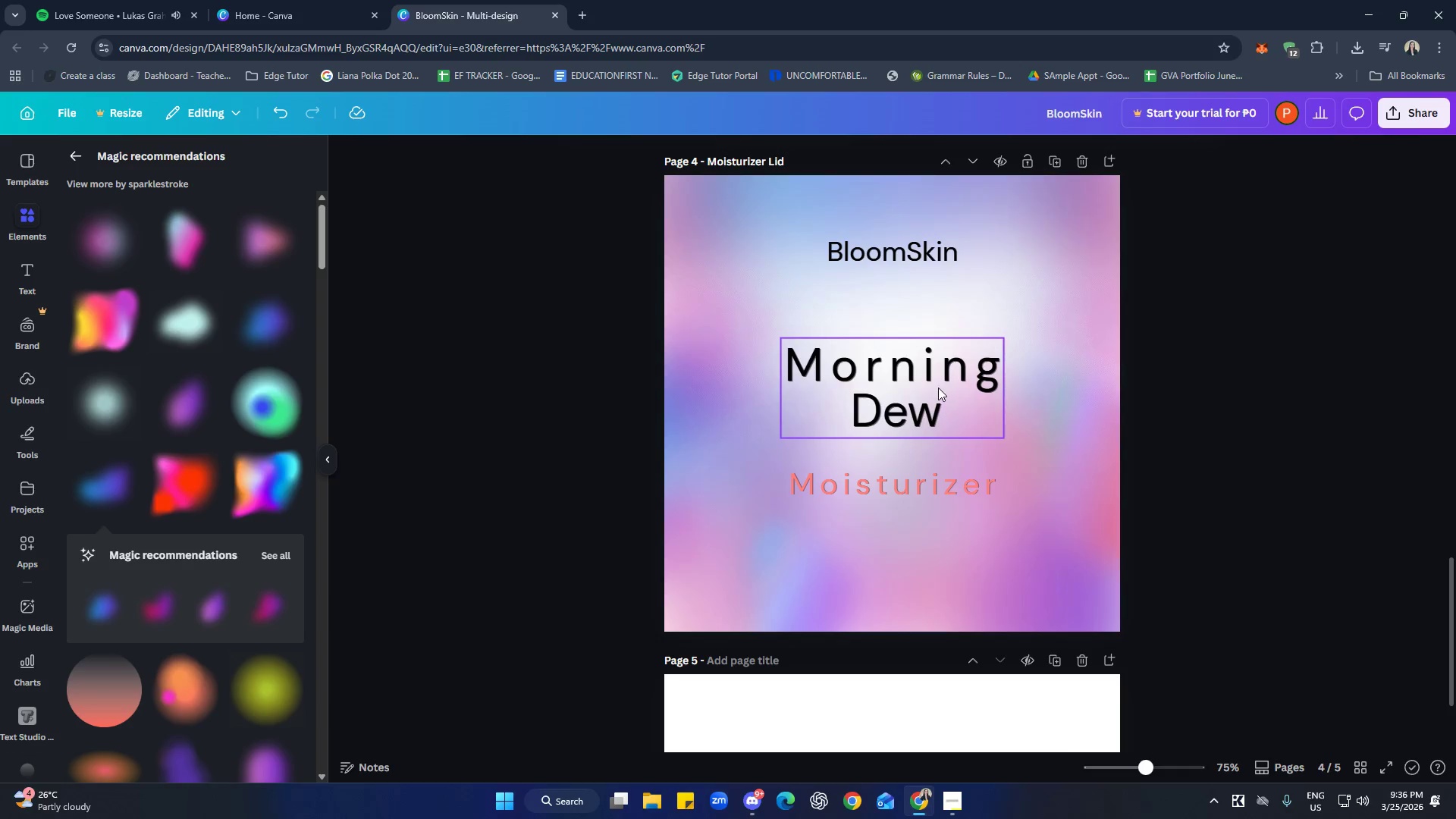 
left_click([894, 258])
 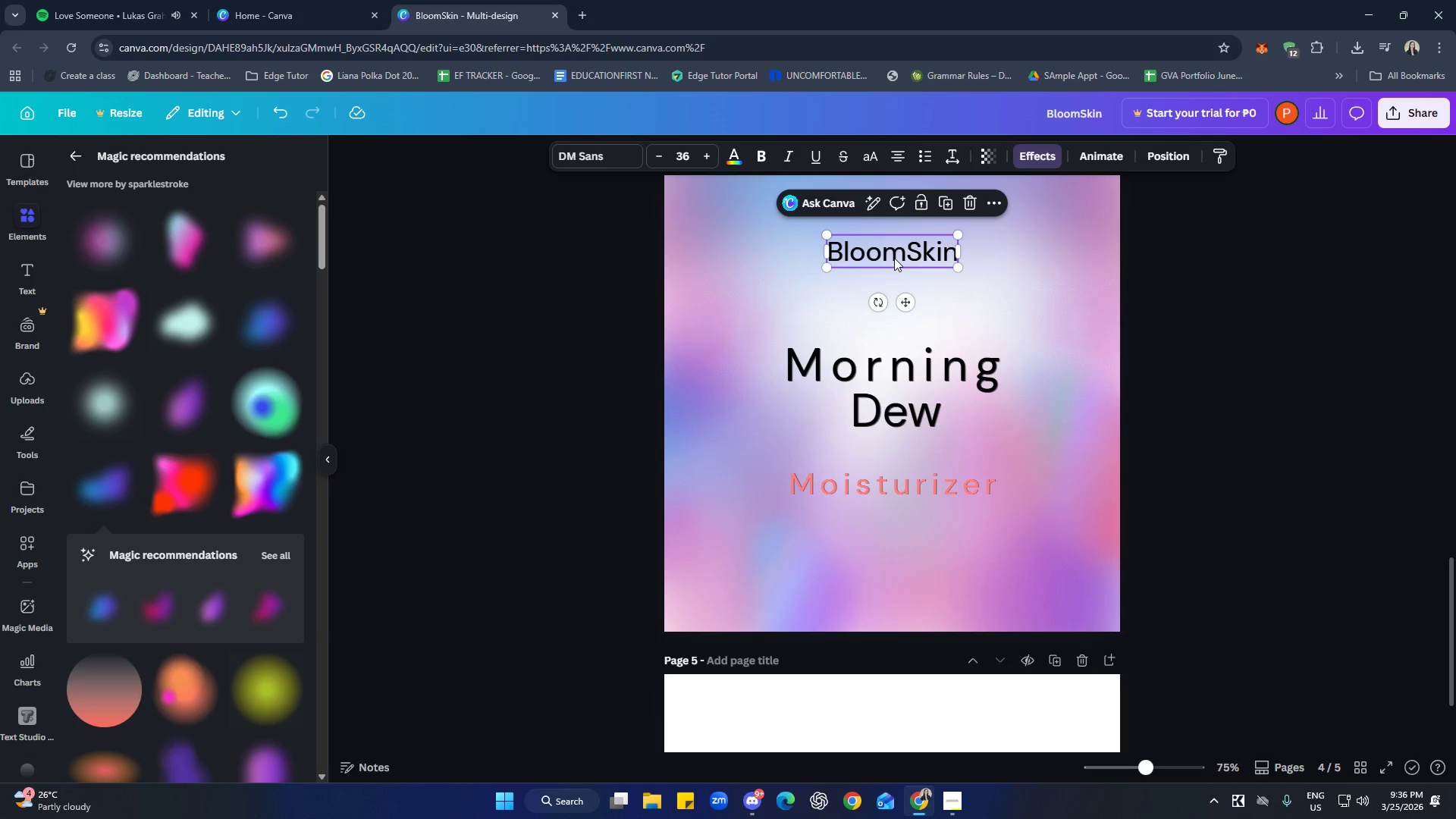 
key(Control+C)
 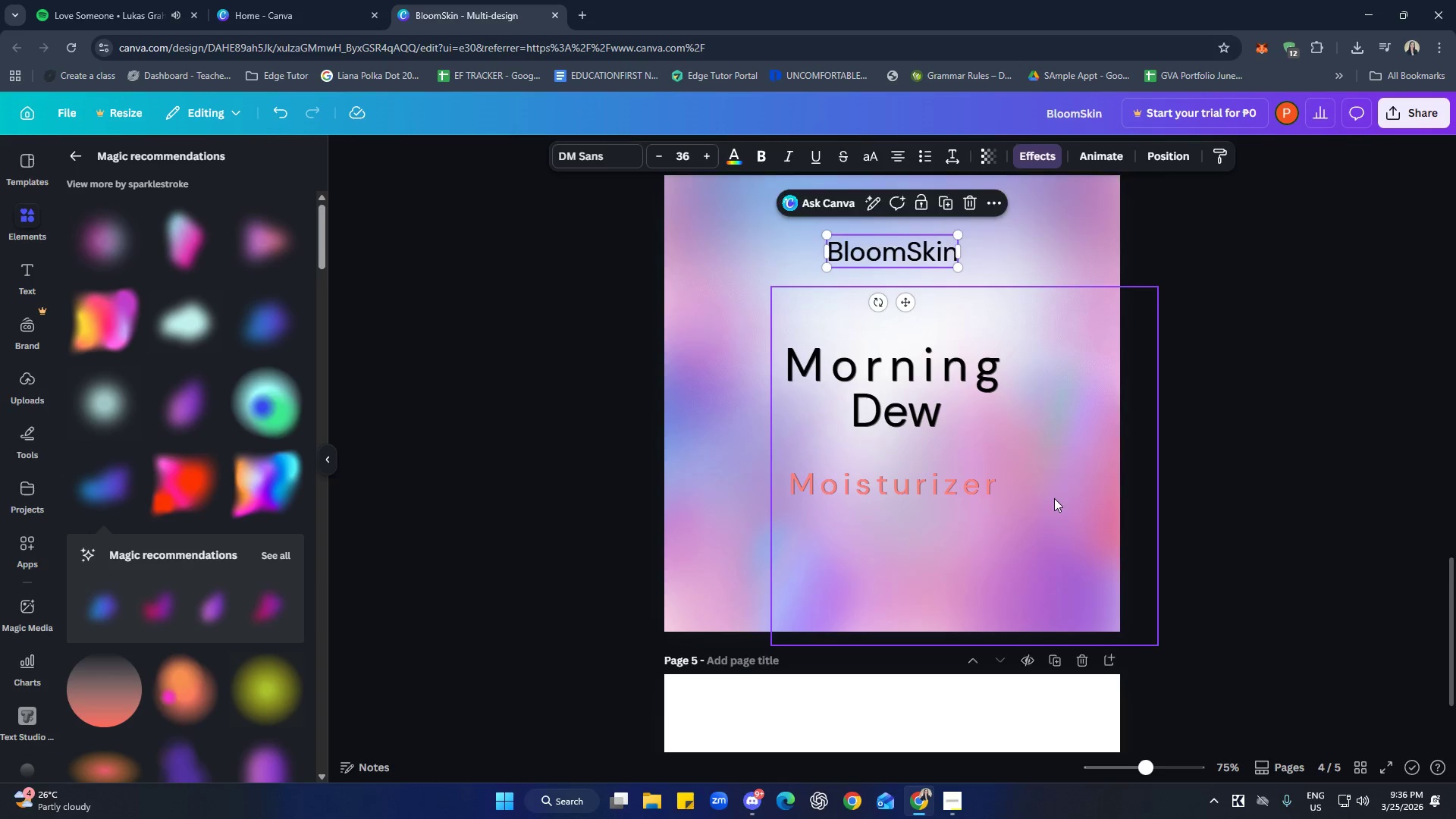 
scroll: coordinate [1067, 513], scroll_direction: down, amount: 4.0
 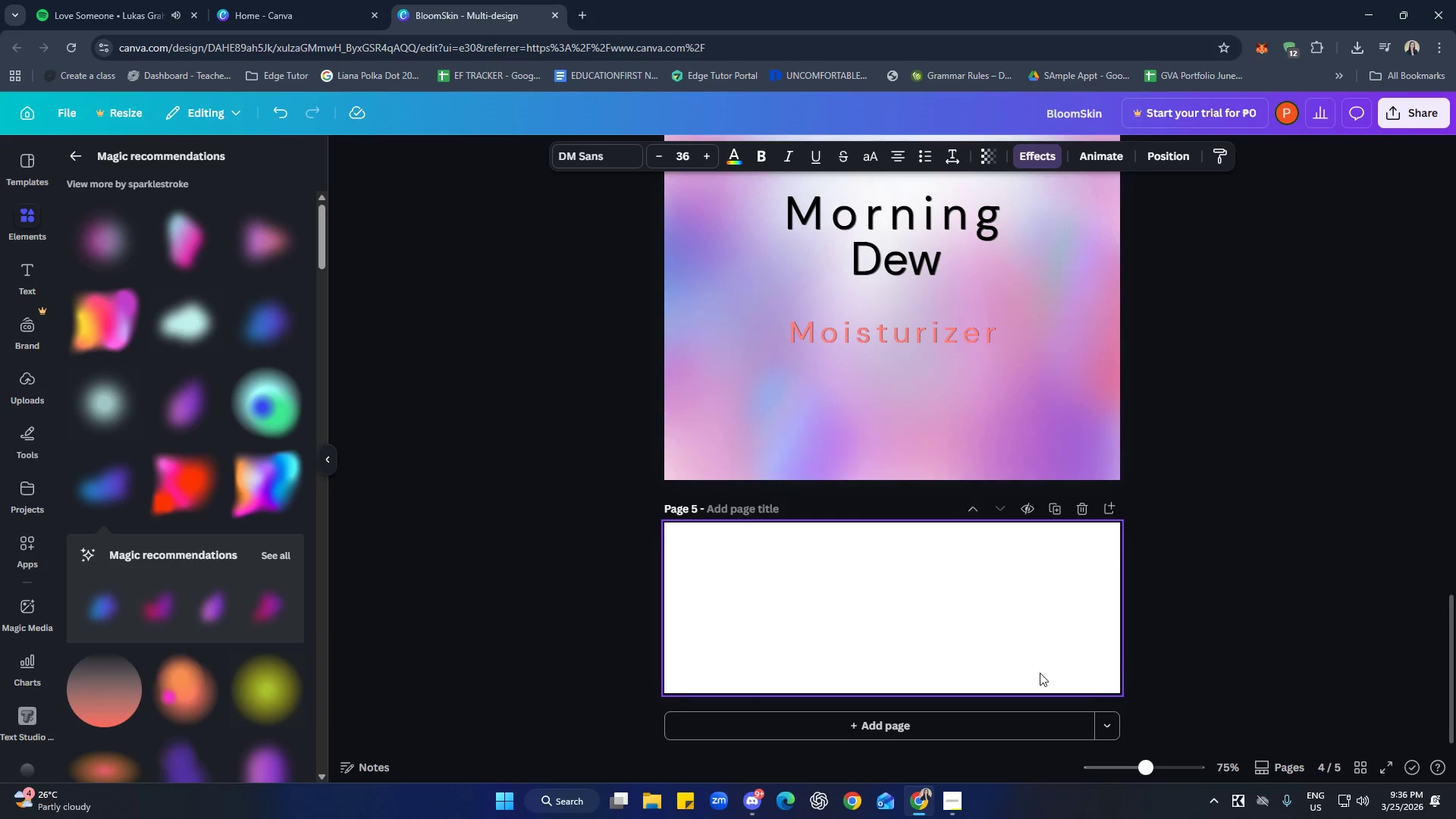 
left_click([889, 630])
 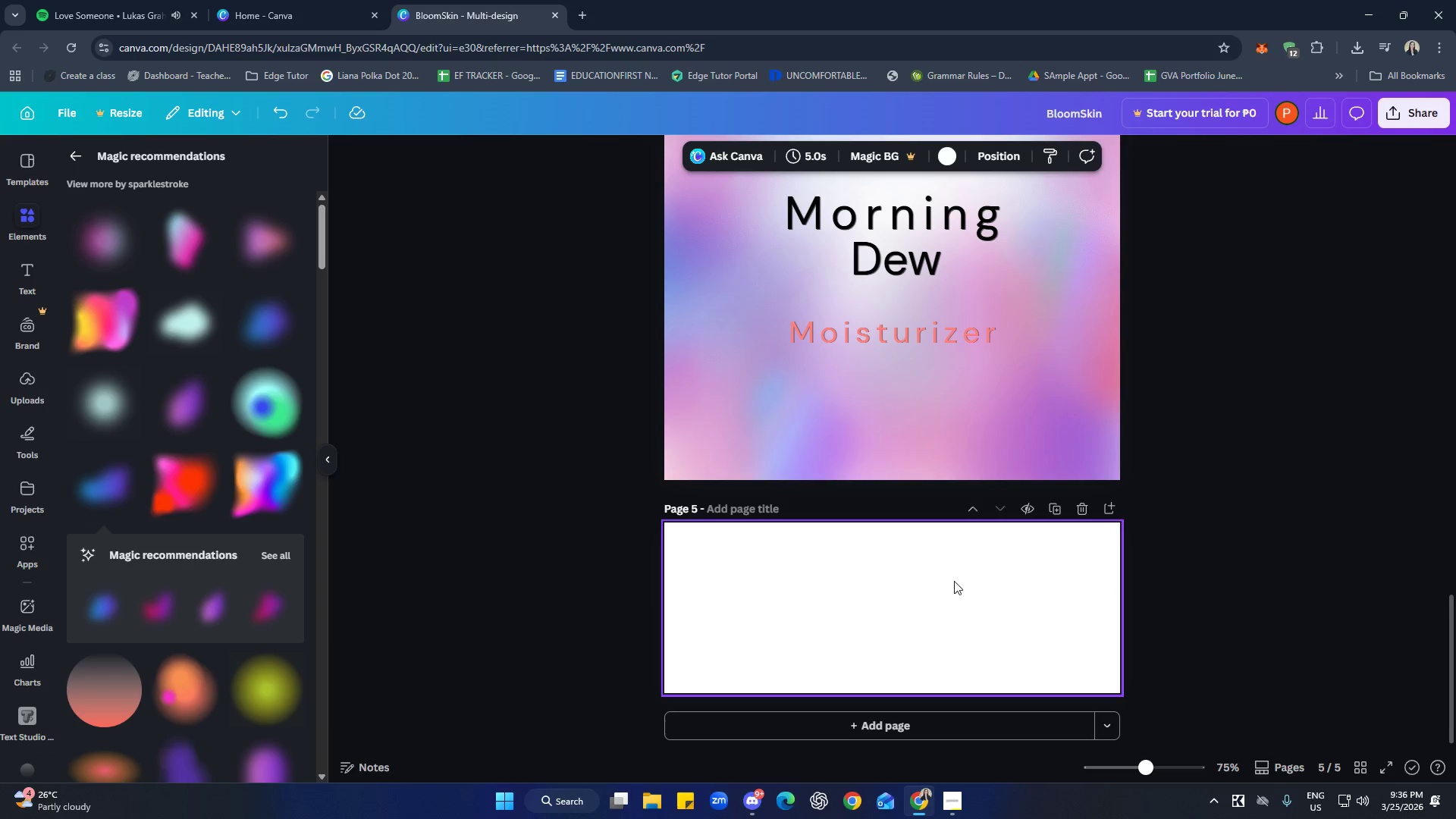 
left_click([1257, 567])
 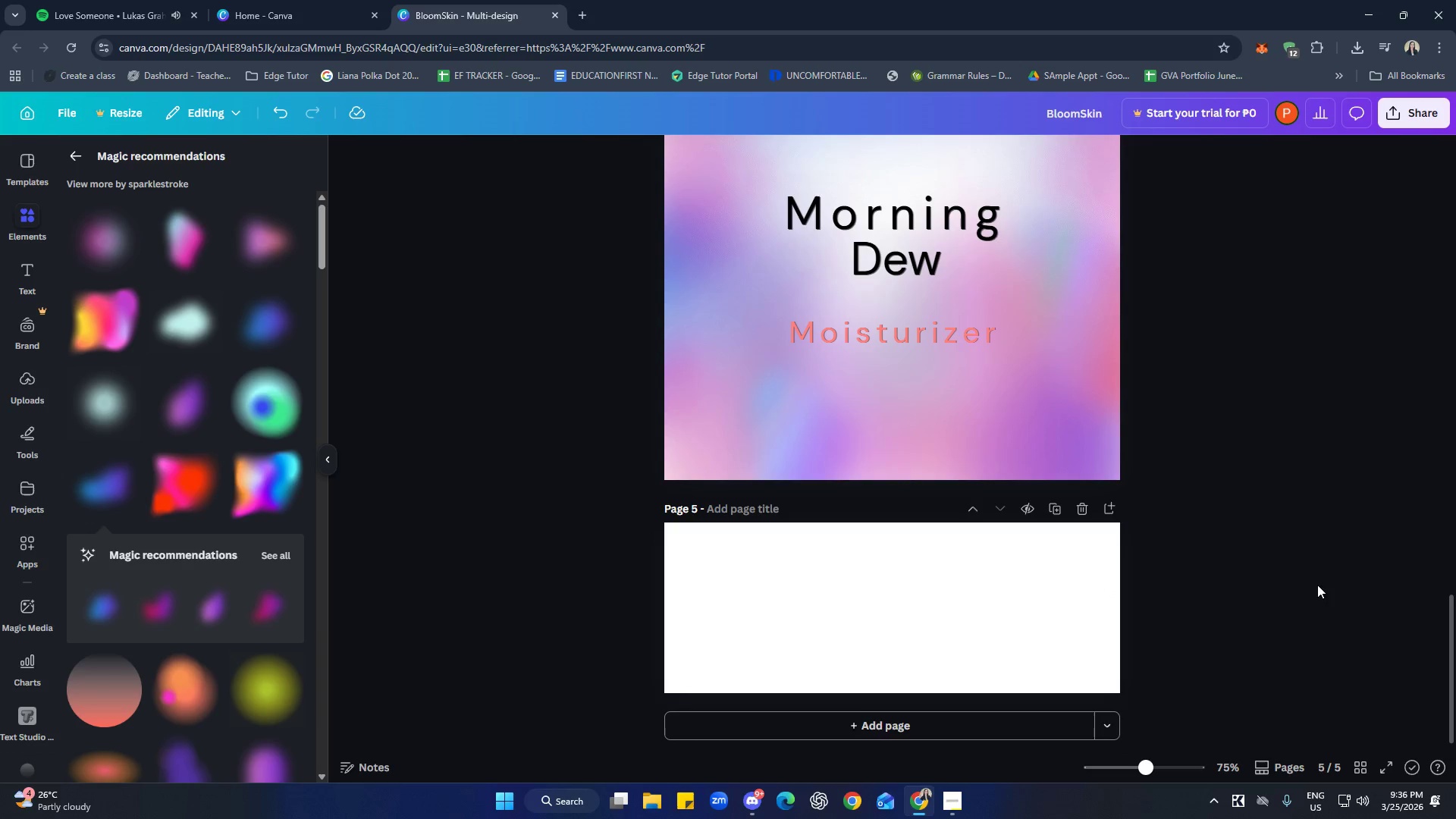 
scroll: coordinate [1335, 651], scroll_direction: up, amount: 4.0
 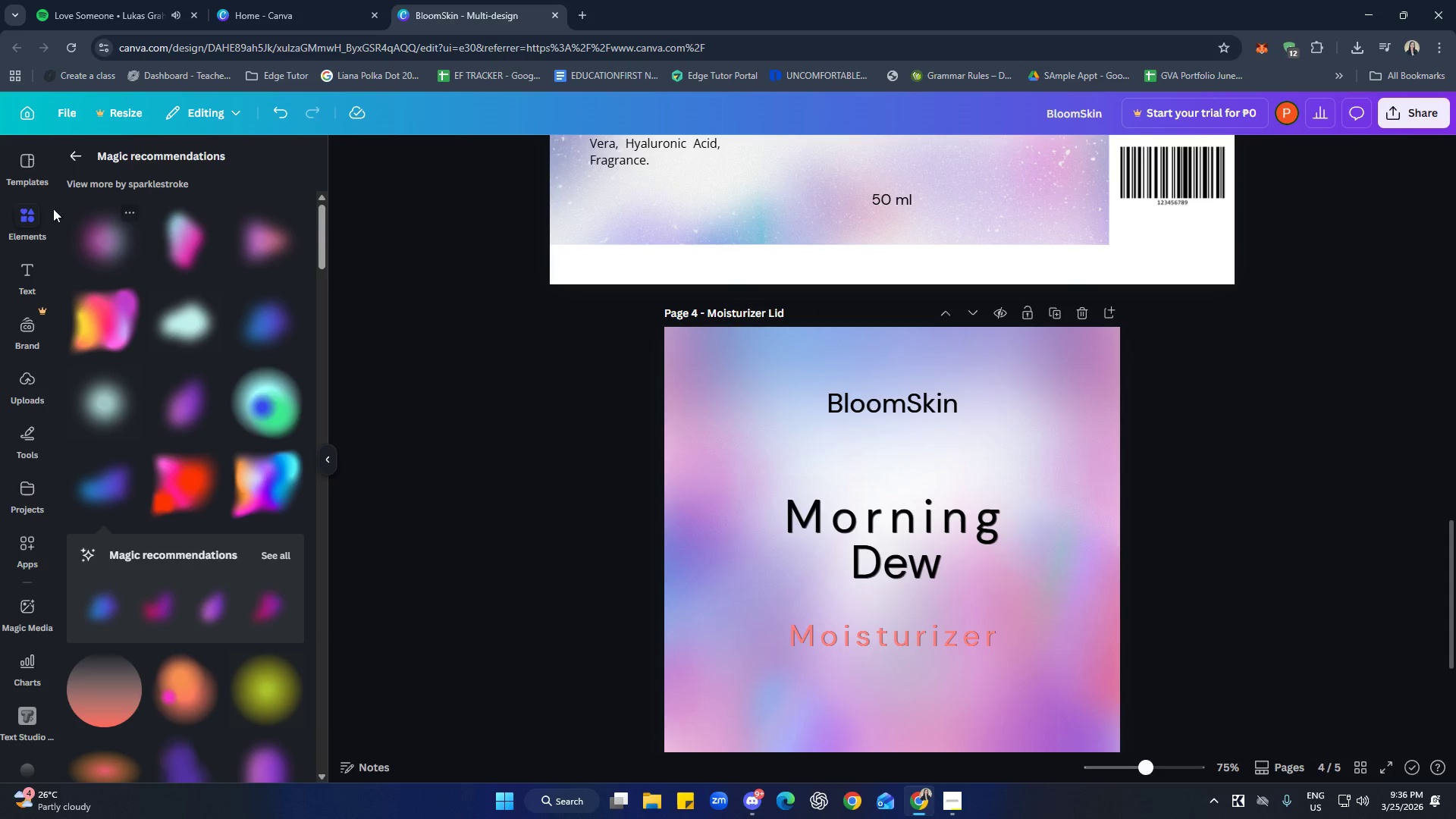 
left_click([61, 149])
 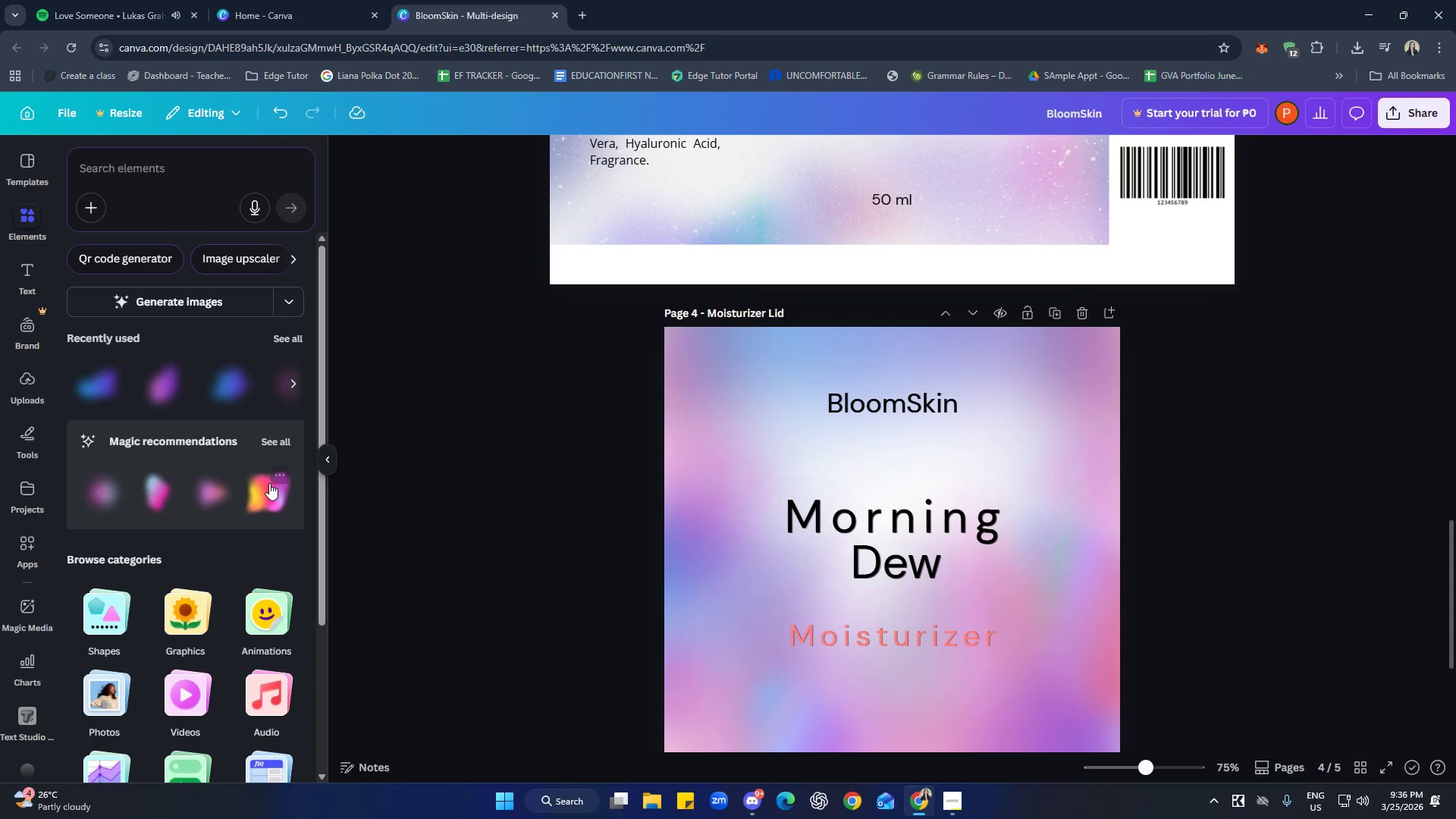 
scroll: coordinate [281, 362], scroll_direction: up, amount: 2.0
 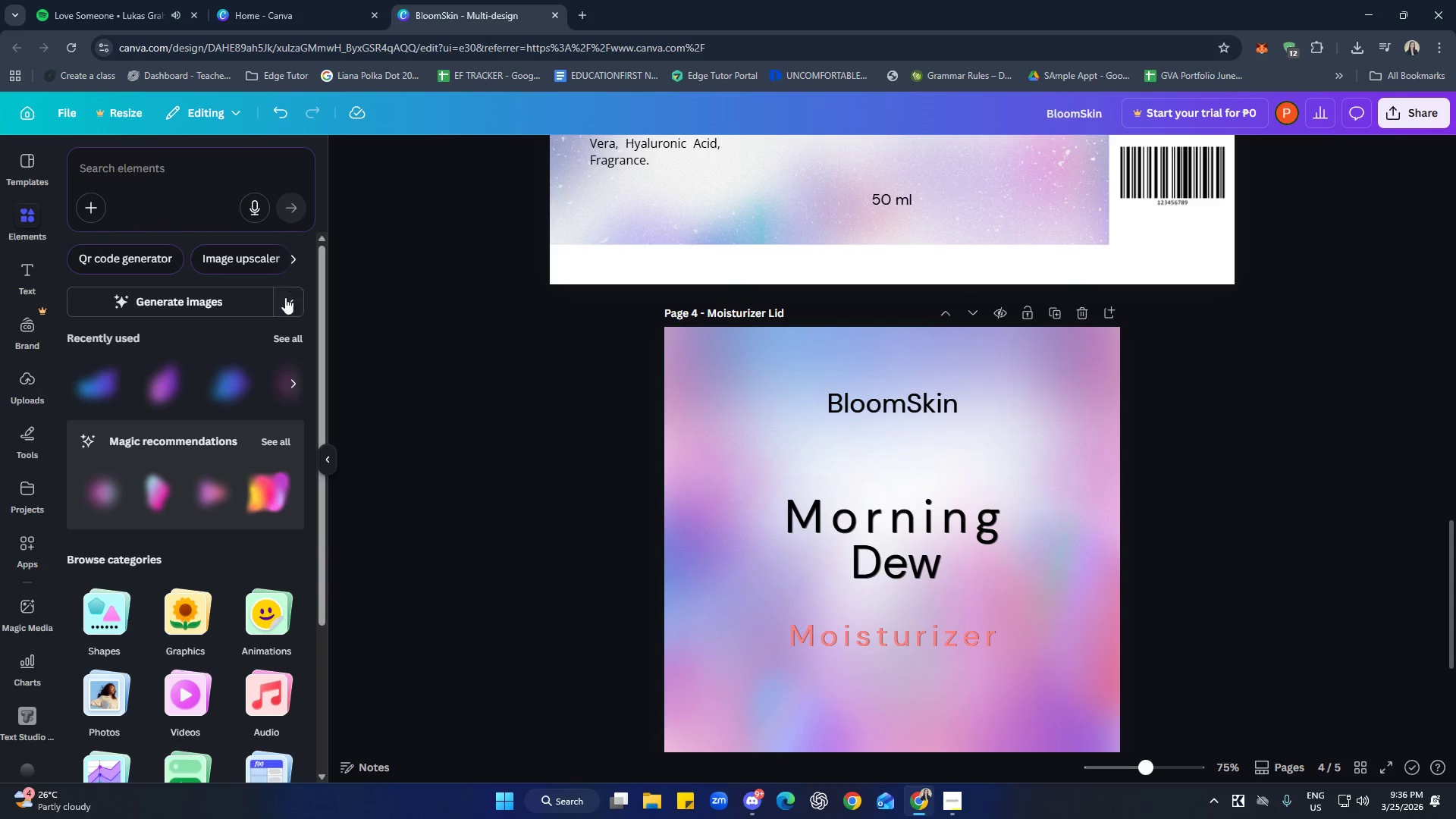 
left_click([283, 334])
 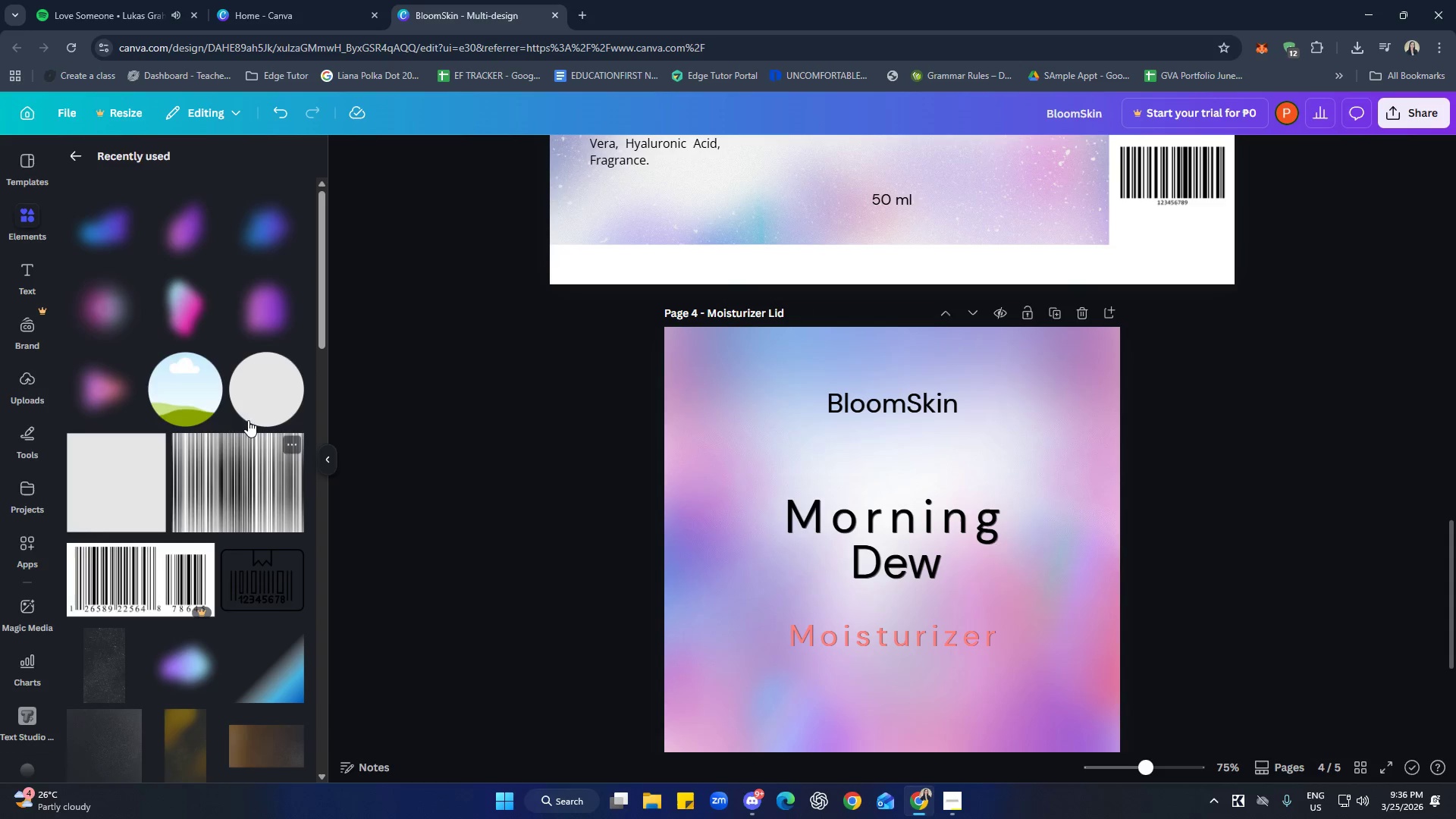 
scroll: coordinate [243, 413], scroll_direction: down, amount: 2.0
 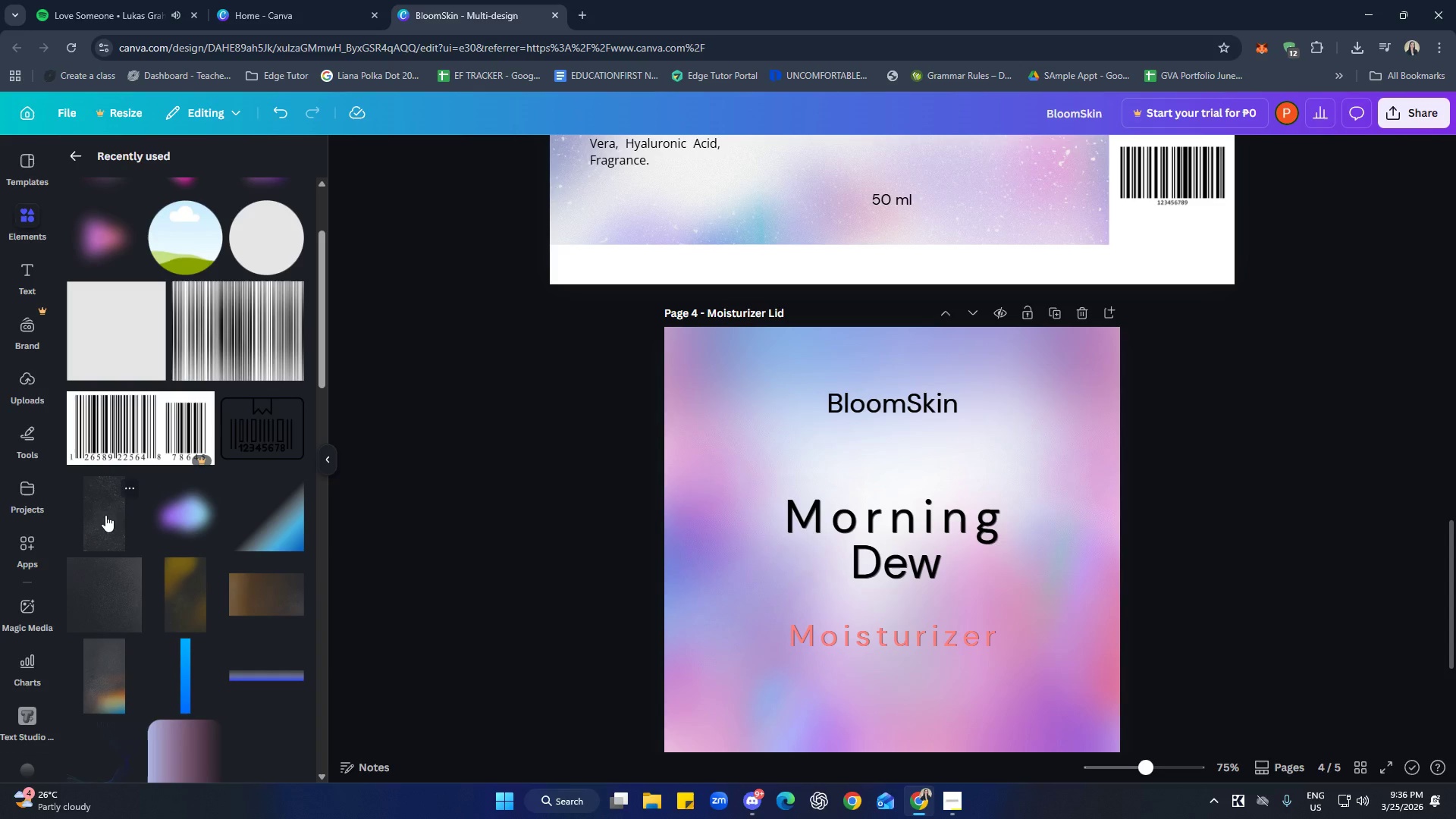 
left_click([105, 461])
 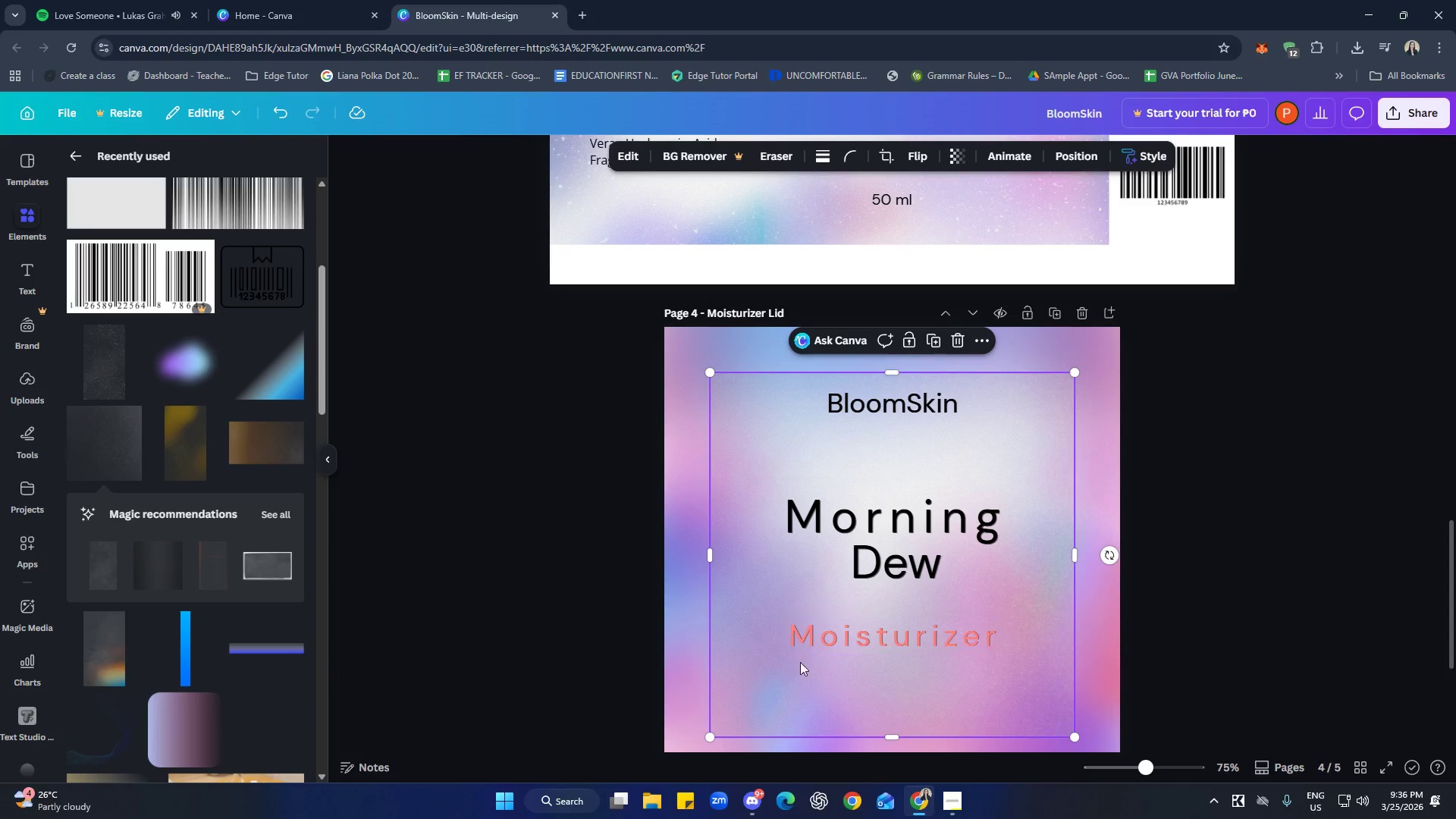 
scroll: coordinate [121, 519], scroll_direction: down, amount: 2.0
 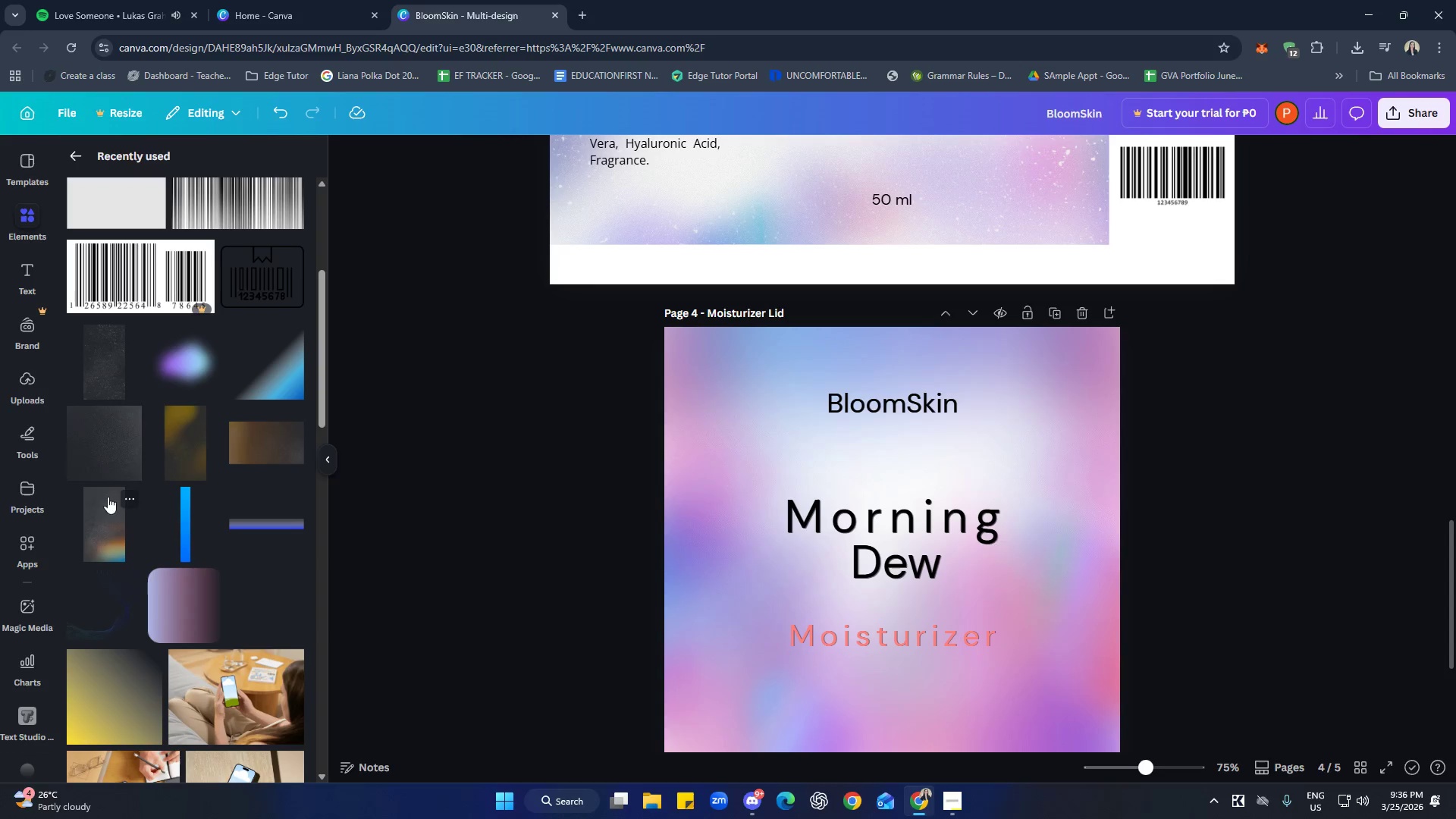 
left_click_drag(start_coordinate=[726, 607], to_coordinate=[679, 560])
 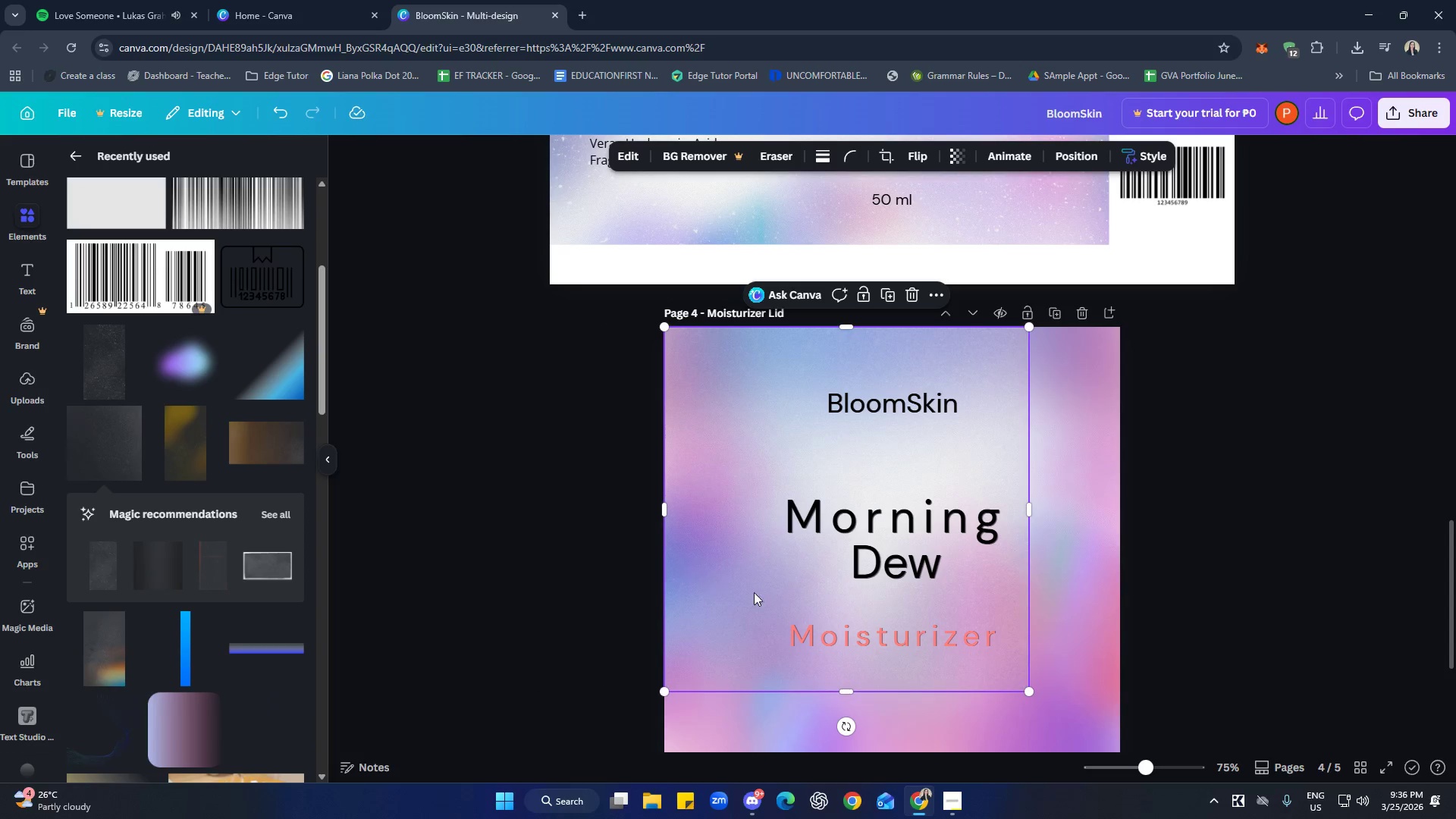 
scroll: coordinate [768, 604], scroll_direction: down, amount: 2.0
 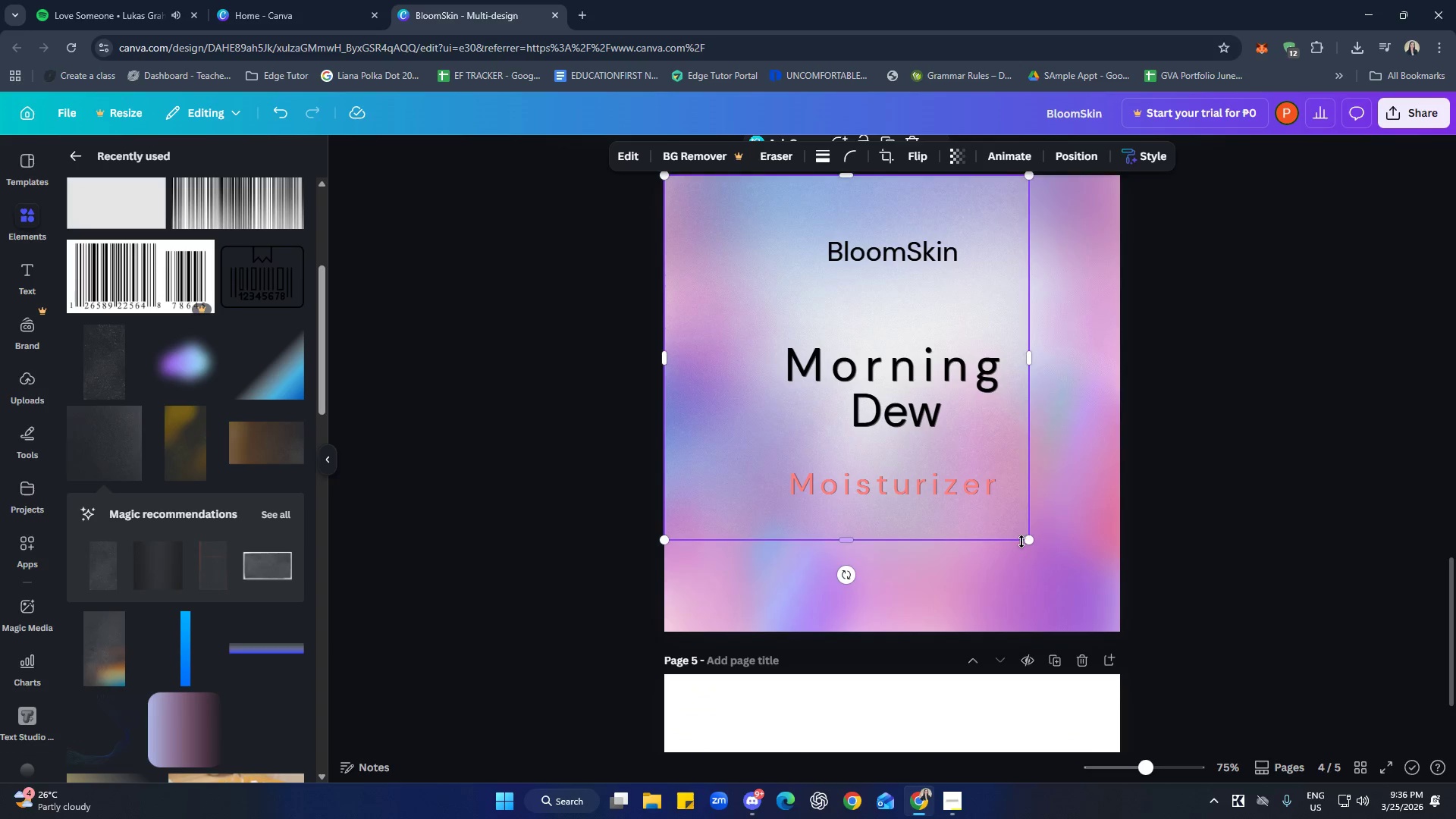 
left_click_drag(start_coordinate=[1023, 538], to_coordinate=[1099, 645])
 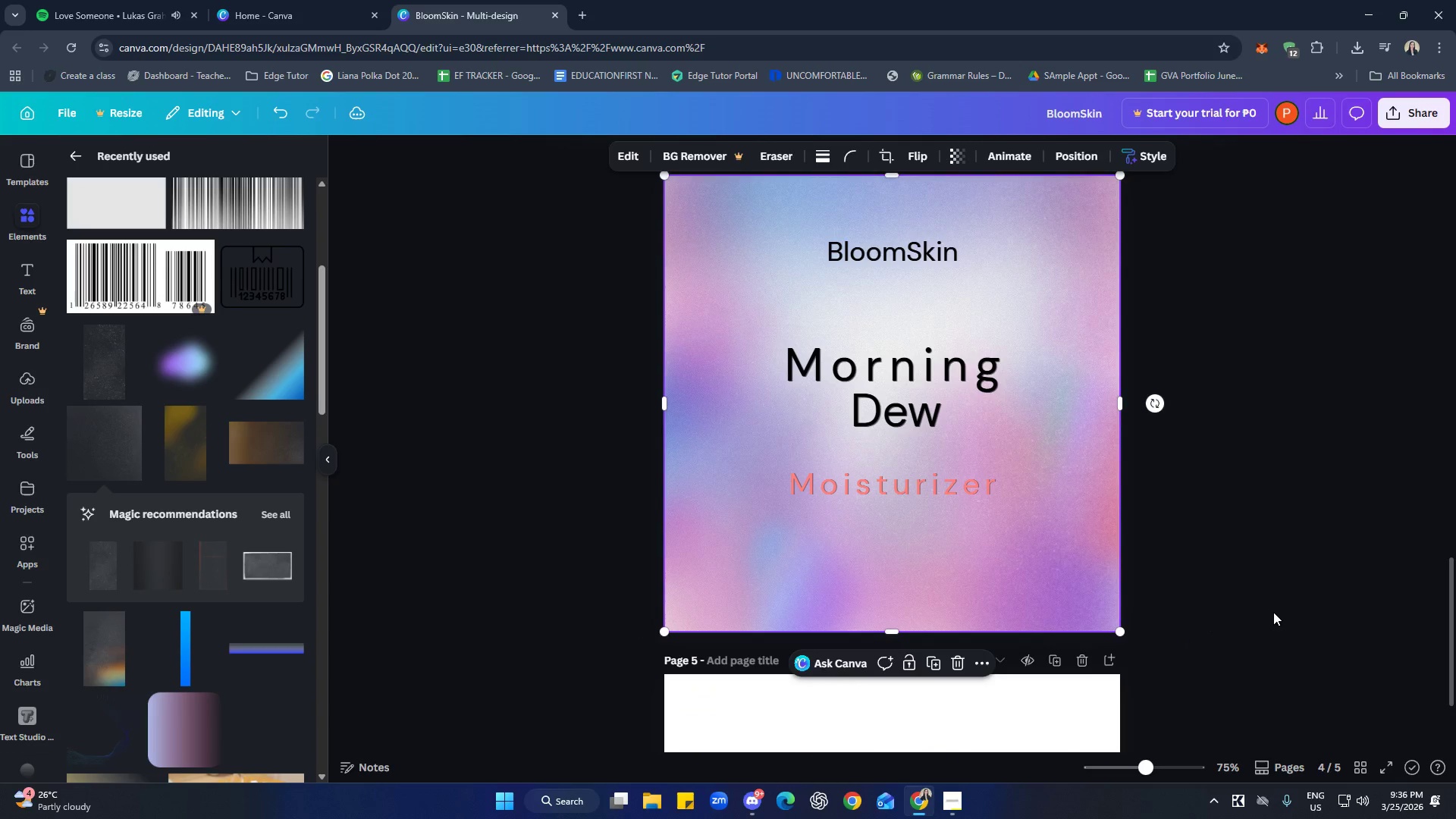 
left_click([1276, 611])
 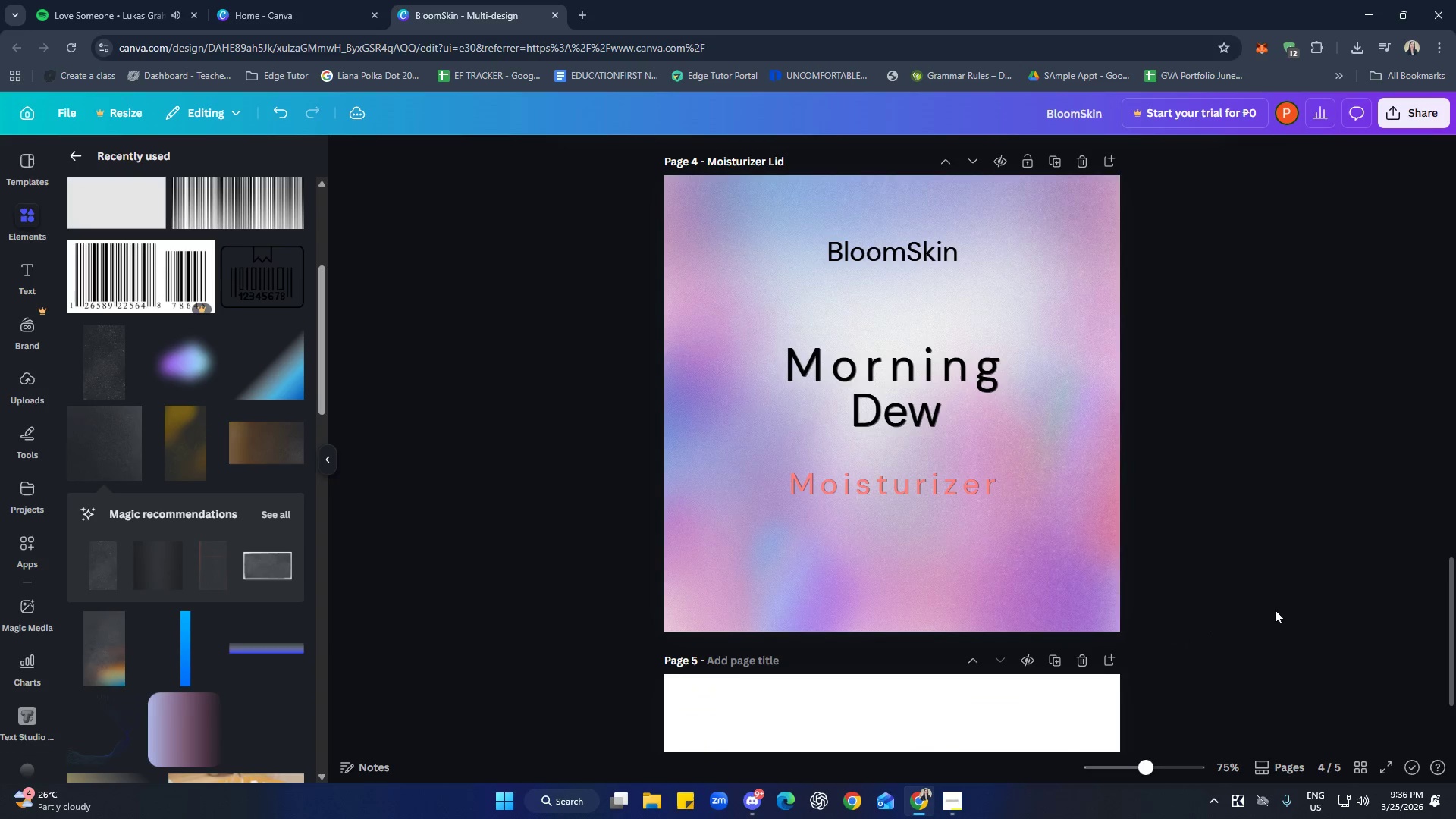 
scroll: coordinate [1270, 647], scroll_direction: up, amount: 4.0
 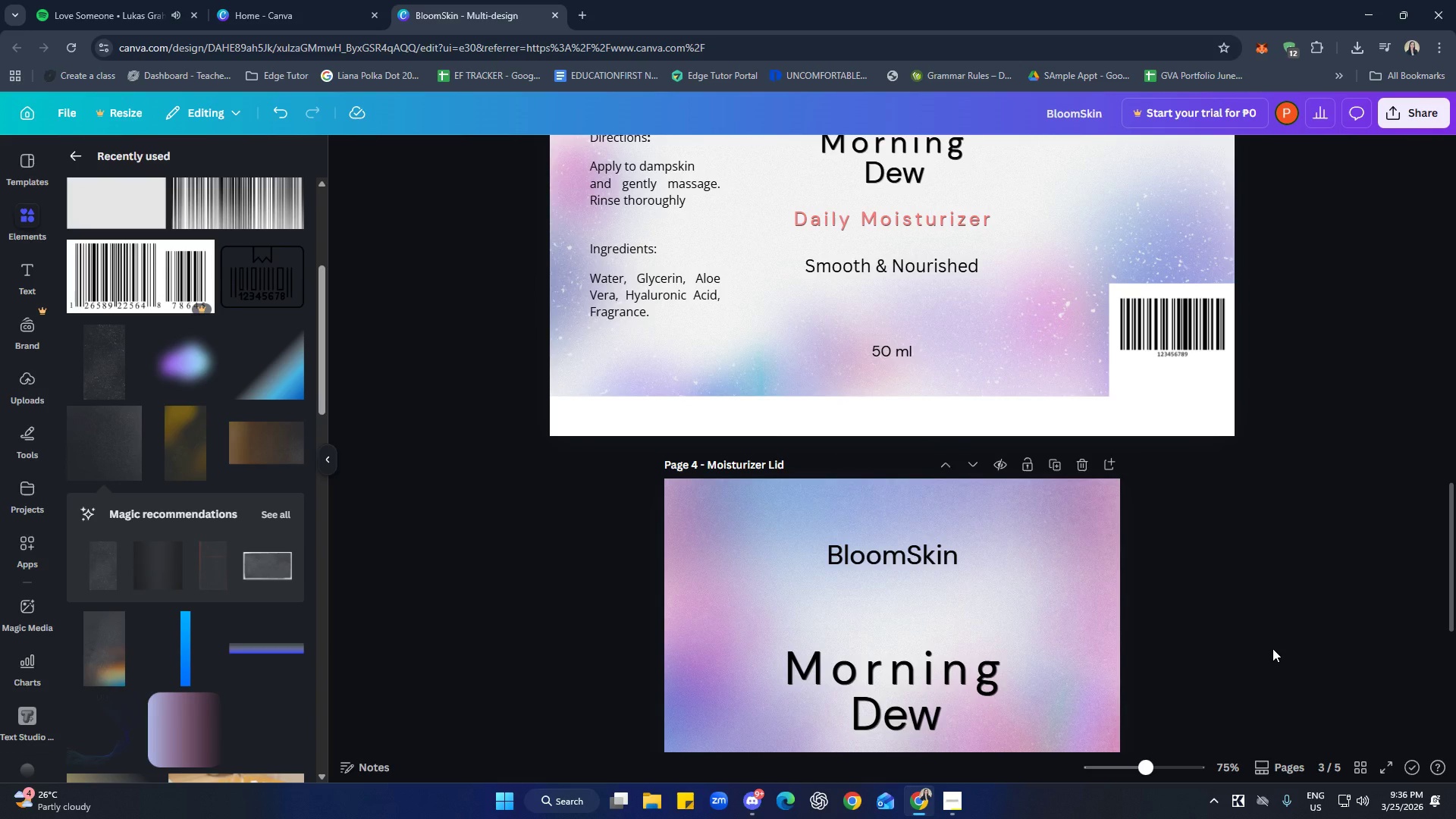 
scroll: coordinate [1273, 651], scroll_direction: down, amount: 3.0
 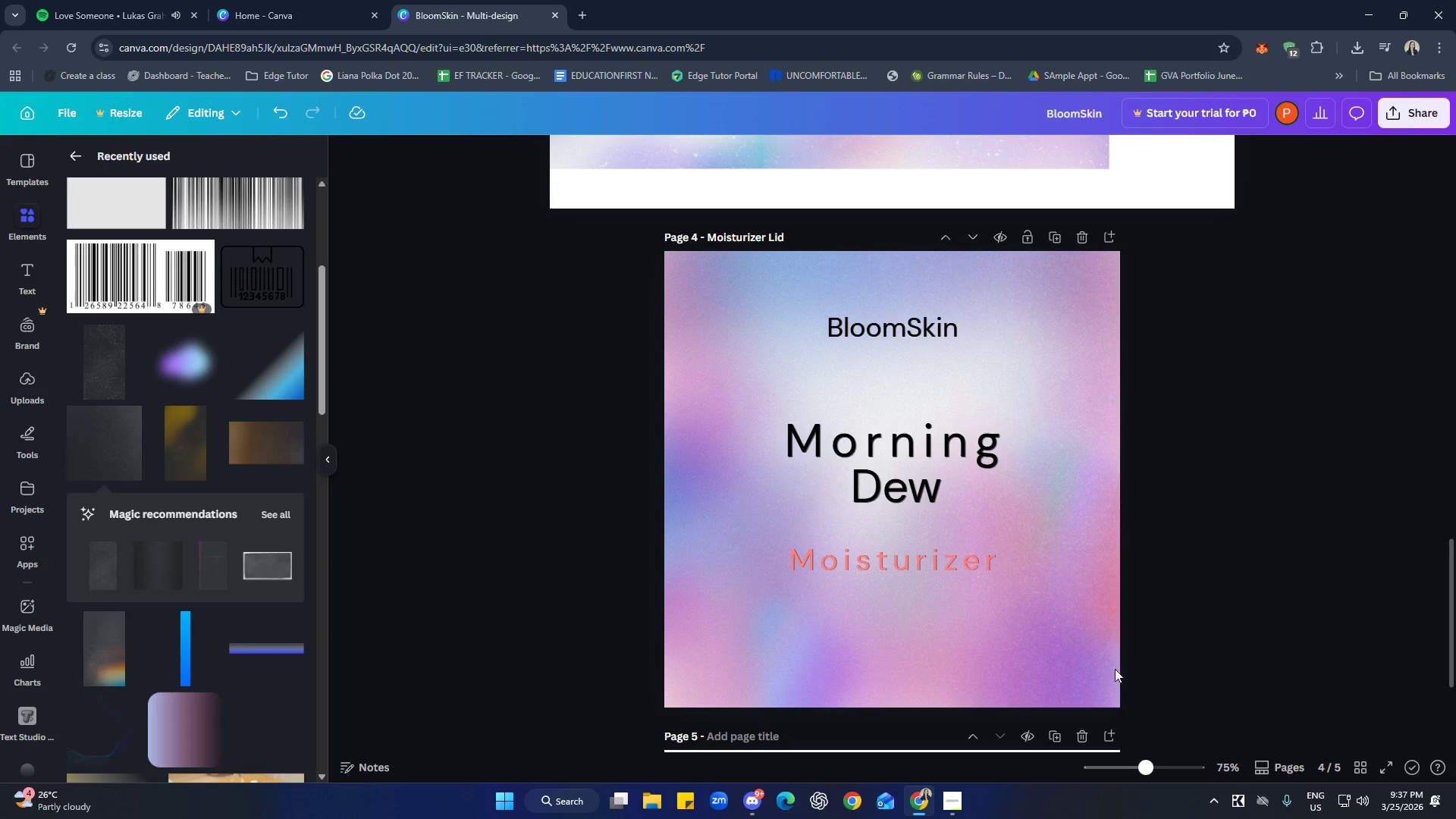 
left_click([1082, 649])
 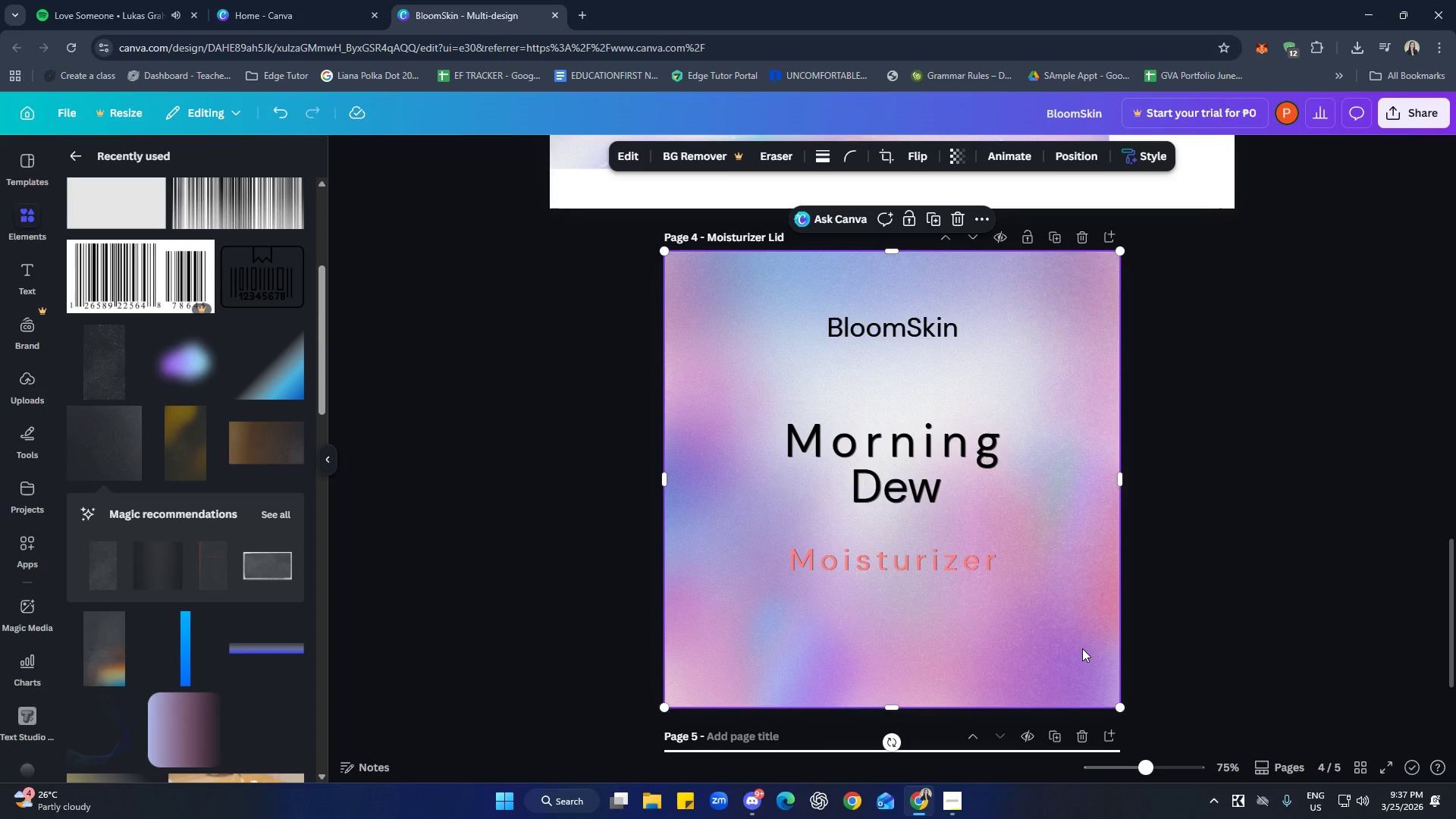 
key(Delete)
 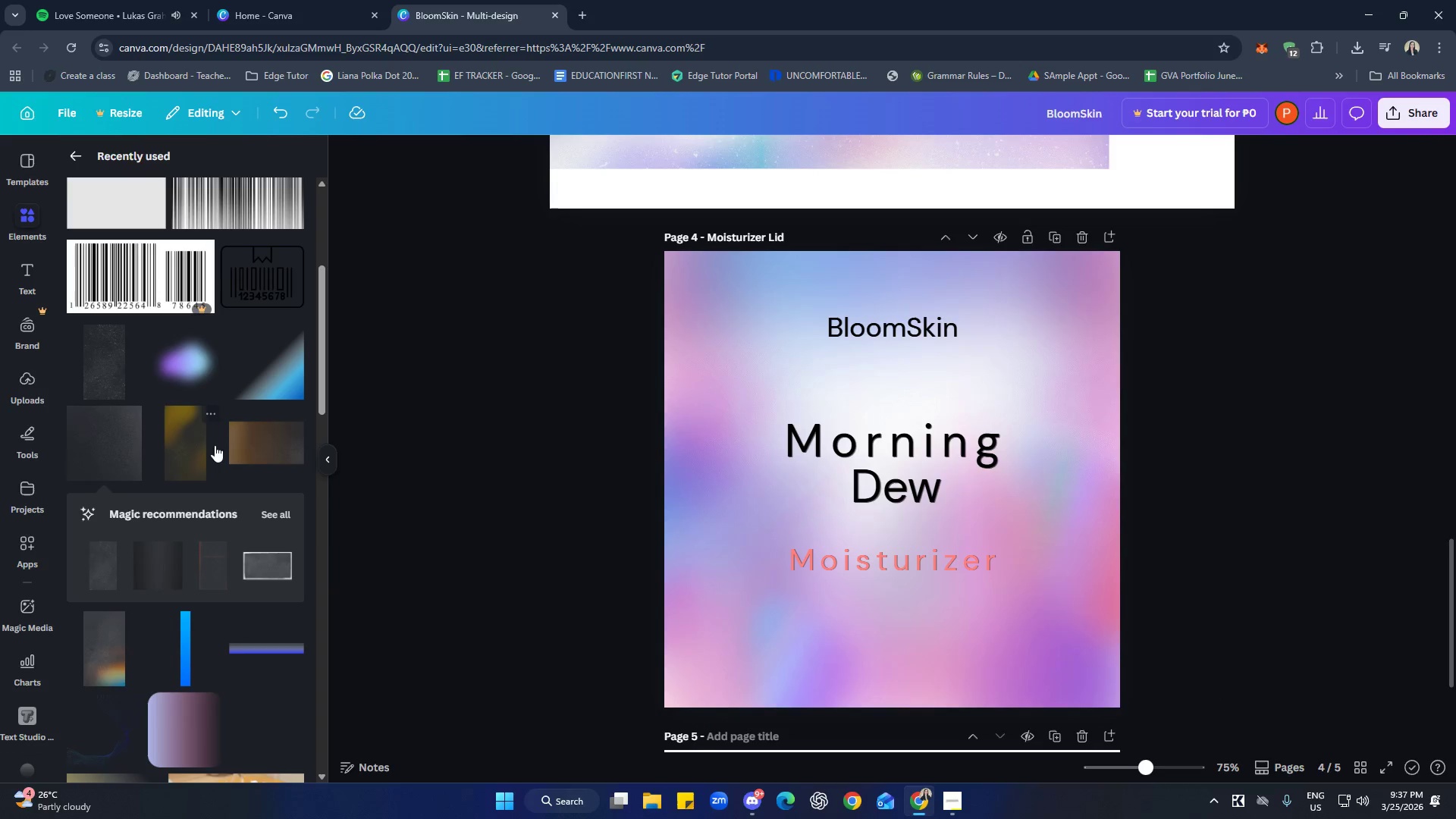 
left_click([121, 384])
 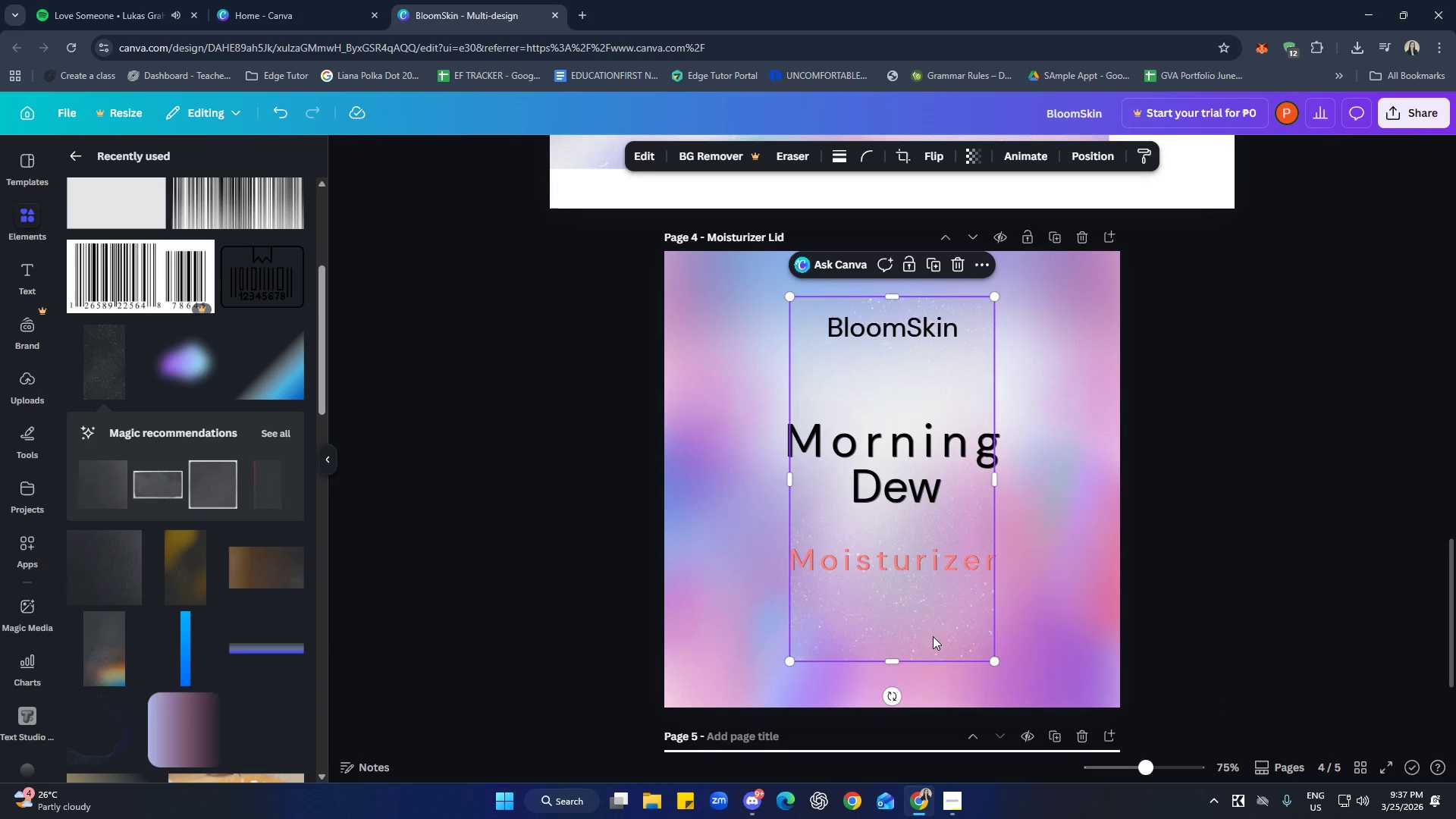 
left_click_drag(start_coordinate=[960, 641], to_coordinate=[830, 597])
 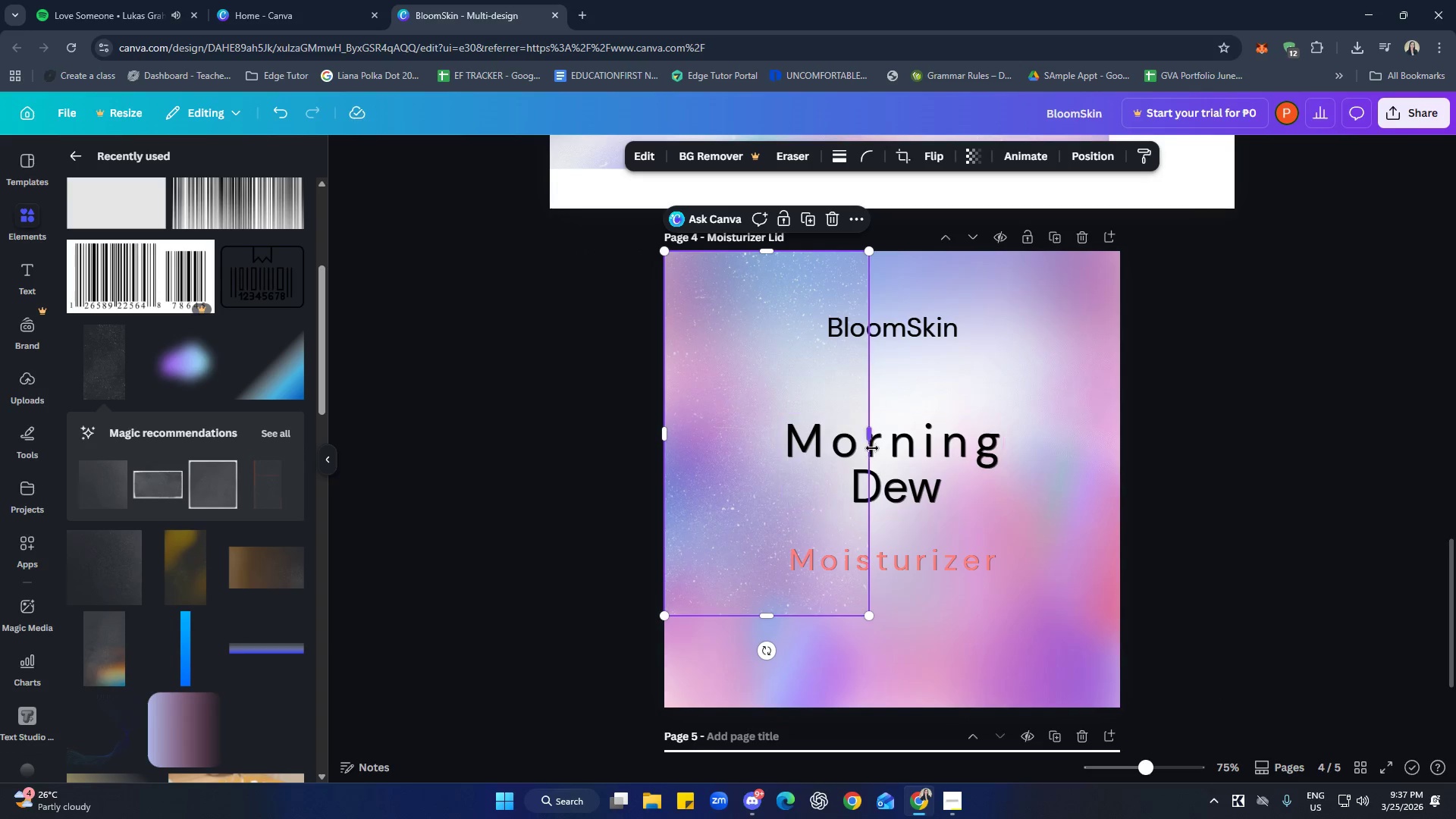 
left_click_drag(start_coordinate=[872, 441], to_coordinate=[1123, 469])
 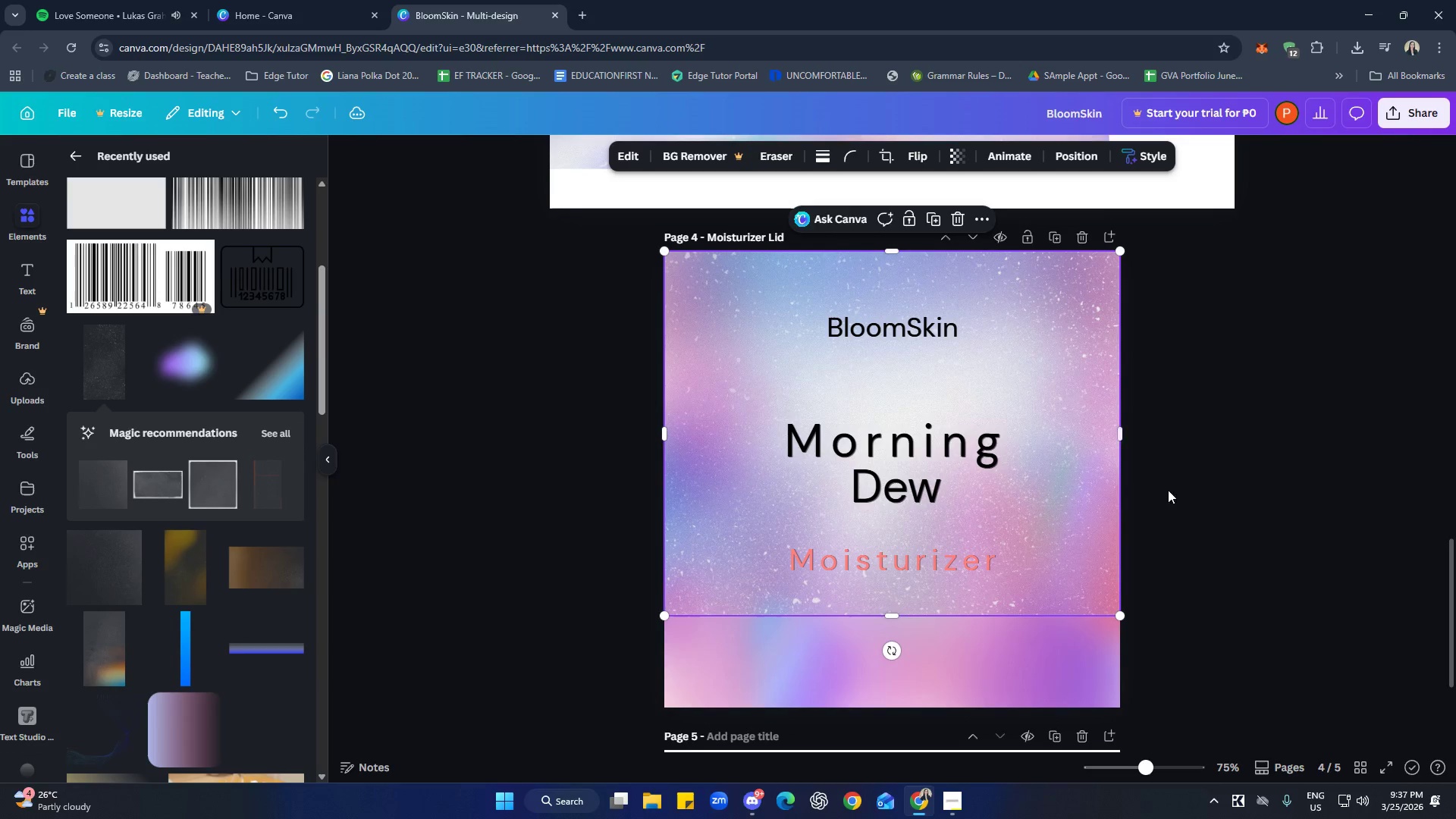 
scroll: coordinate [1178, 496], scroll_direction: down, amount: 1.0
 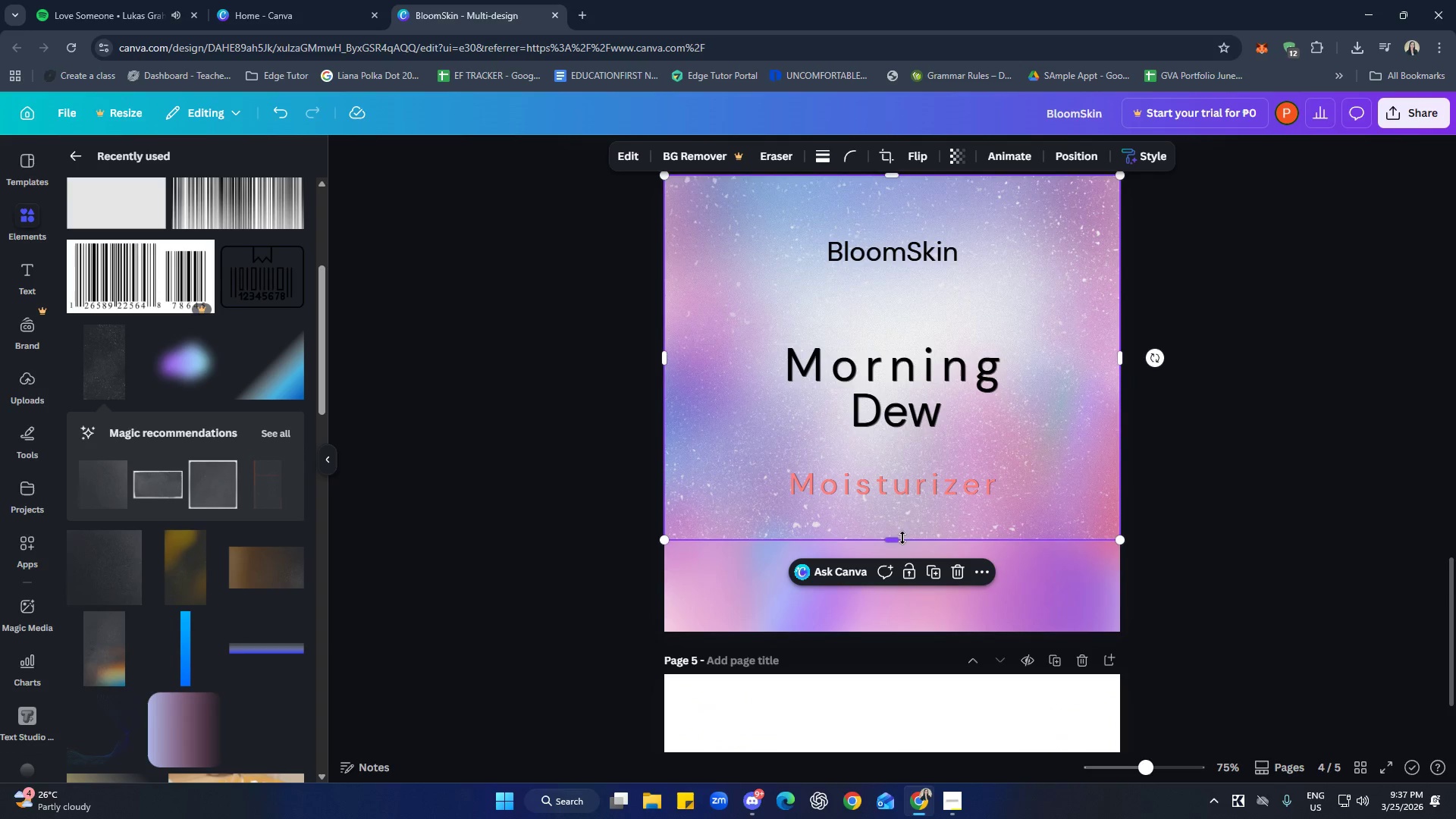 
left_click_drag(start_coordinate=[896, 542], to_coordinate=[897, 632])
 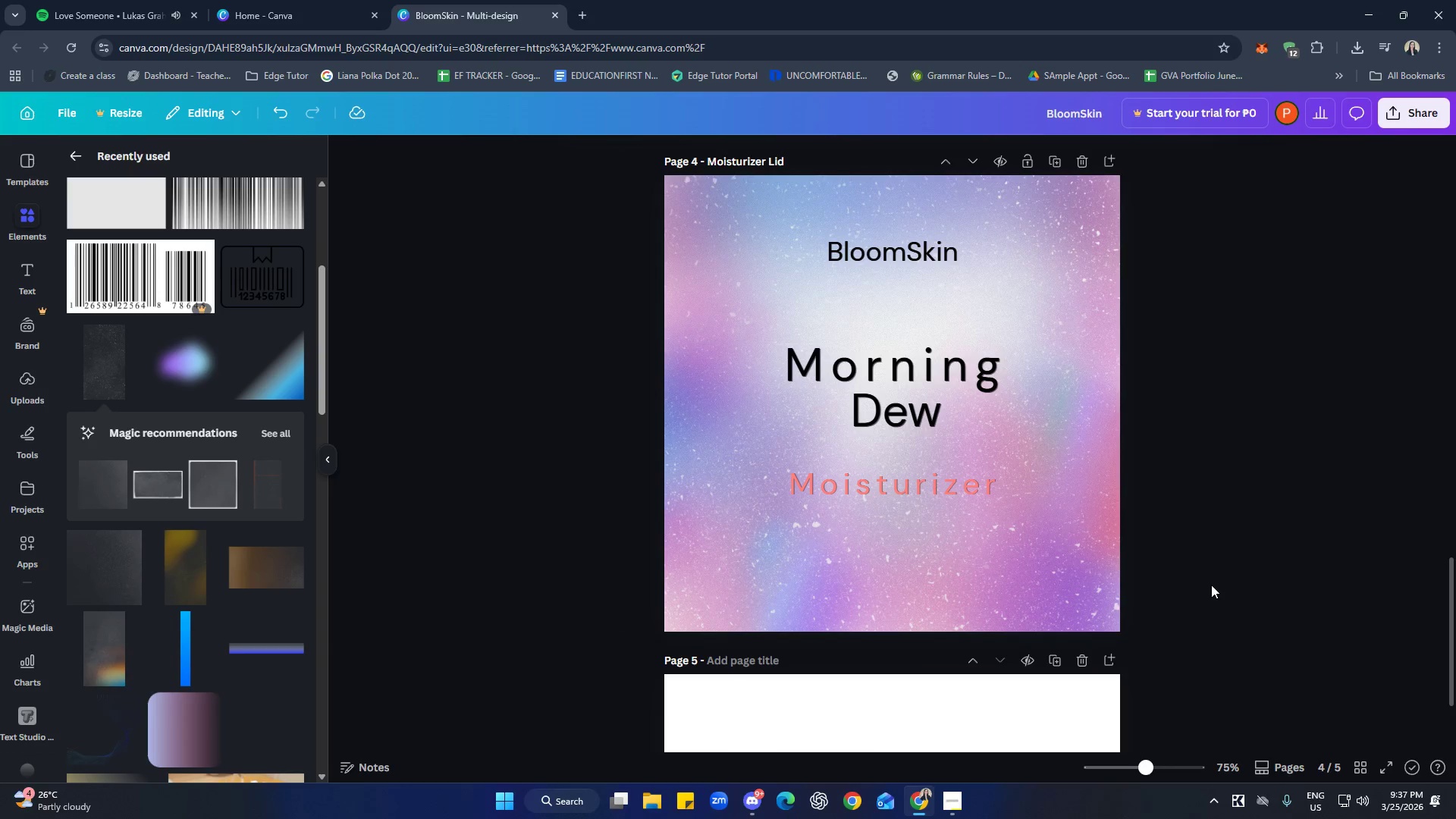 
scroll: coordinate [1224, 639], scroll_direction: up, amount: 5.0
 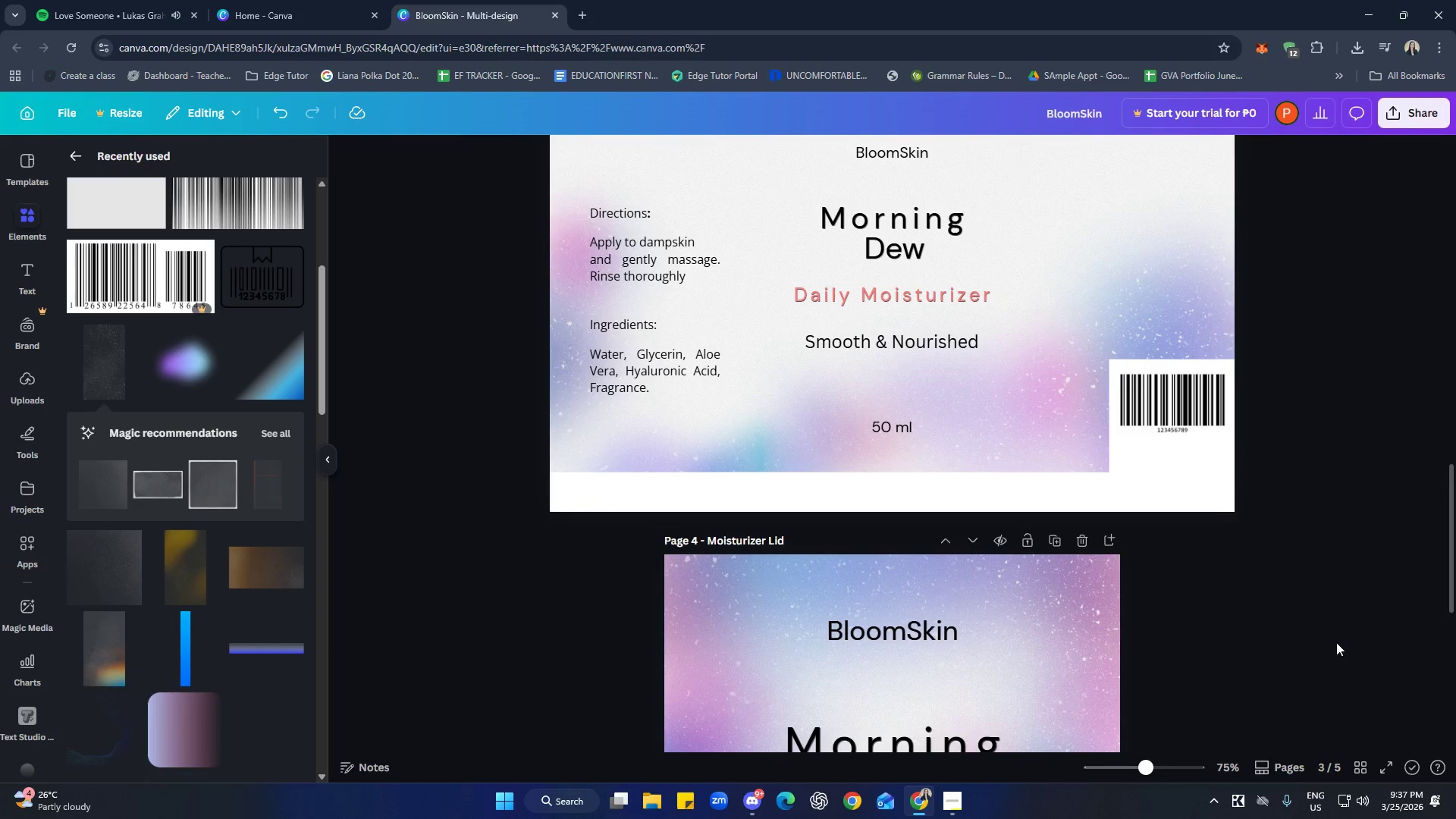 
scroll: coordinate [1329, 634], scroll_direction: down, amount: 10.0
 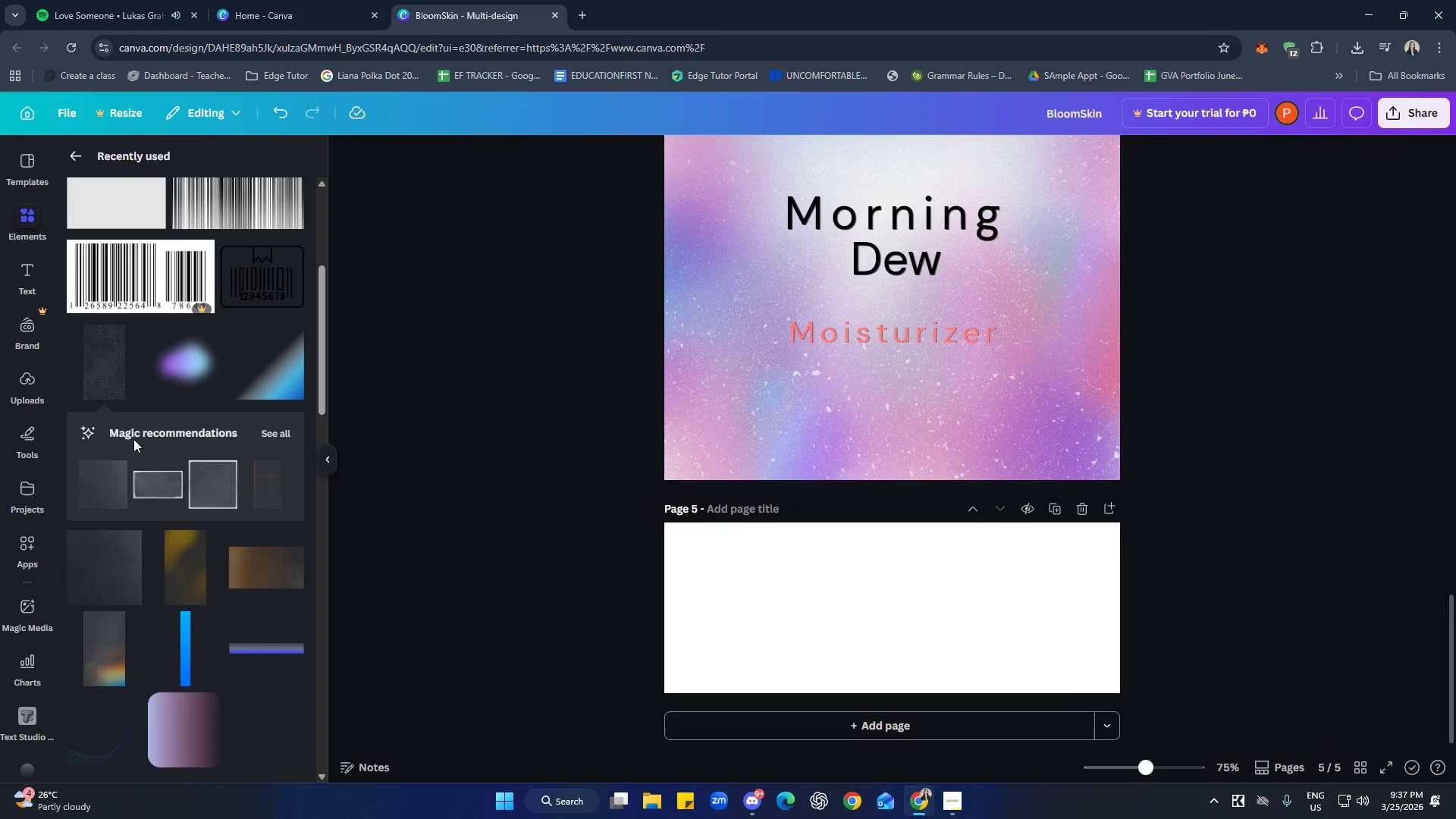 
left_click([105, 375])
 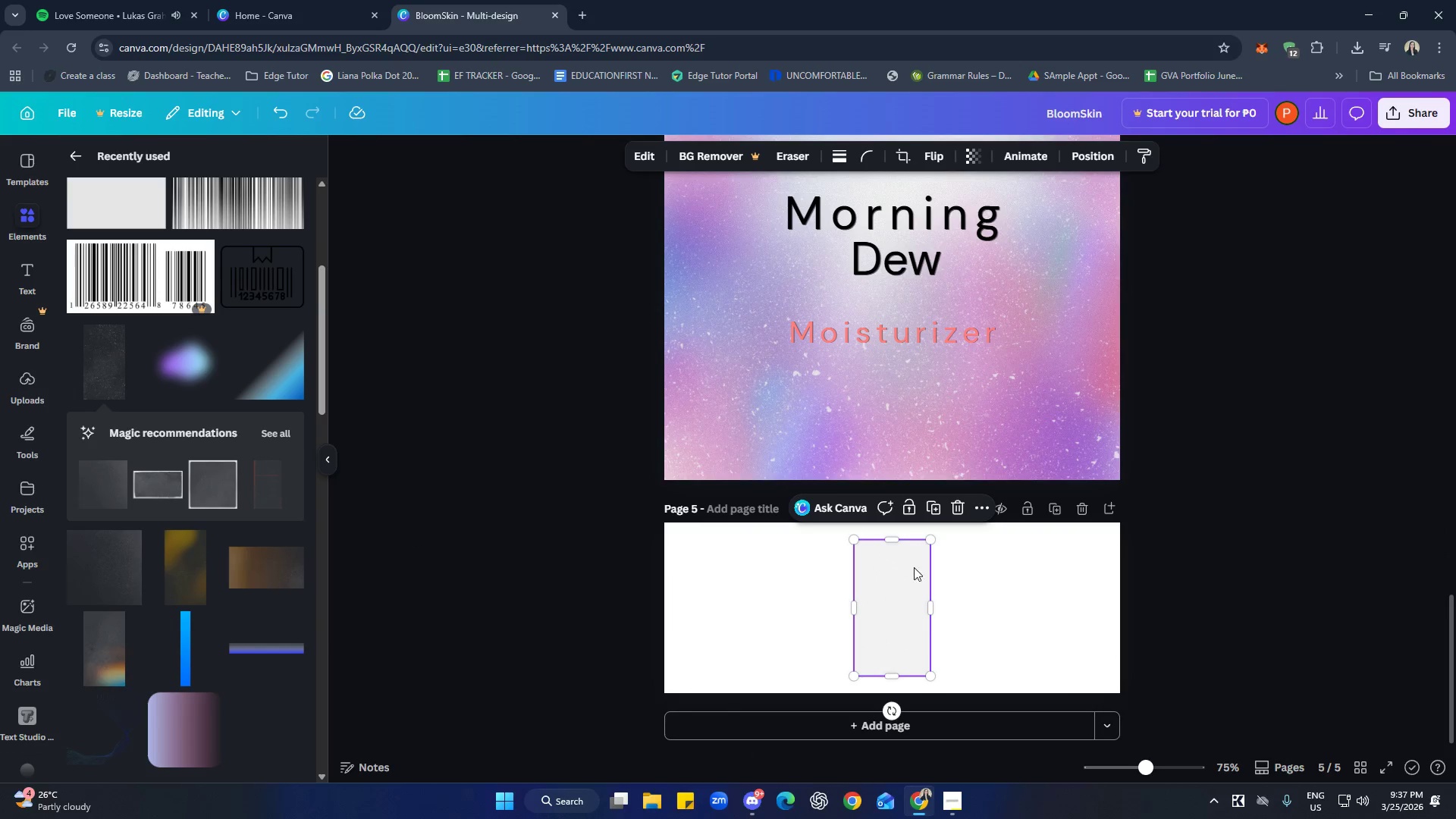 
left_click([966, 509])
 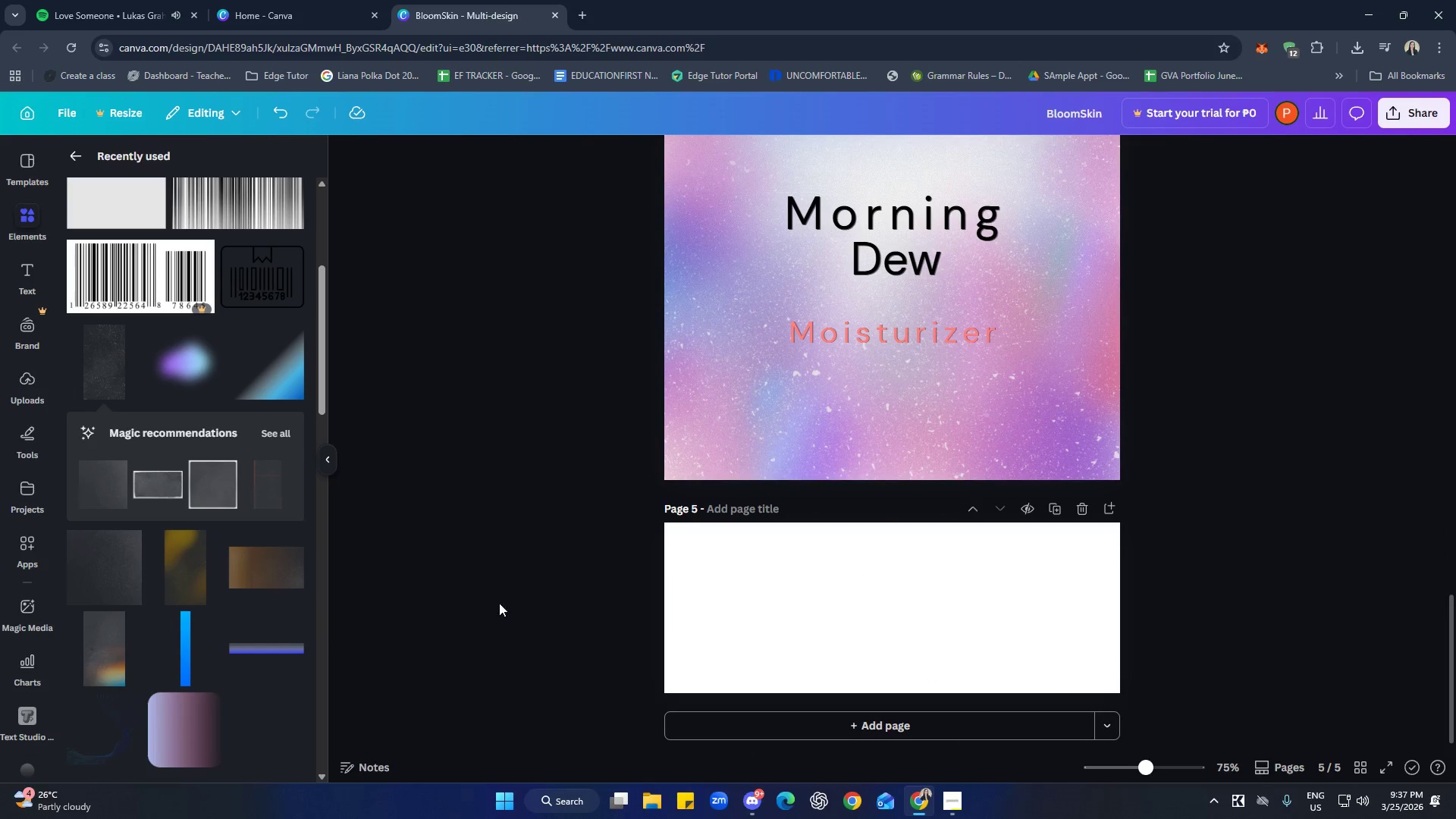 
scroll: coordinate [1000, 695], scroll_direction: up, amount: 2.0
 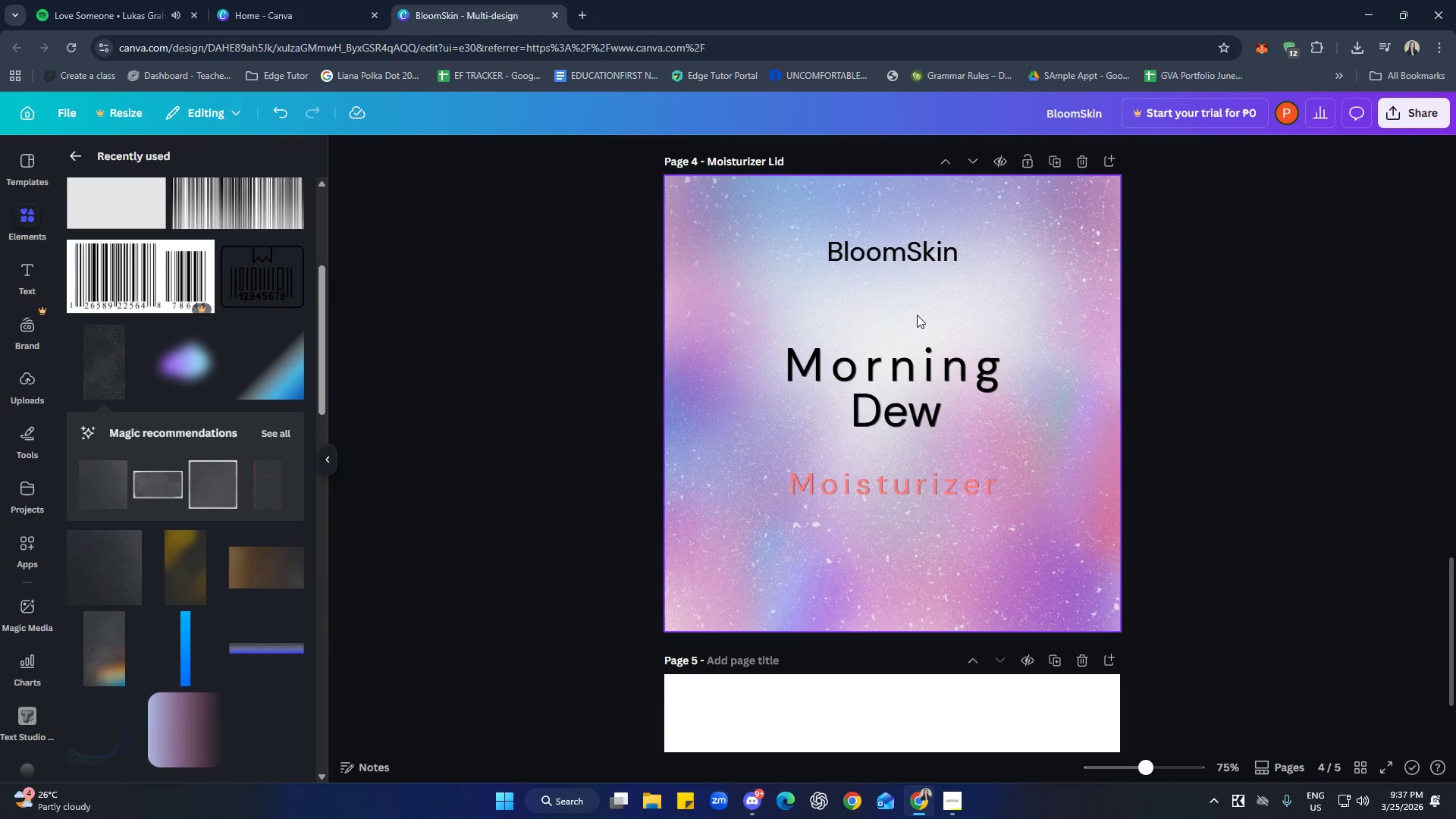 
left_click([895, 253])
 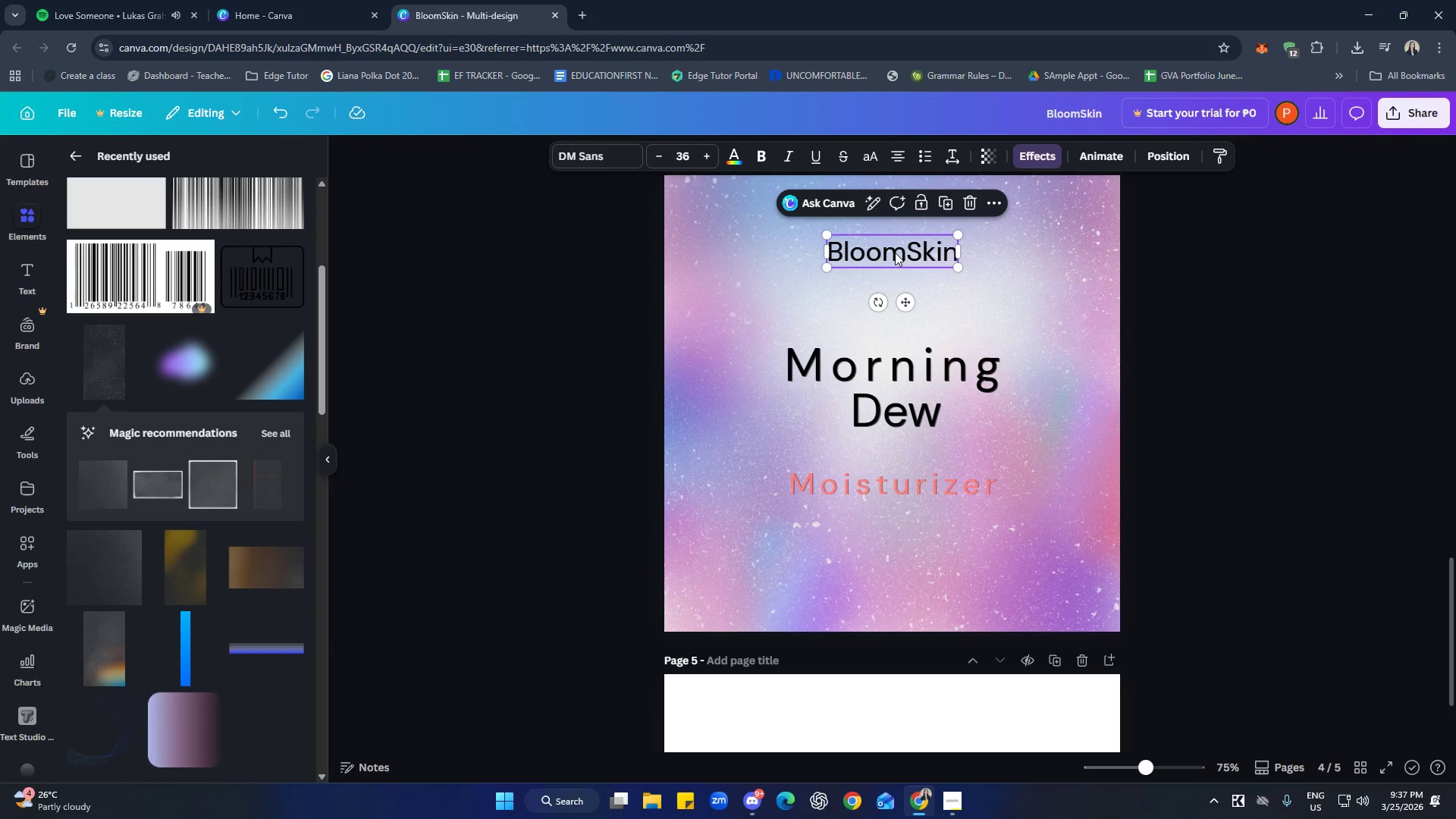 
key(Control+C)
 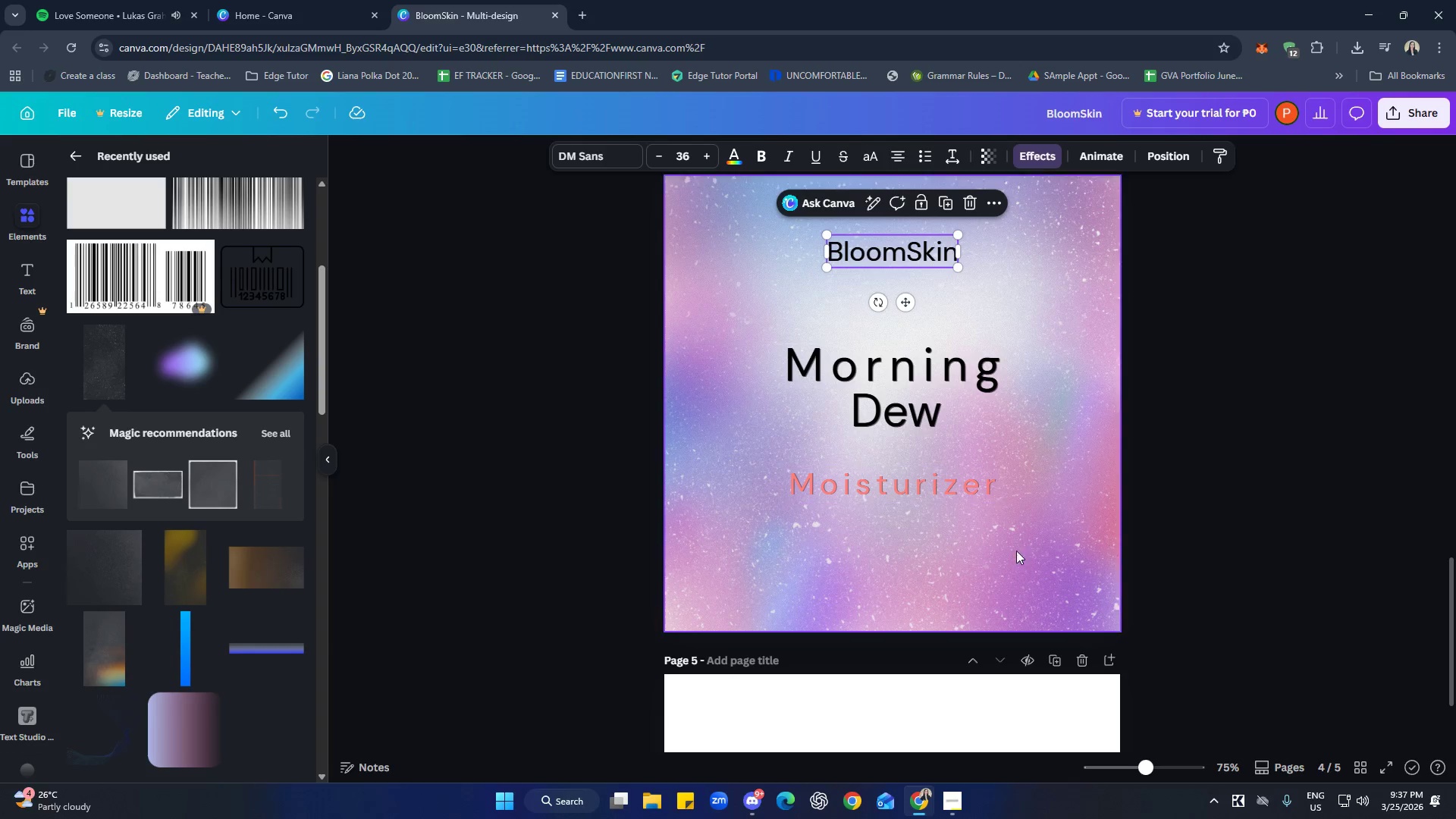 
left_click([936, 610])
 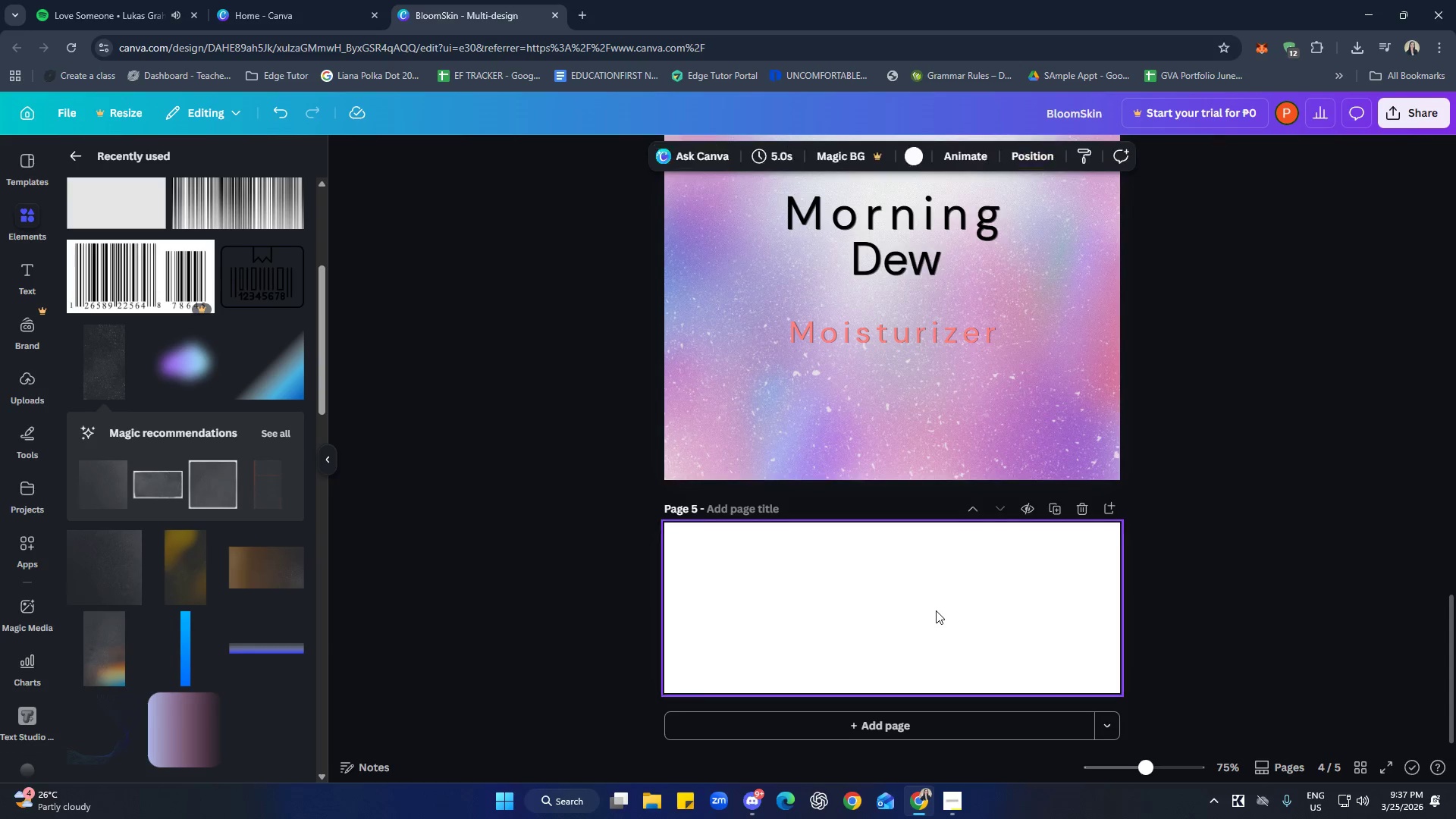 
scroll: coordinate [1027, 571], scroll_direction: down, amount: 4.0
 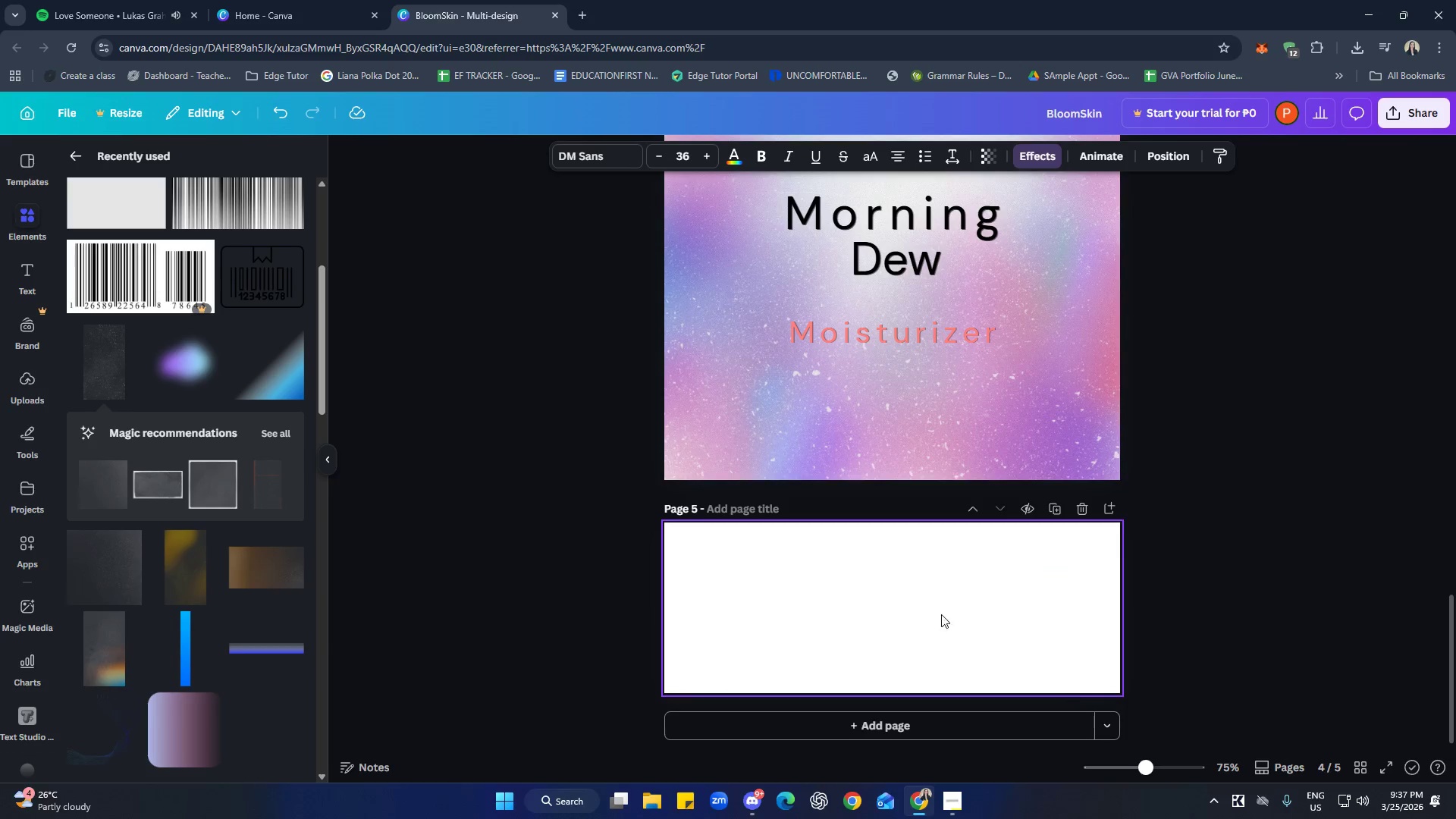 
key(Control+V)
 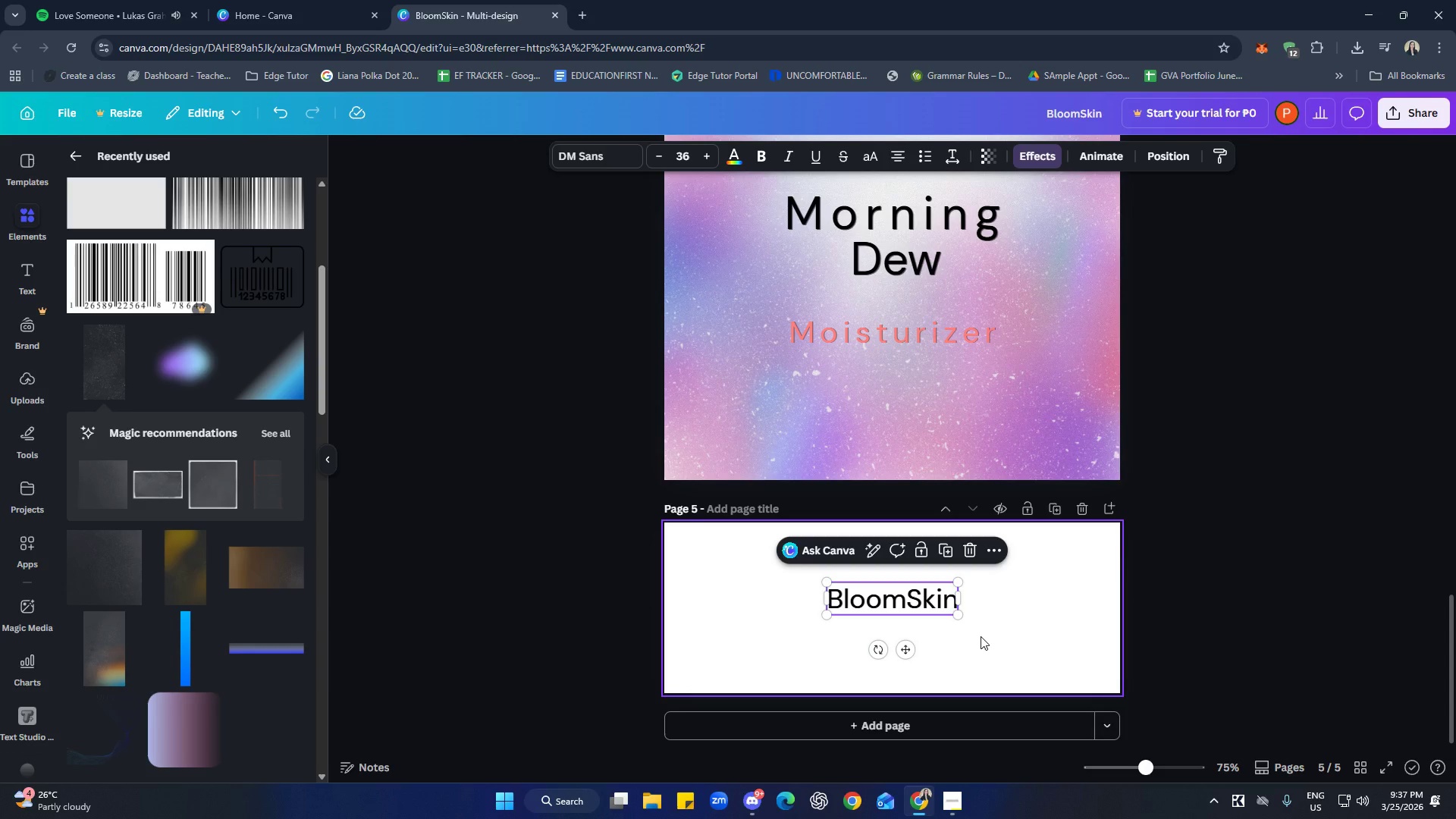 
left_click_drag(start_coordinate=[921, 603], to_coordinate=[887, 604])
 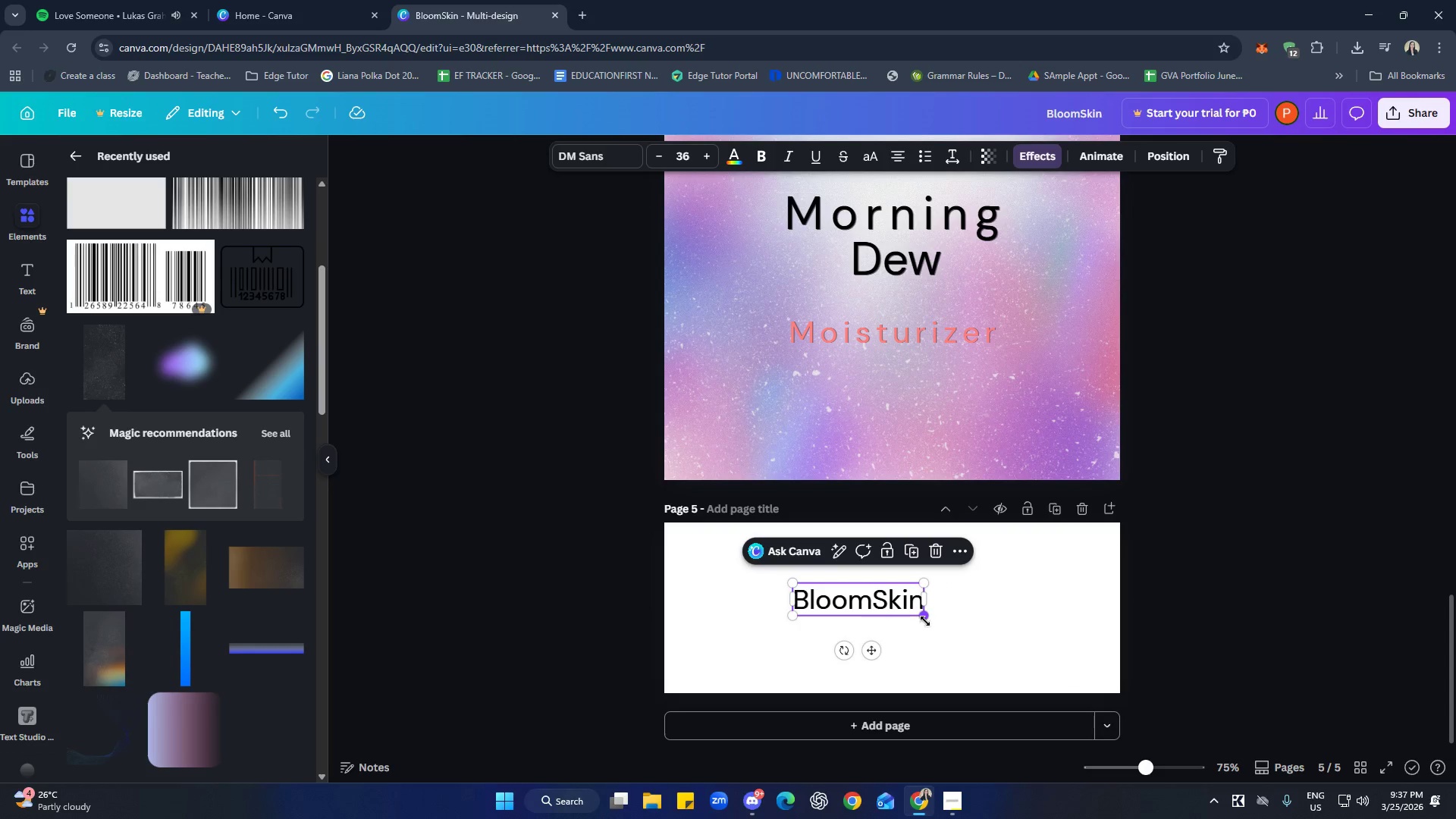 
left_click_drag(start_coordinate=[925, 621], to_coordinate=[999, 645])
 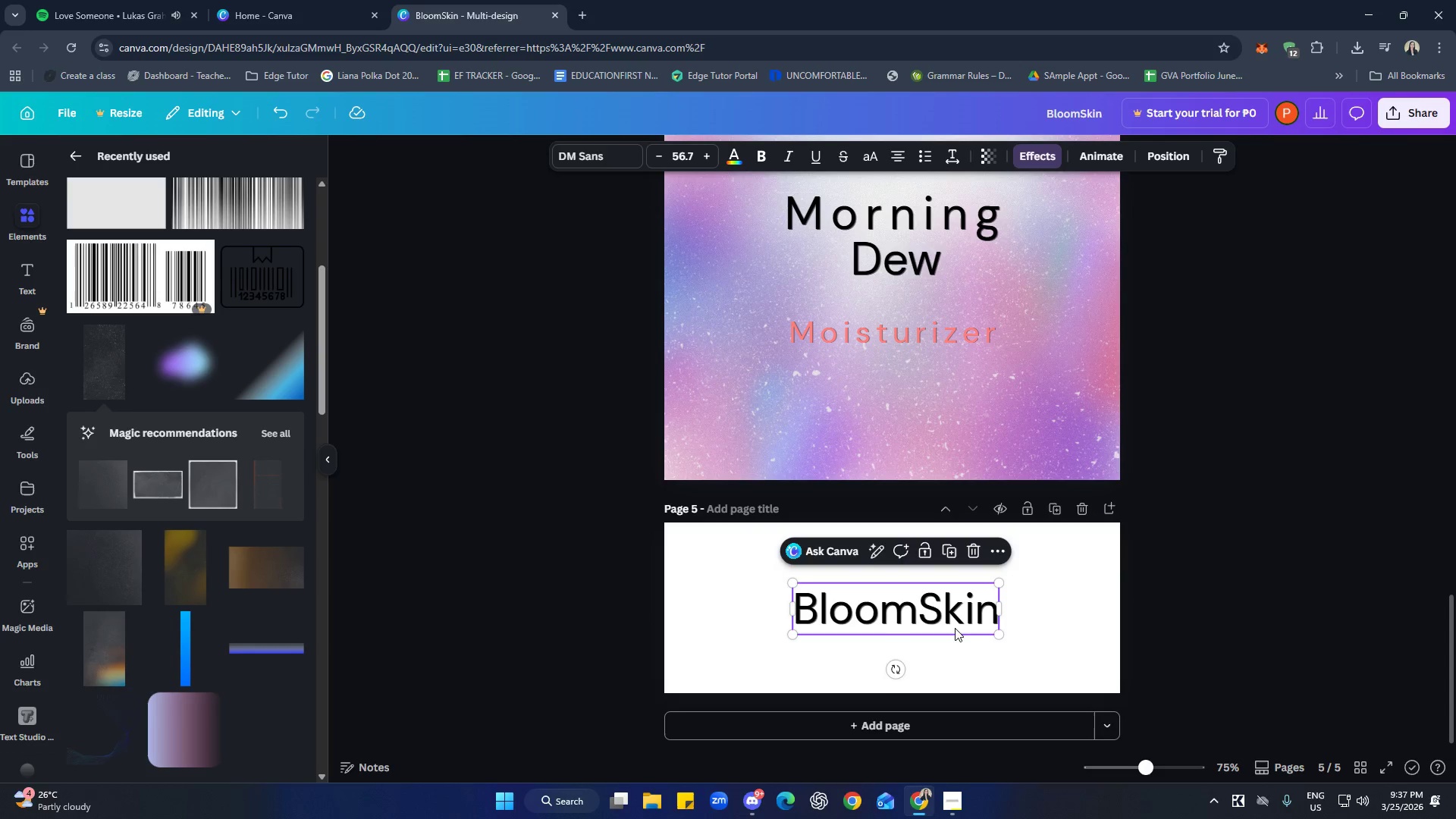 
left_click_drag(start_coordinate=[953, 624], to_coordinate=[947, 626])
 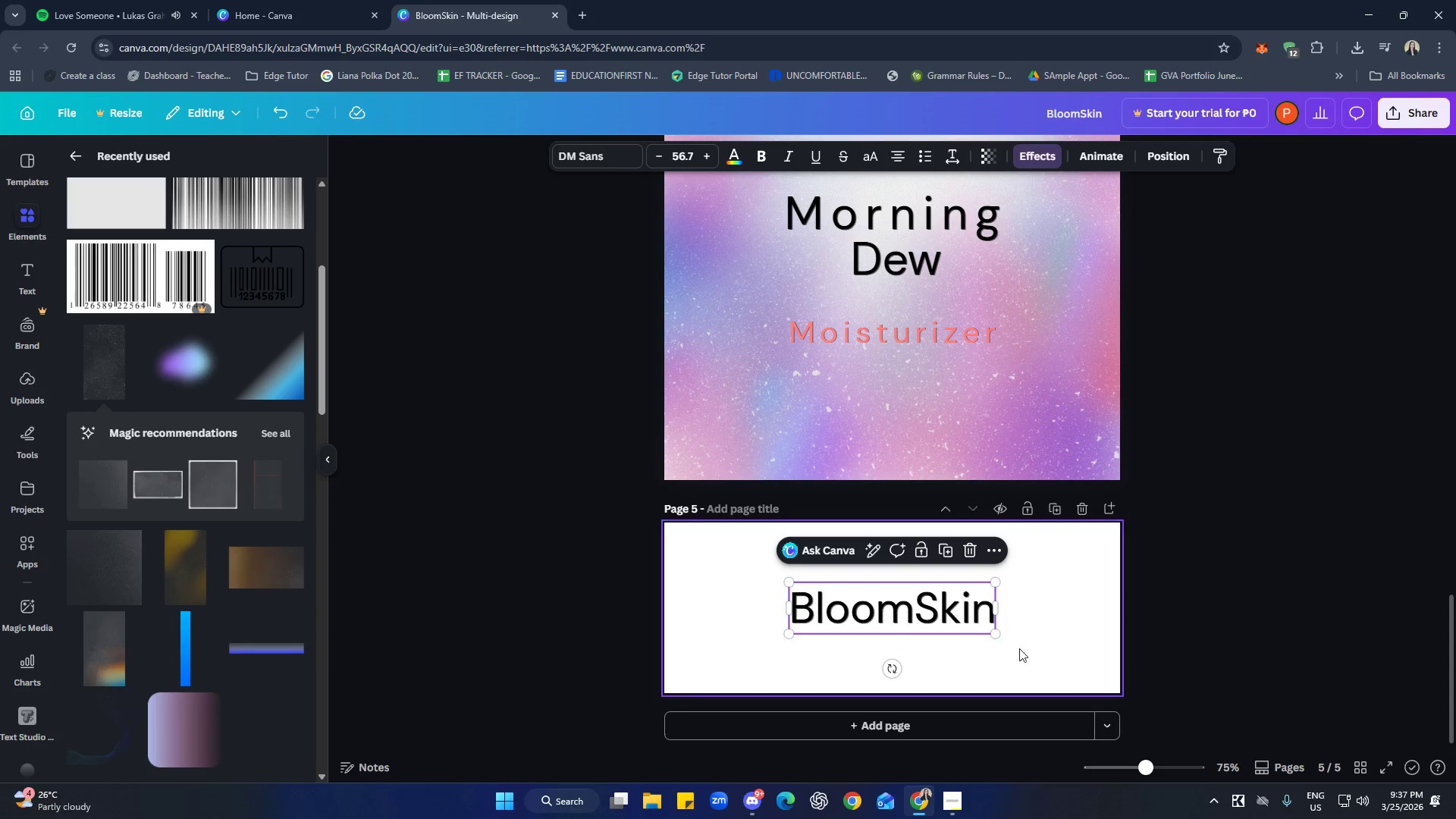 
left_click([1025, 648])
 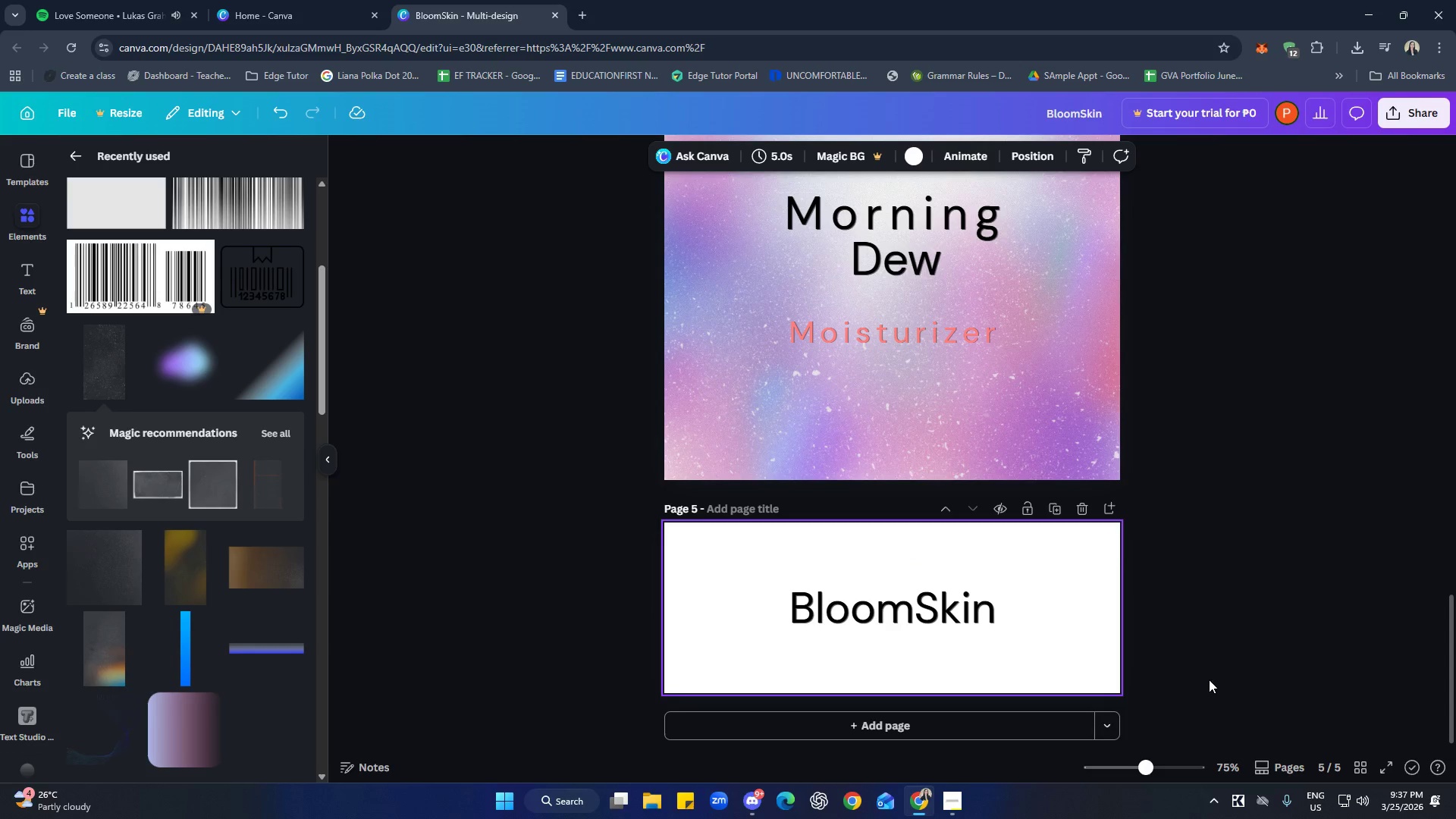 
scroll: coordinate [1232, 668], scroll_direction: up, amount: 14.0
 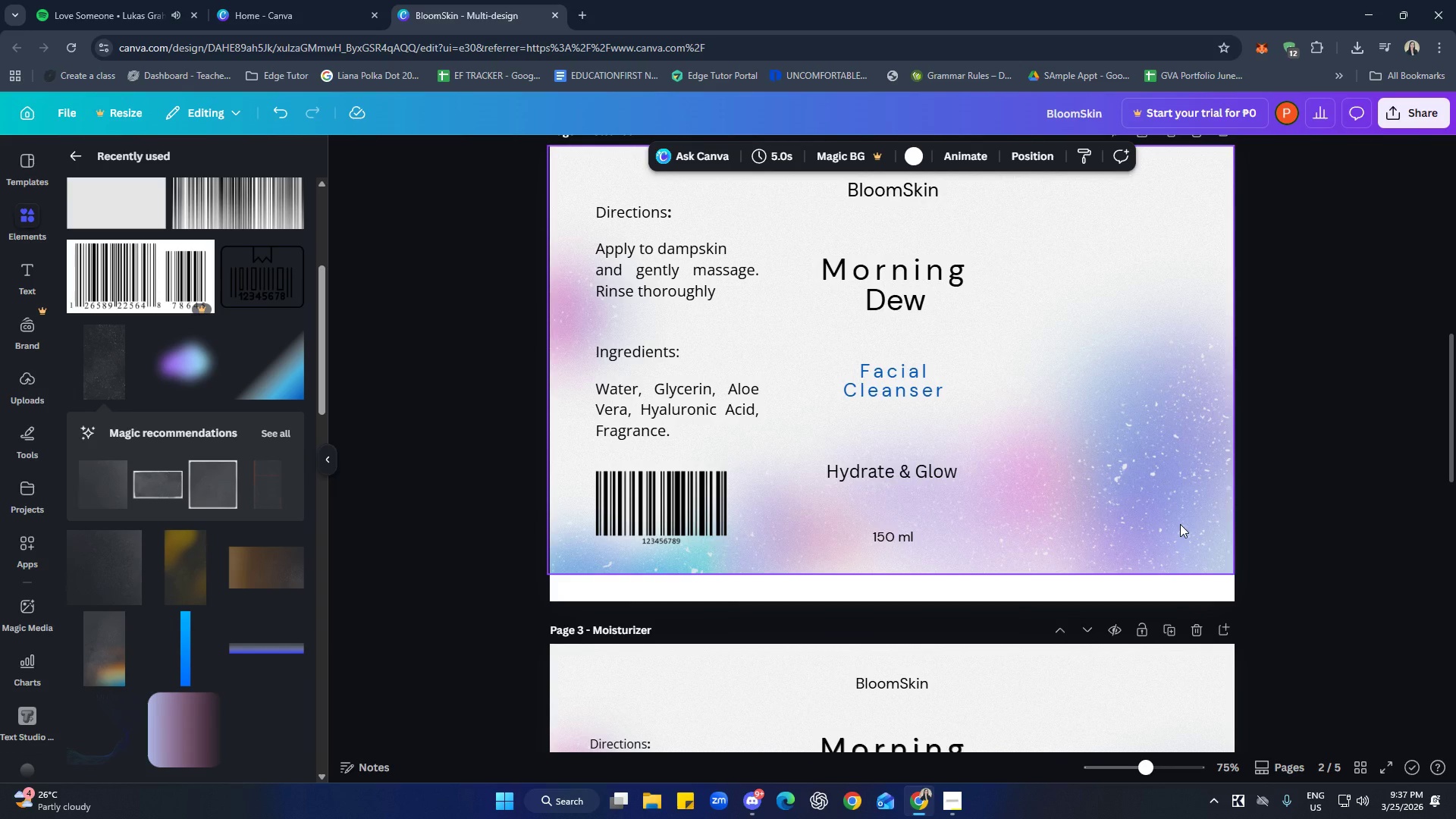 
left_click([1180, 524])
 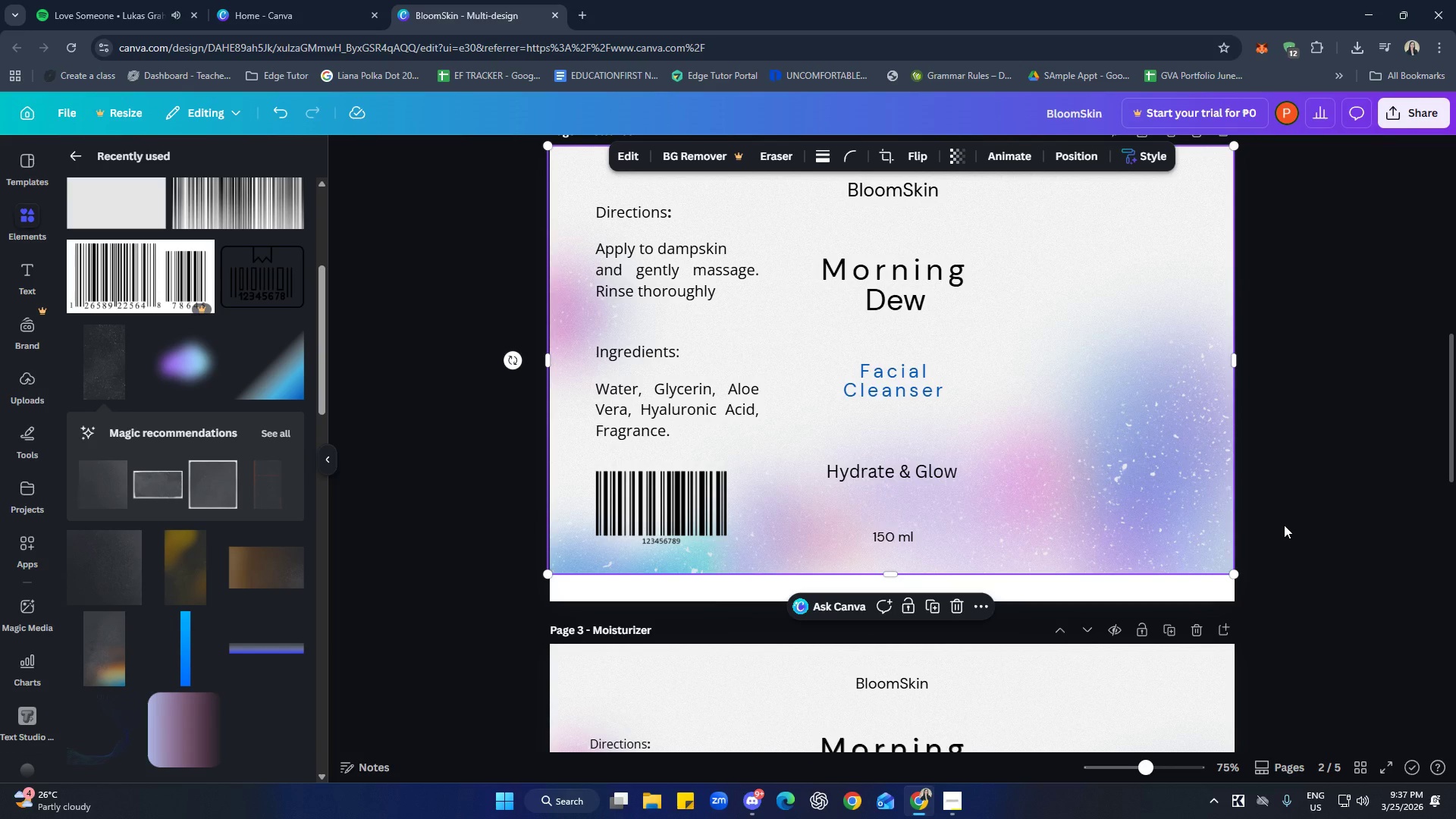 
scroll: coordinate [1285, 564], scroll_direction: down, amount: 8.0
 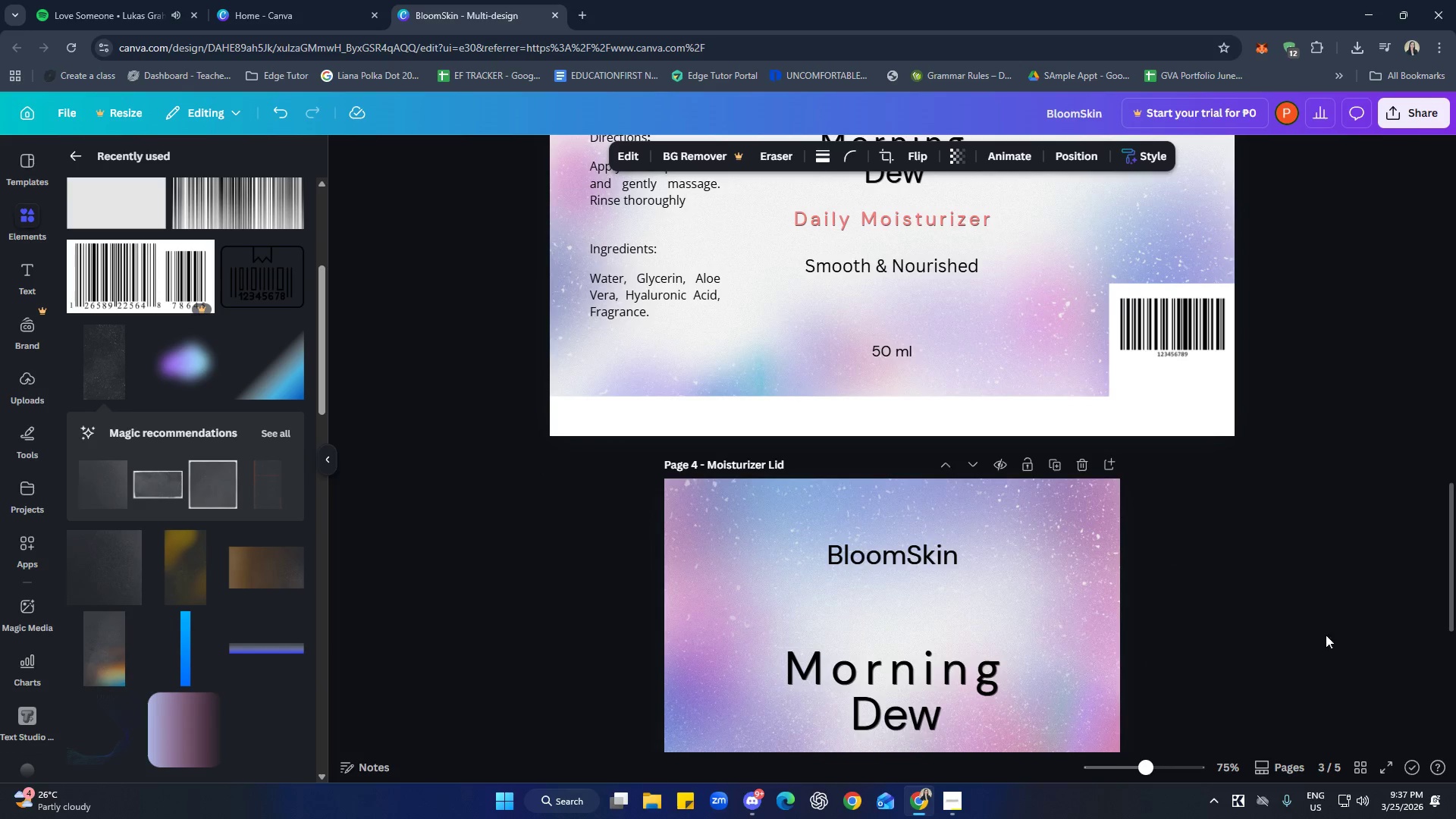 
scroll: coordinate [1341, 649], scroll_direction: up, amount: 5.0
 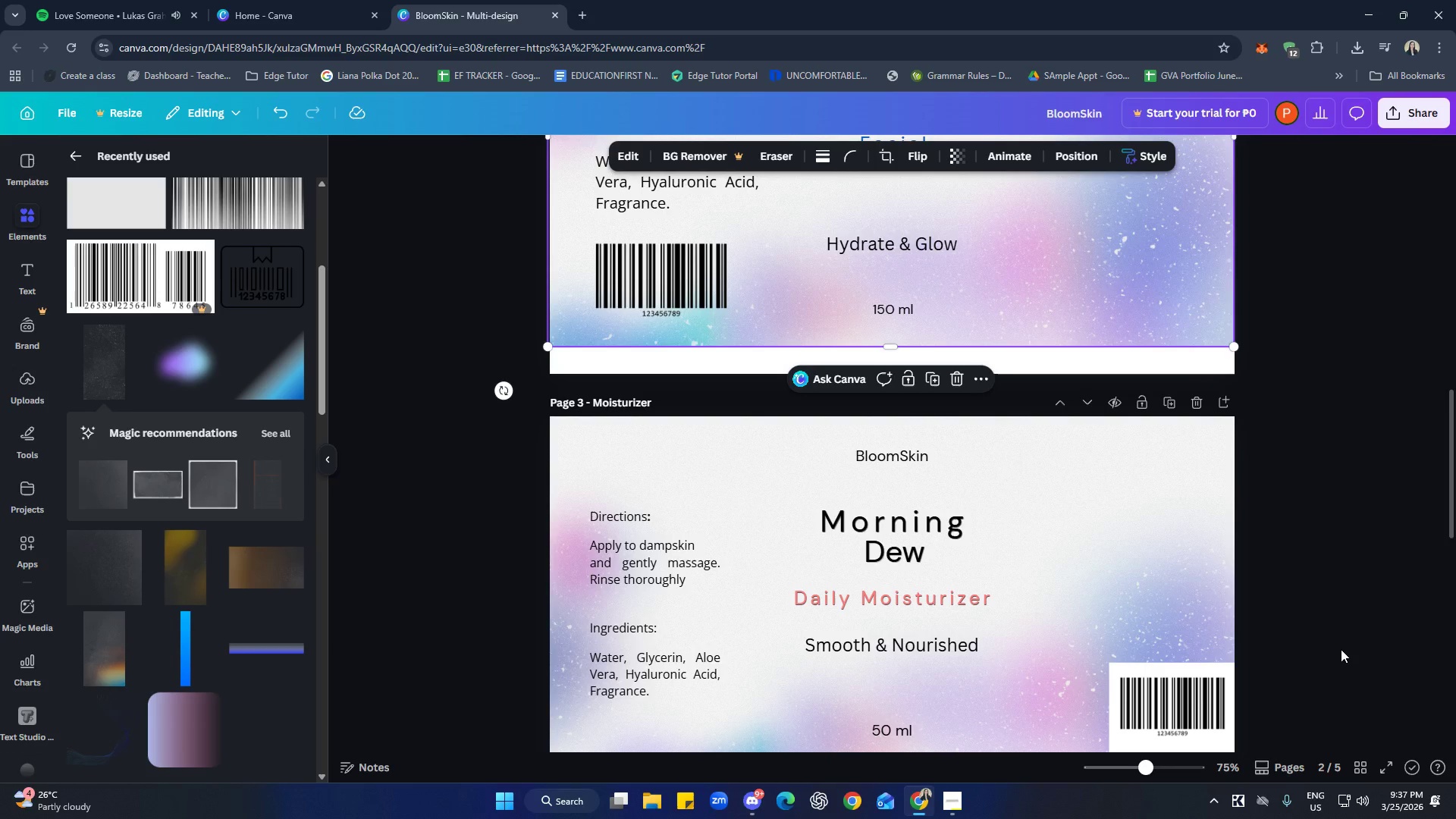 
scroll: coordinate [1260, 500], scroll_direction: down, amount: 3.0
 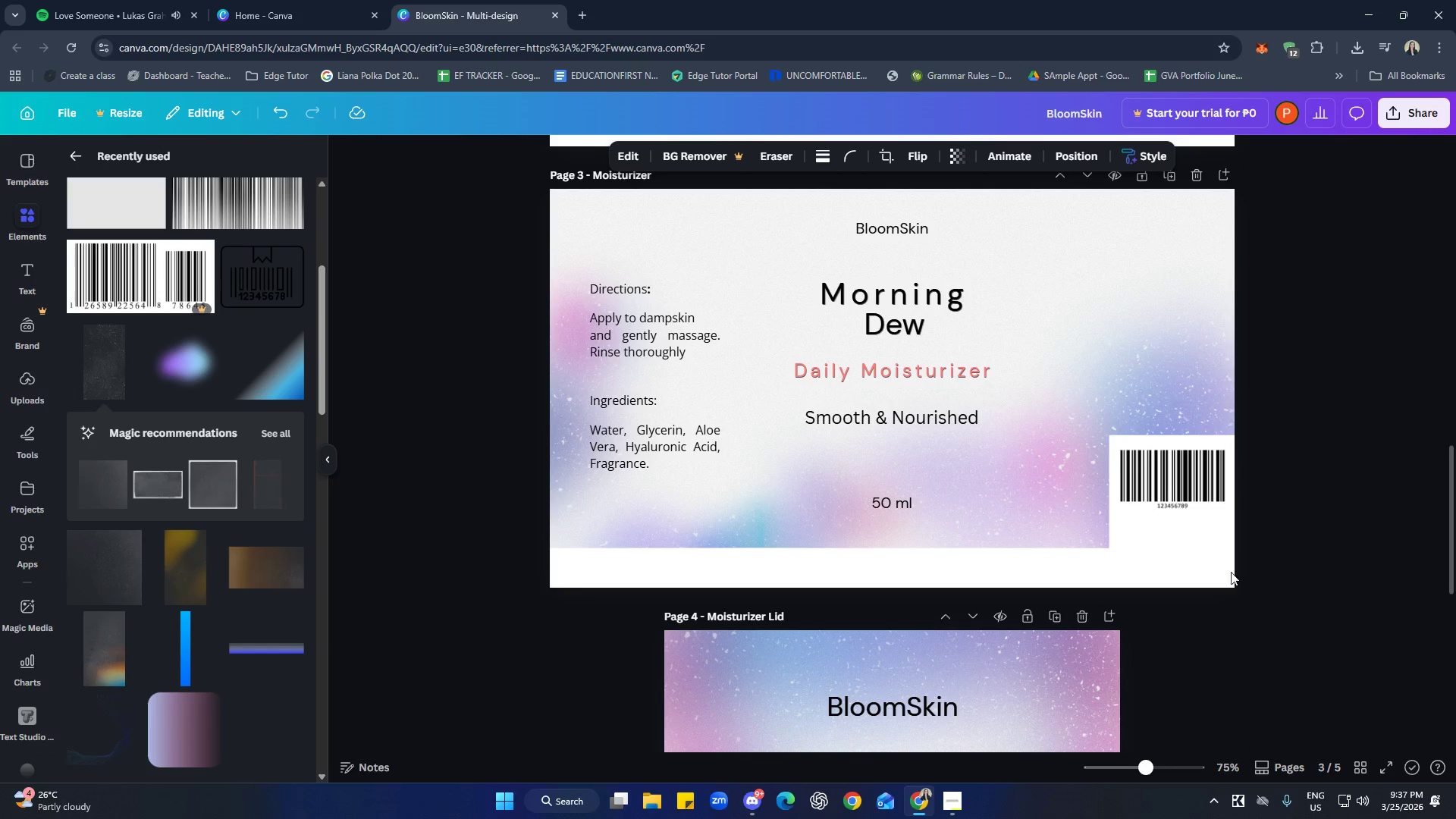 
left_click([1169, 477])
 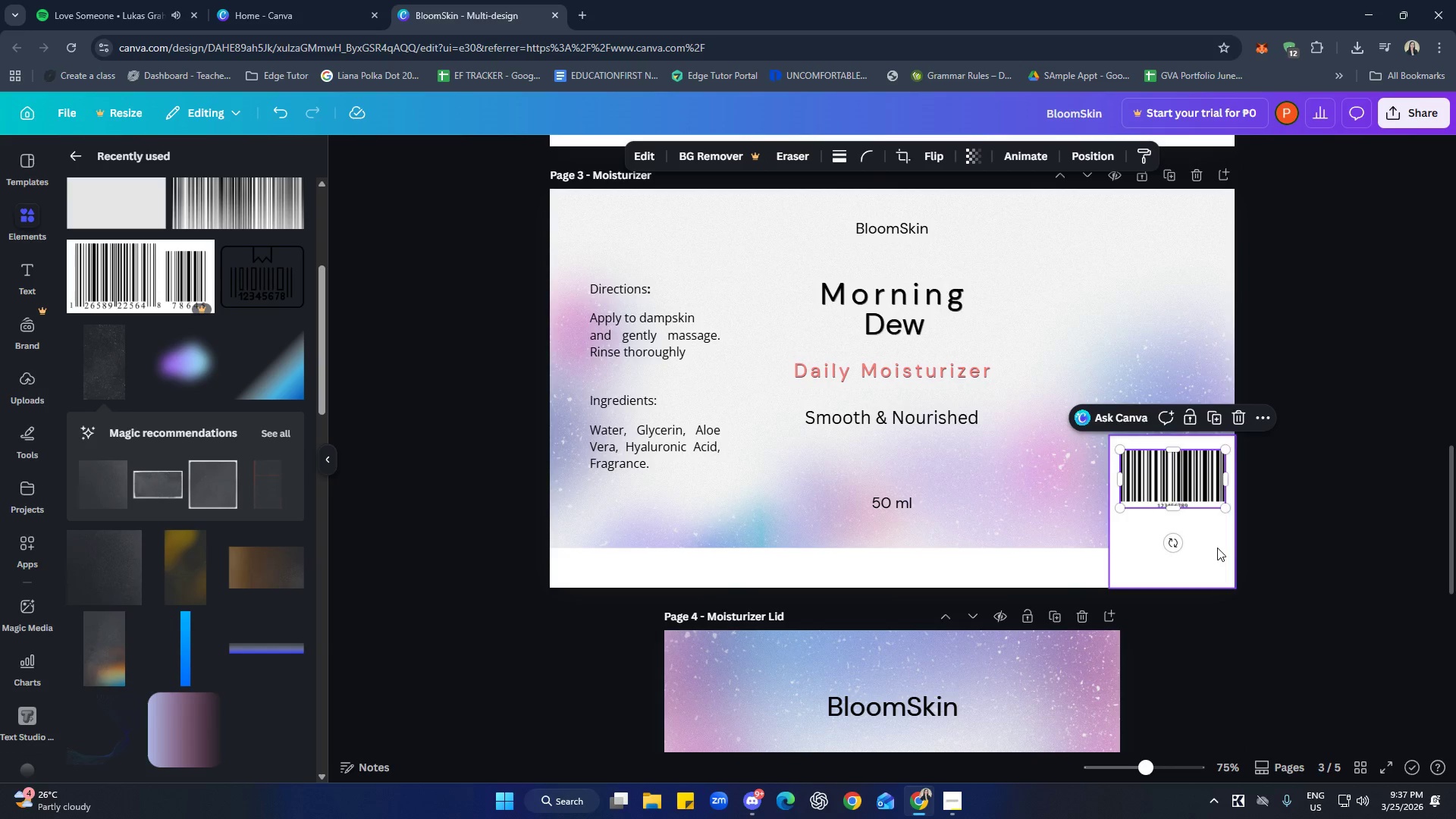 
left_click([1326, 548])
 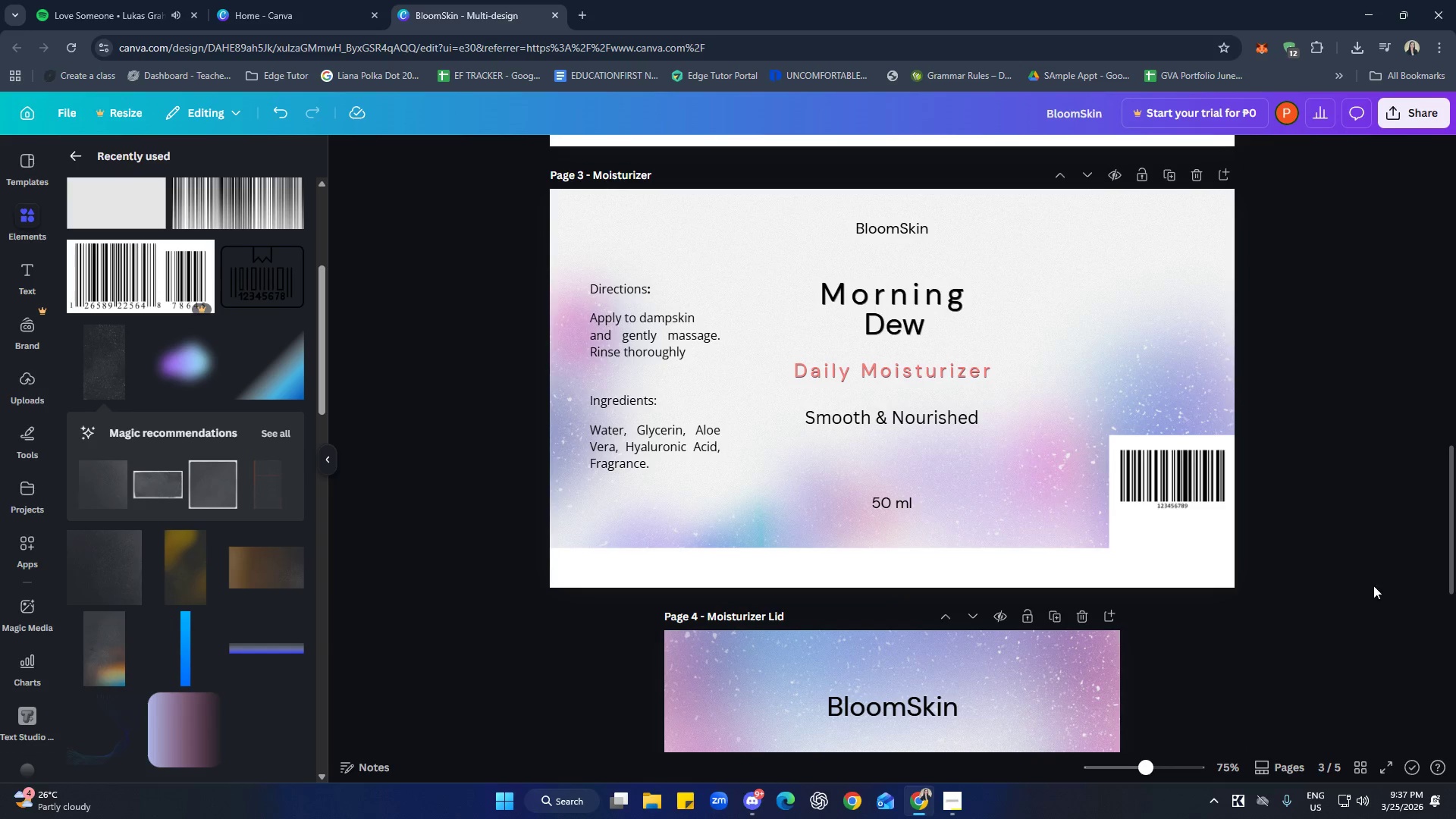 
scroll: coordinate [1343, 601], scroll_direction: down, amount: 6.0
 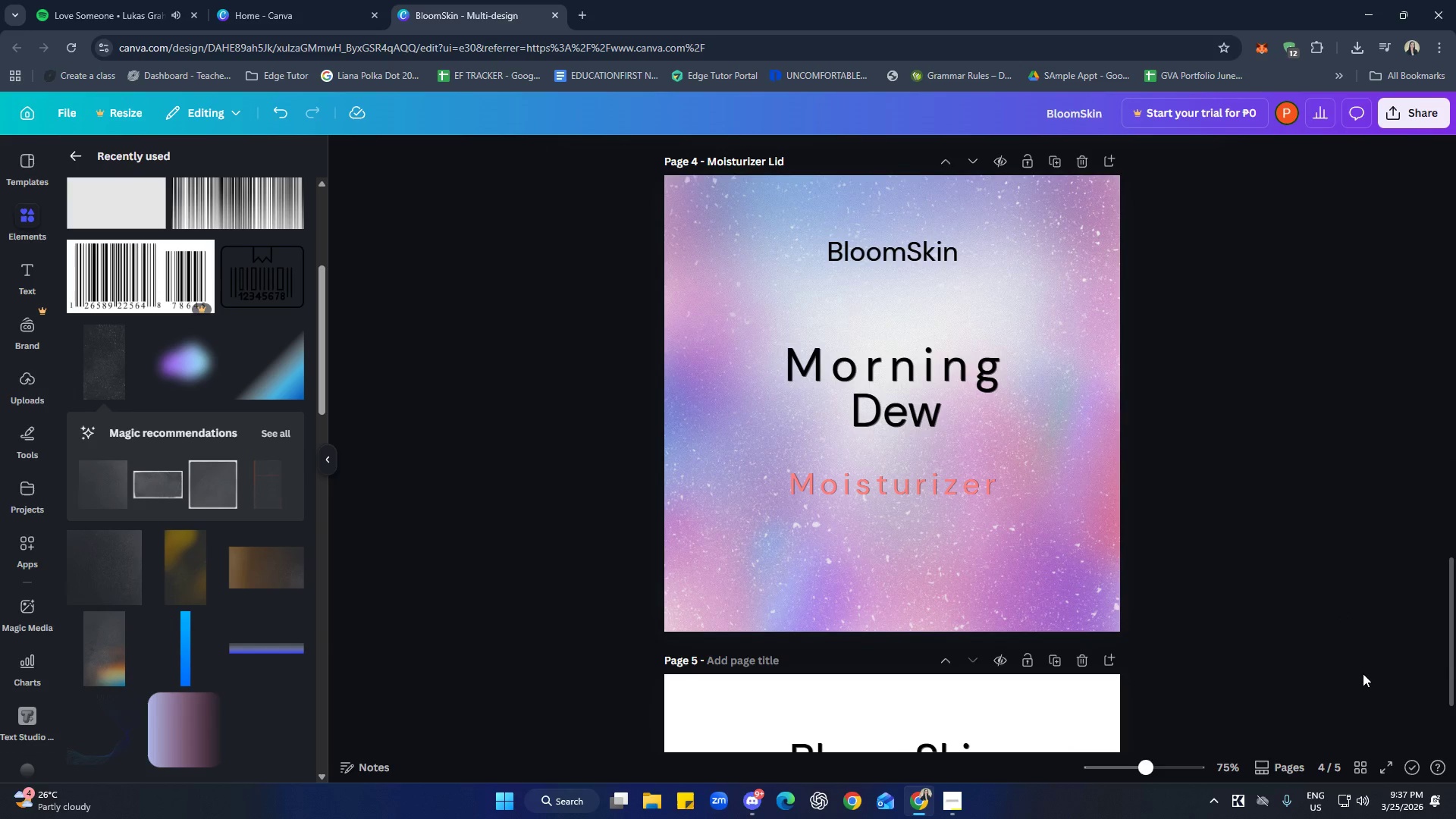 
scroll: coordinate [1348, 690], scroll_direction: up, amount: 2.0
 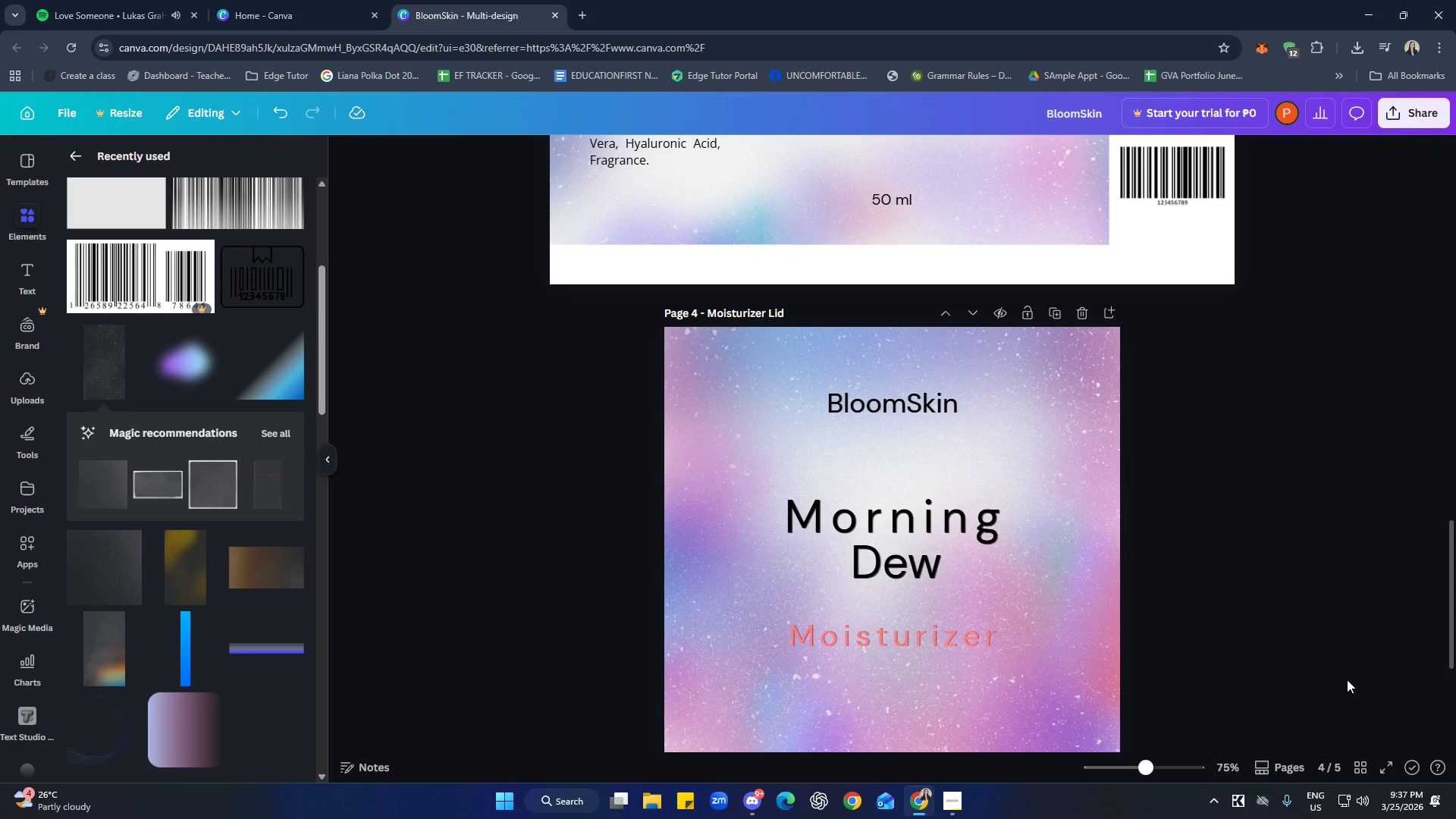 
scroll: coordinate [1347, 679], scroll_direction: down, amount: 2.0
 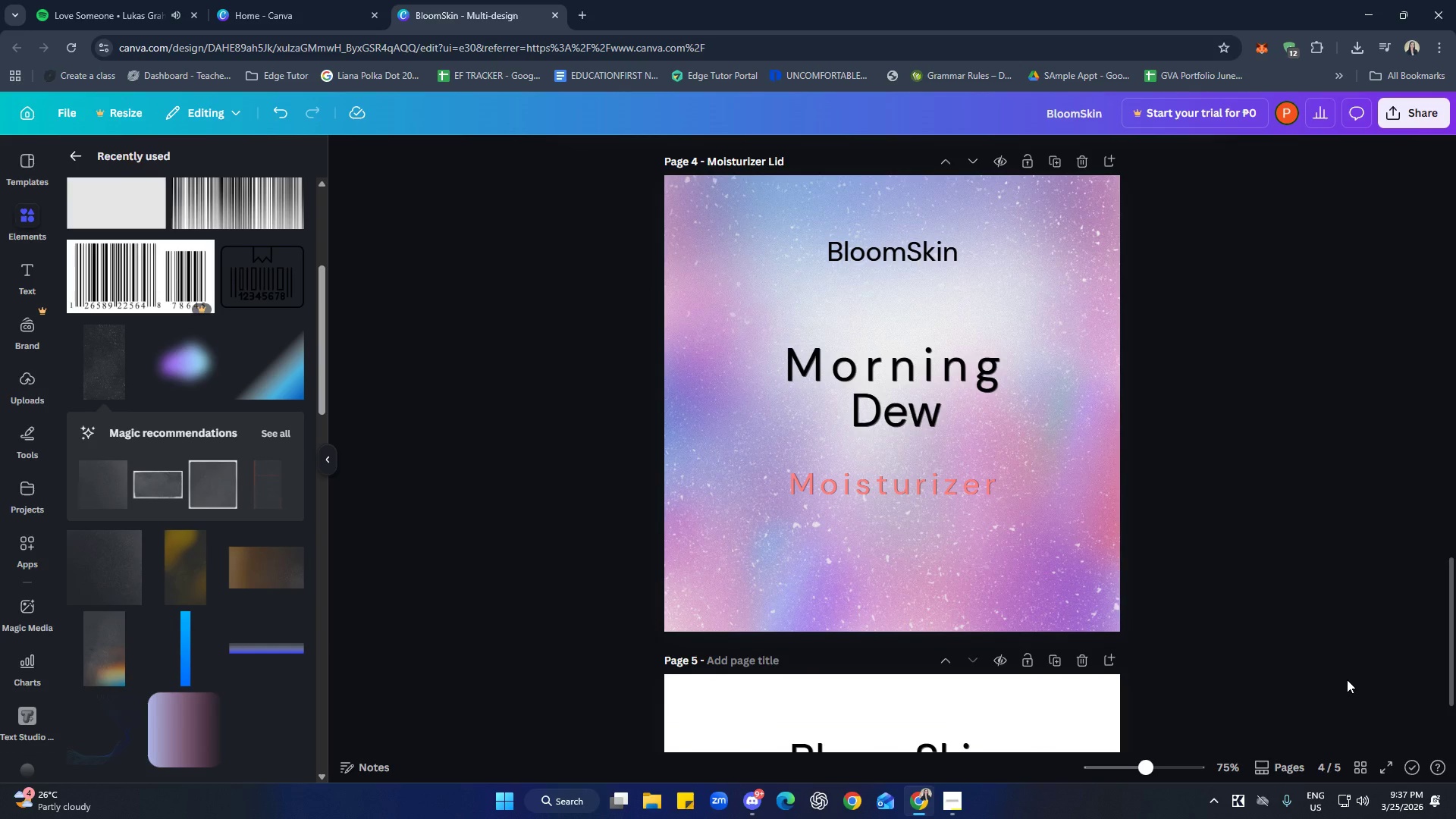 
scroll: coordinate [1347, 679], scroll_direction: up, amount: 1.0
 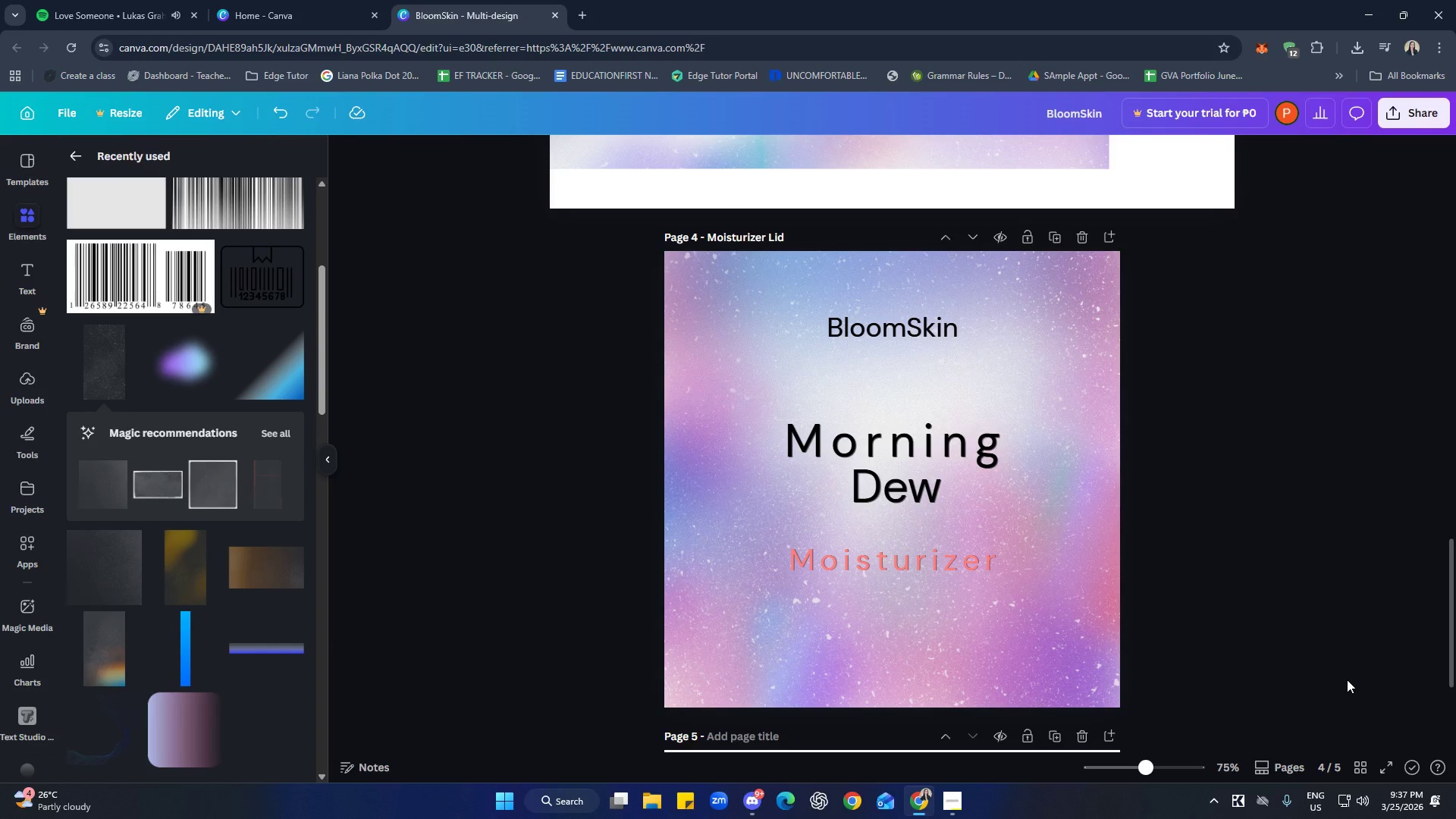 
wait(6.86)
 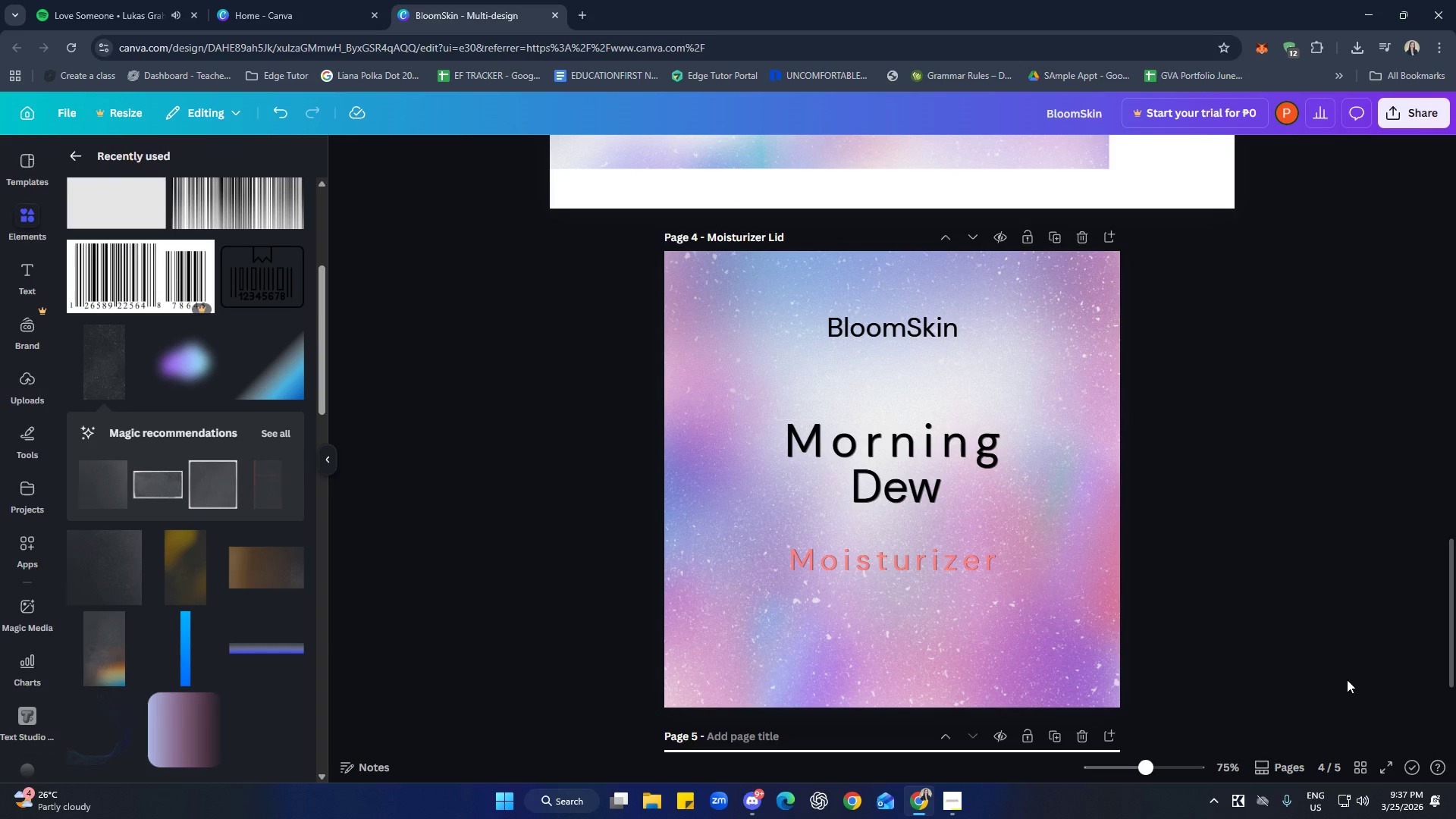 
scroll: coordinate [1159, 623], scroll_direction: down, amount: 7.0
 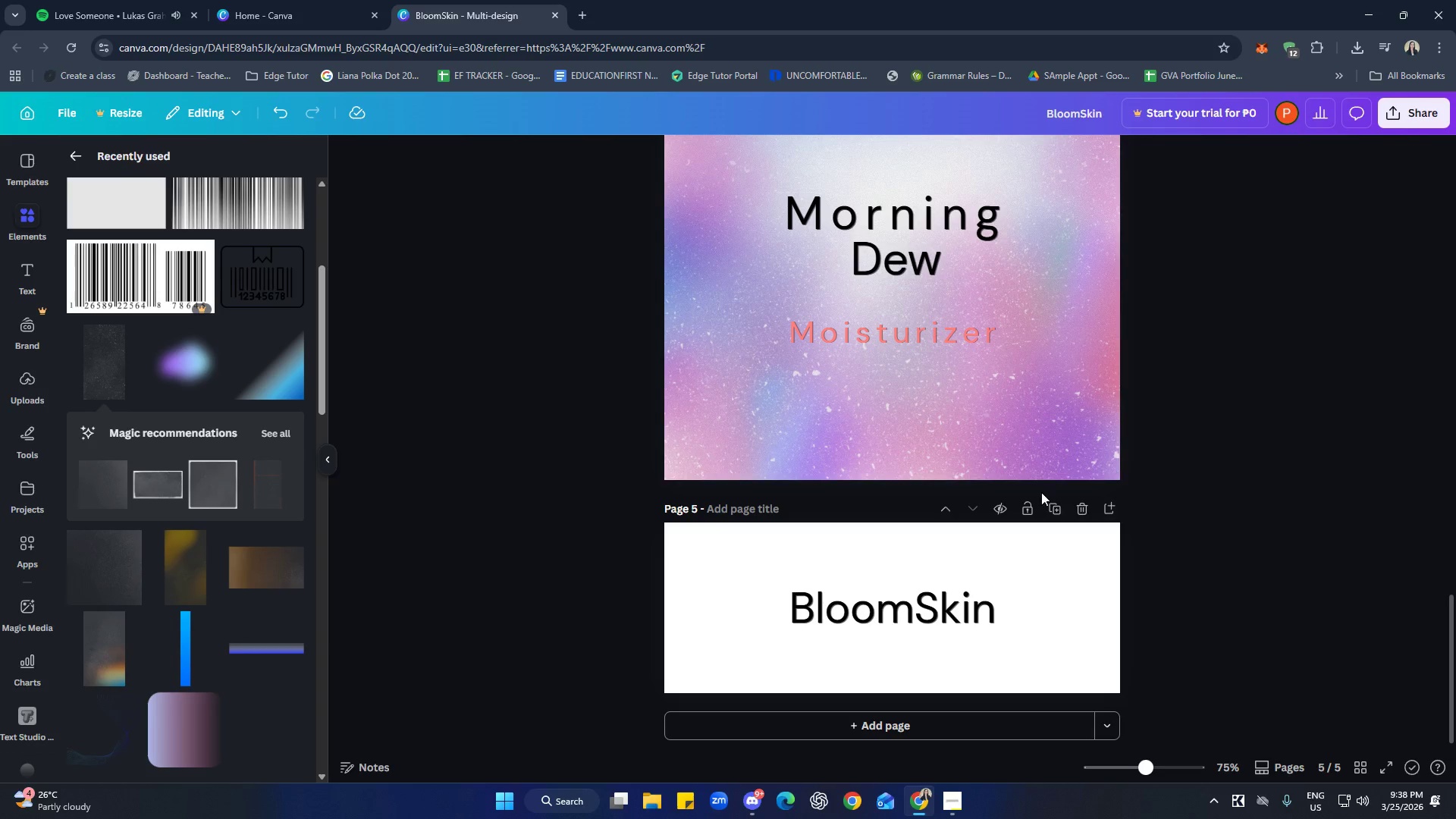 
scroll: coordinate [1036, 493], scroll_direction: up, amount: 4.0
 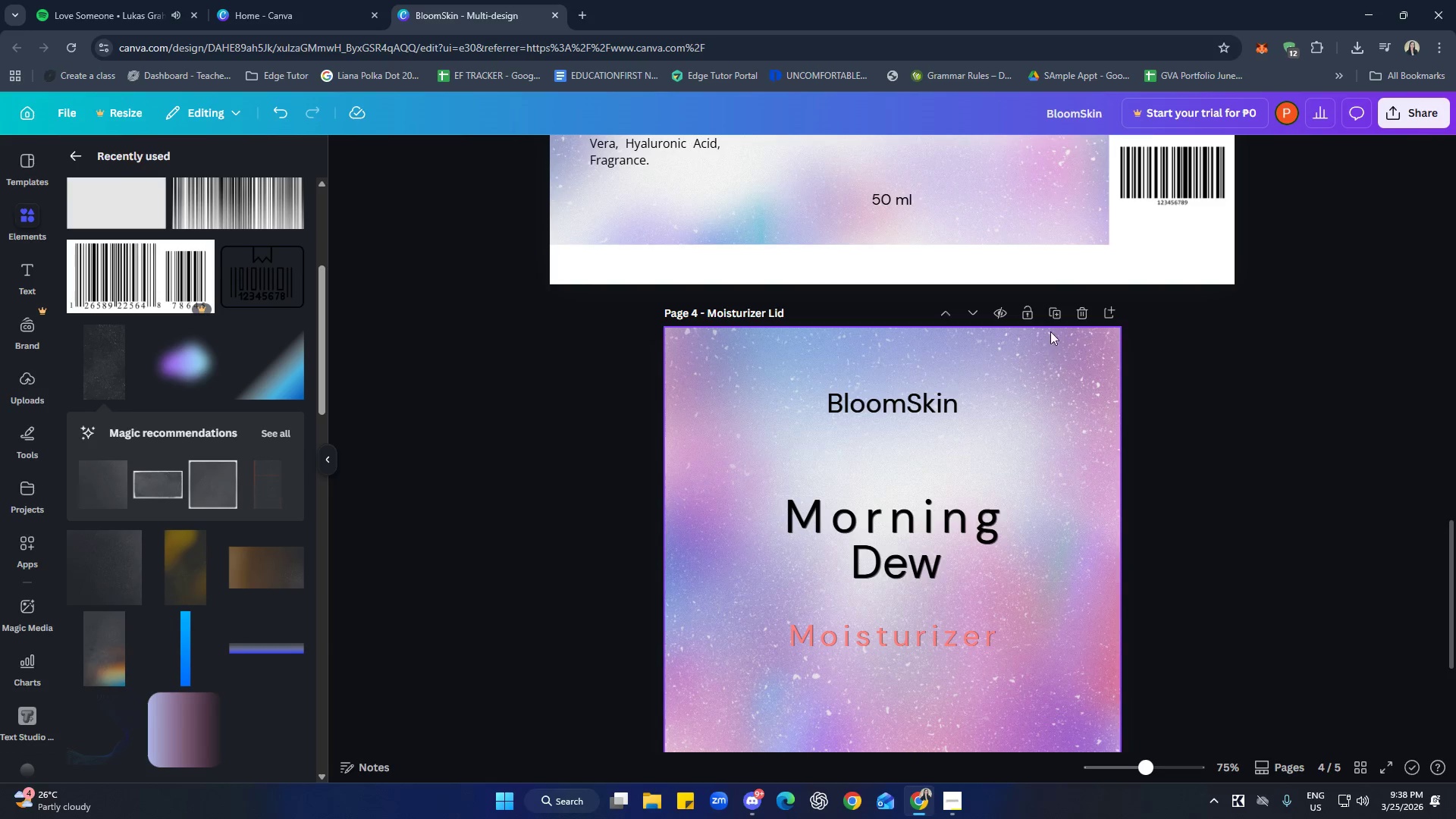 
left_click([1053, 313])
 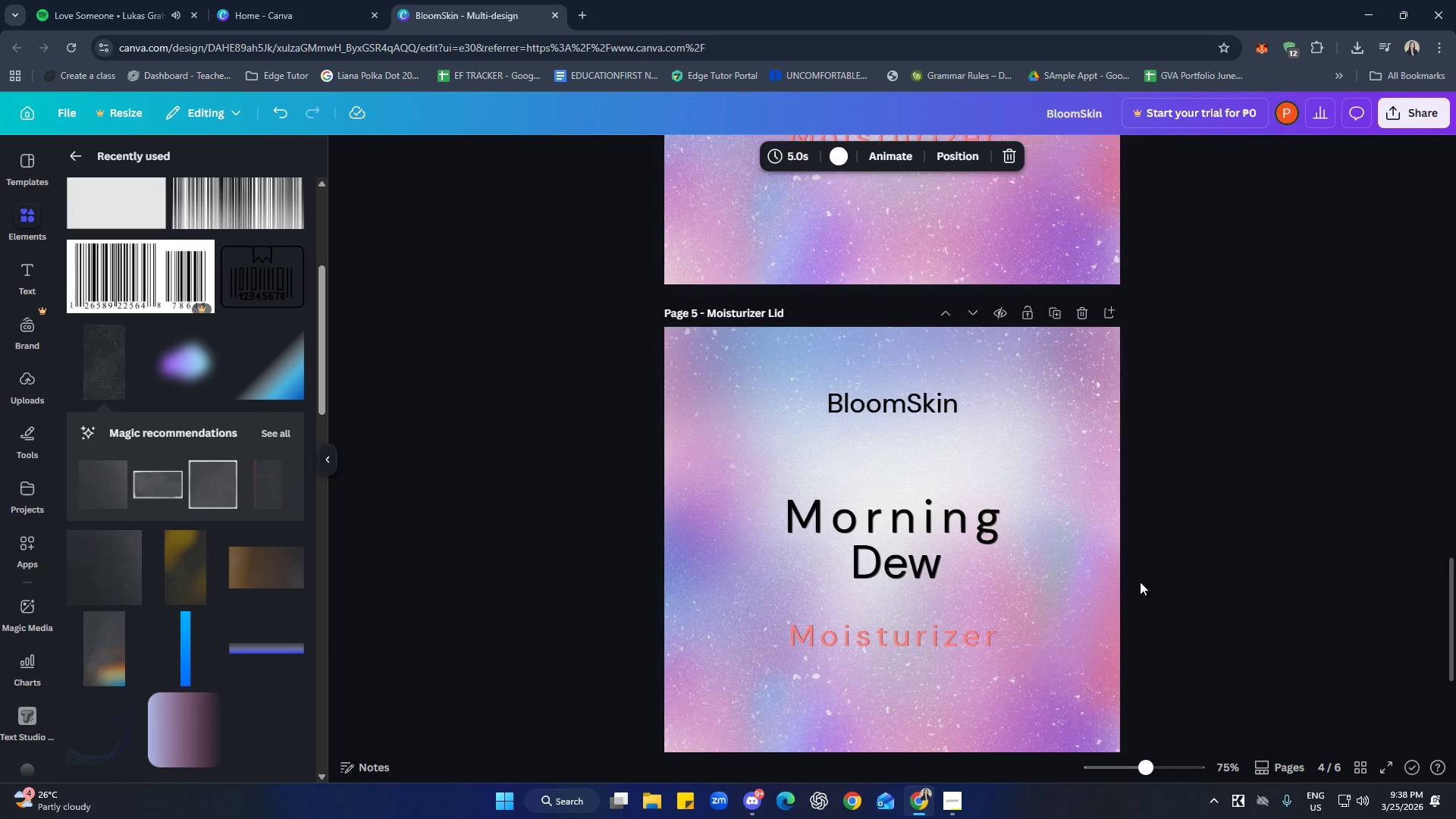 
scroll: coordinate [1109, 574], scroll_direction: down, amount: 2.0
 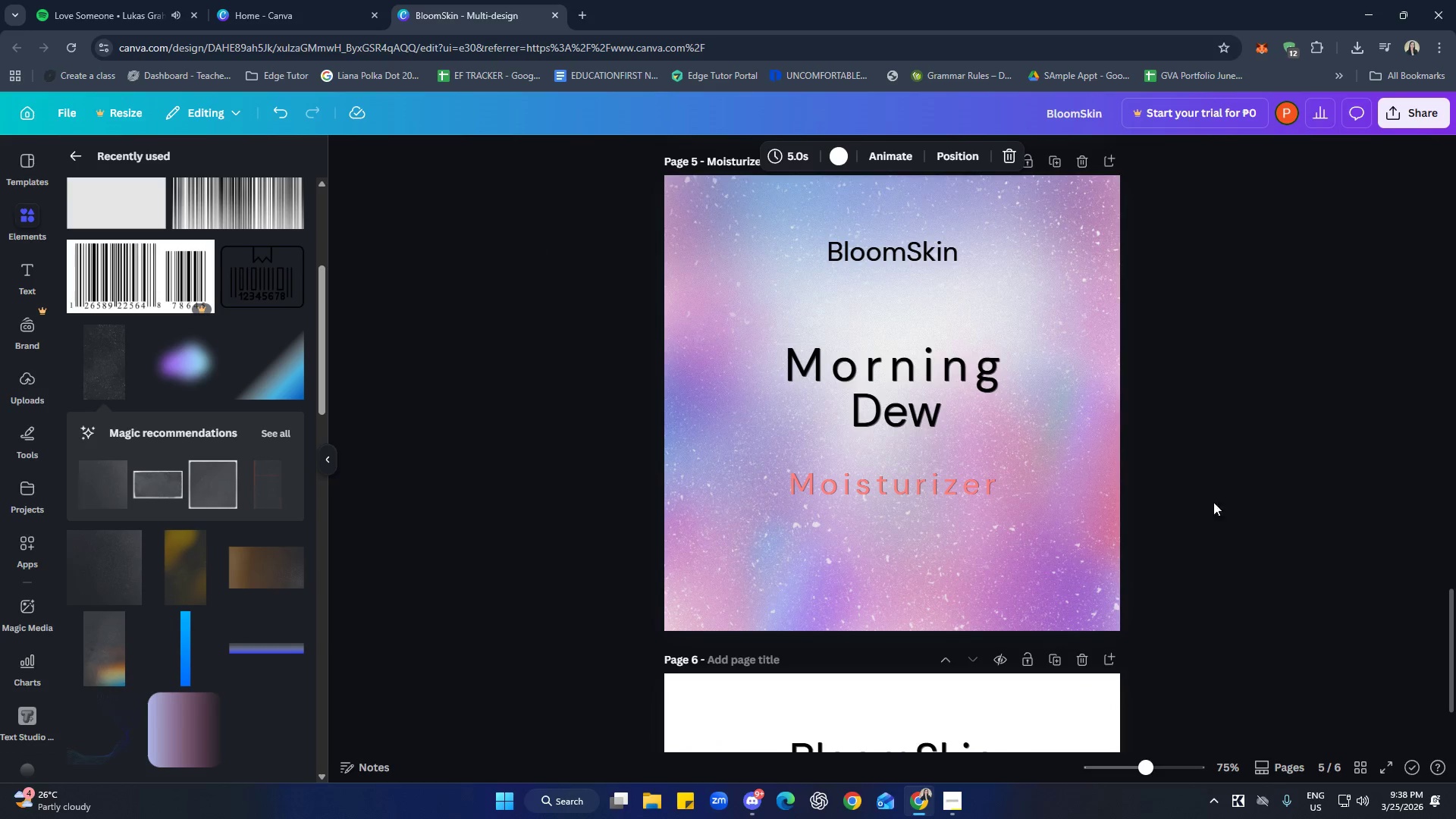 
left_click_drag(start_coordinate=[1172, 579], to_coordinate=[621, 209])
 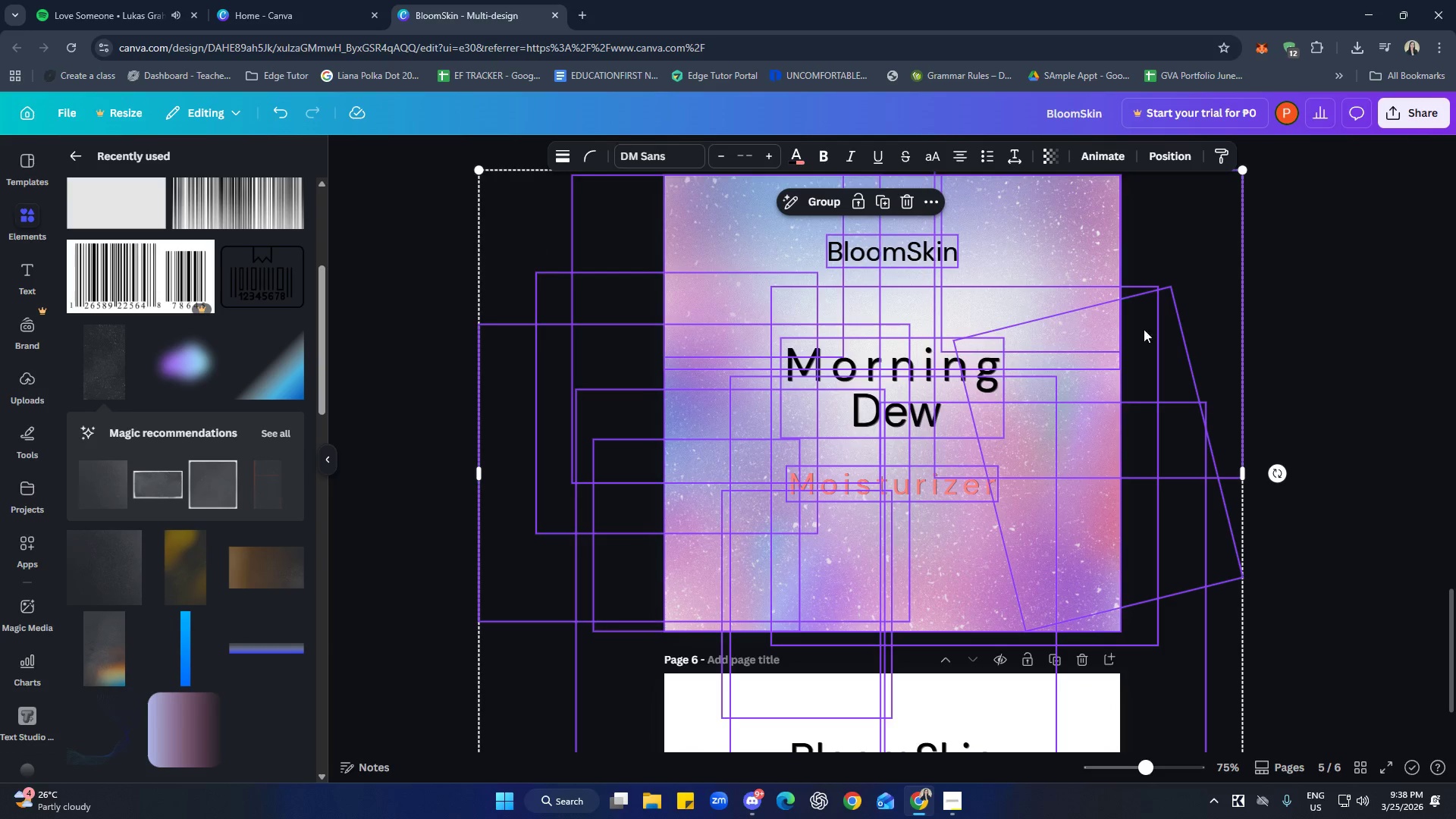 
key(Delete)
 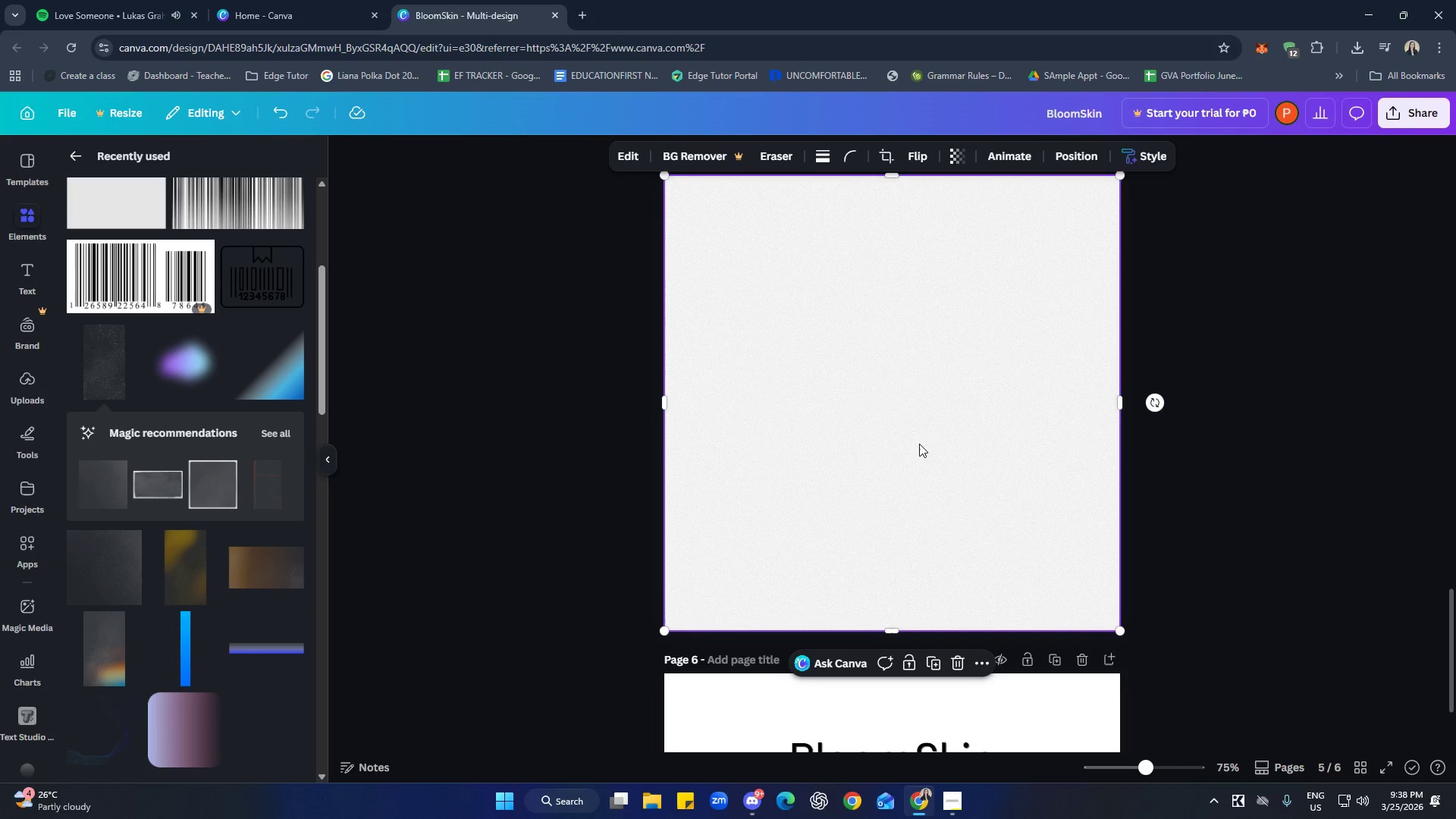 
key(Delete)
 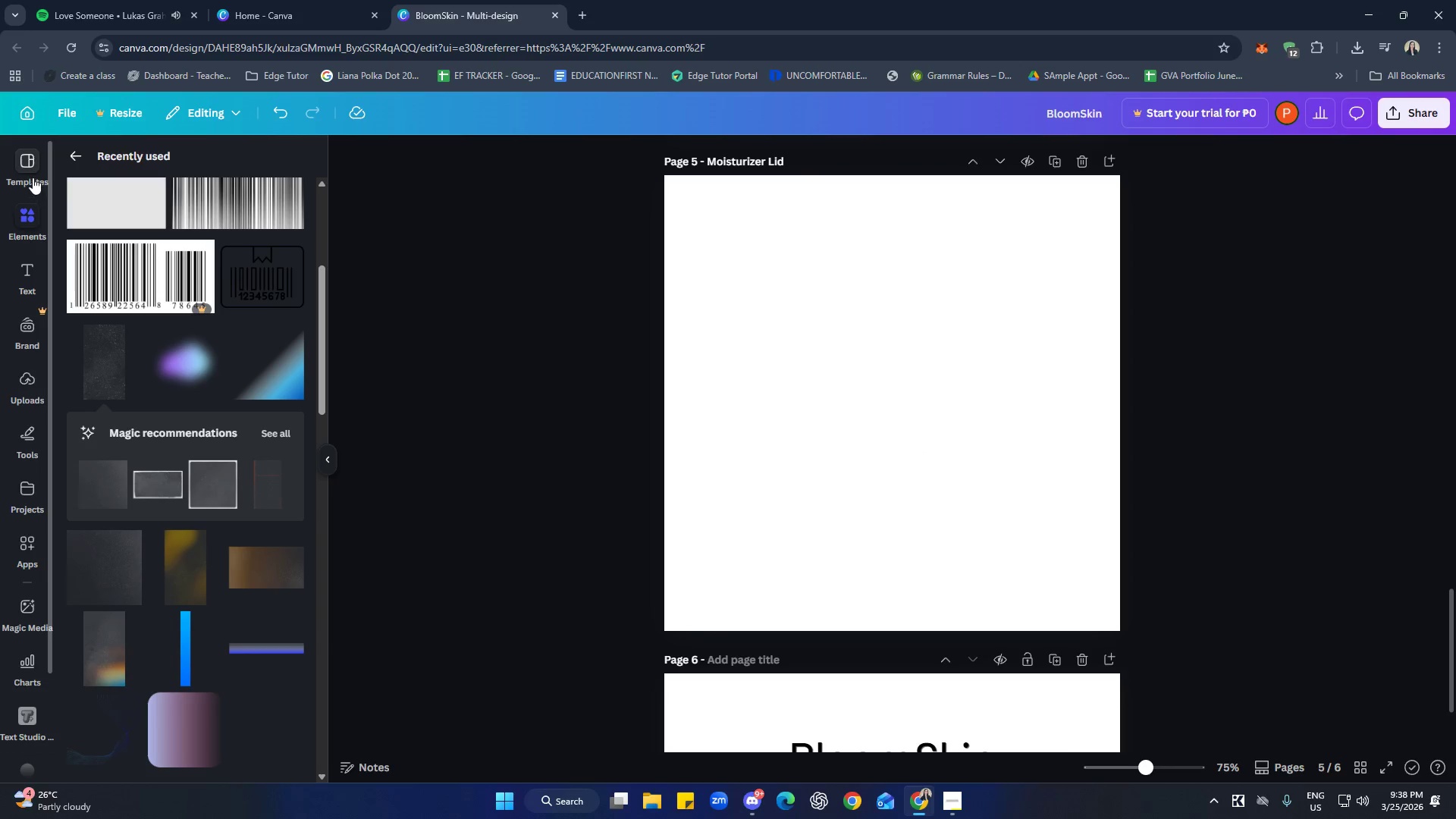 
scroll: coordinate [86, 315], scroll_direction: up, amount: 4.0
 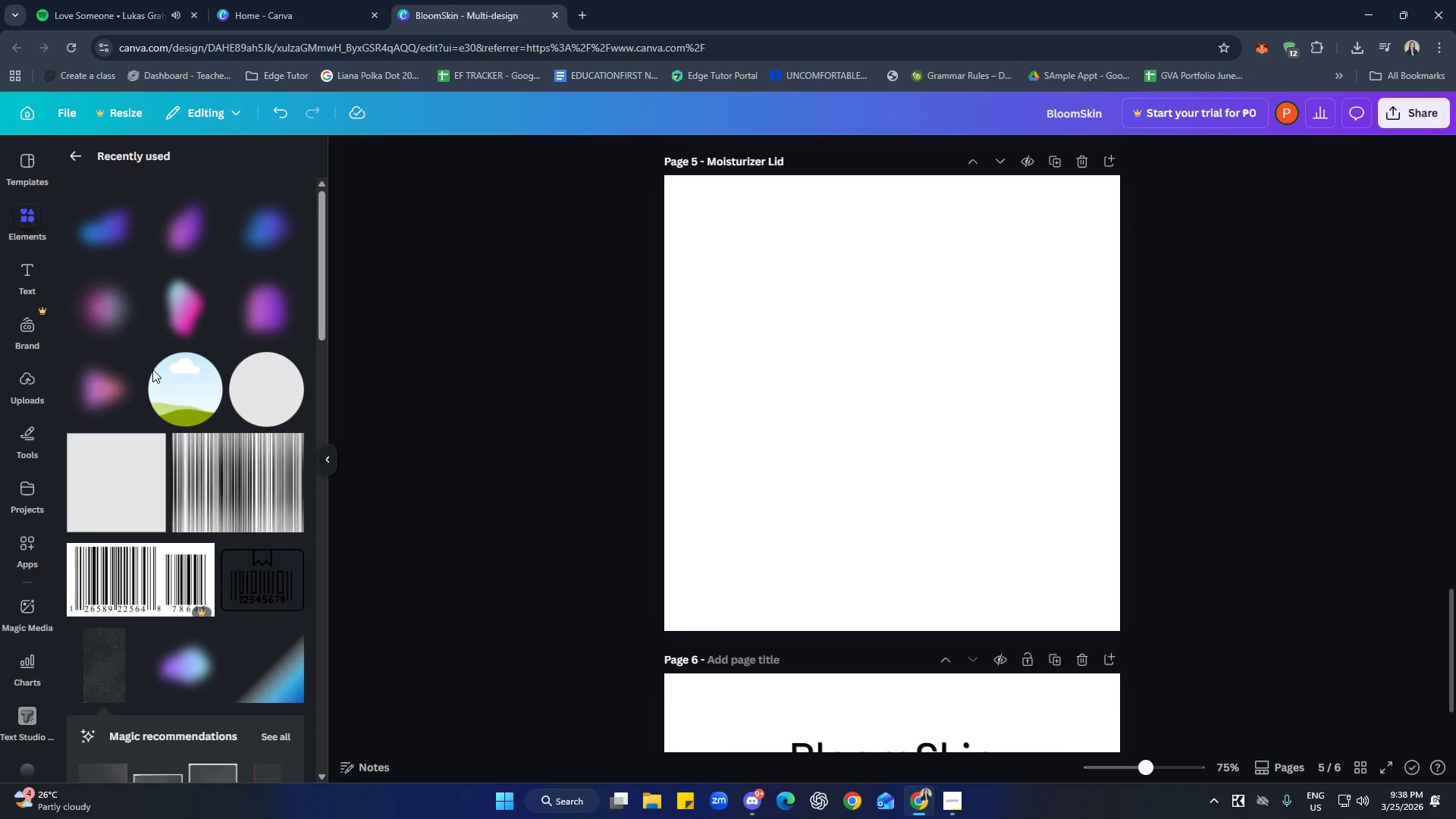 
left_click([194, 403])
 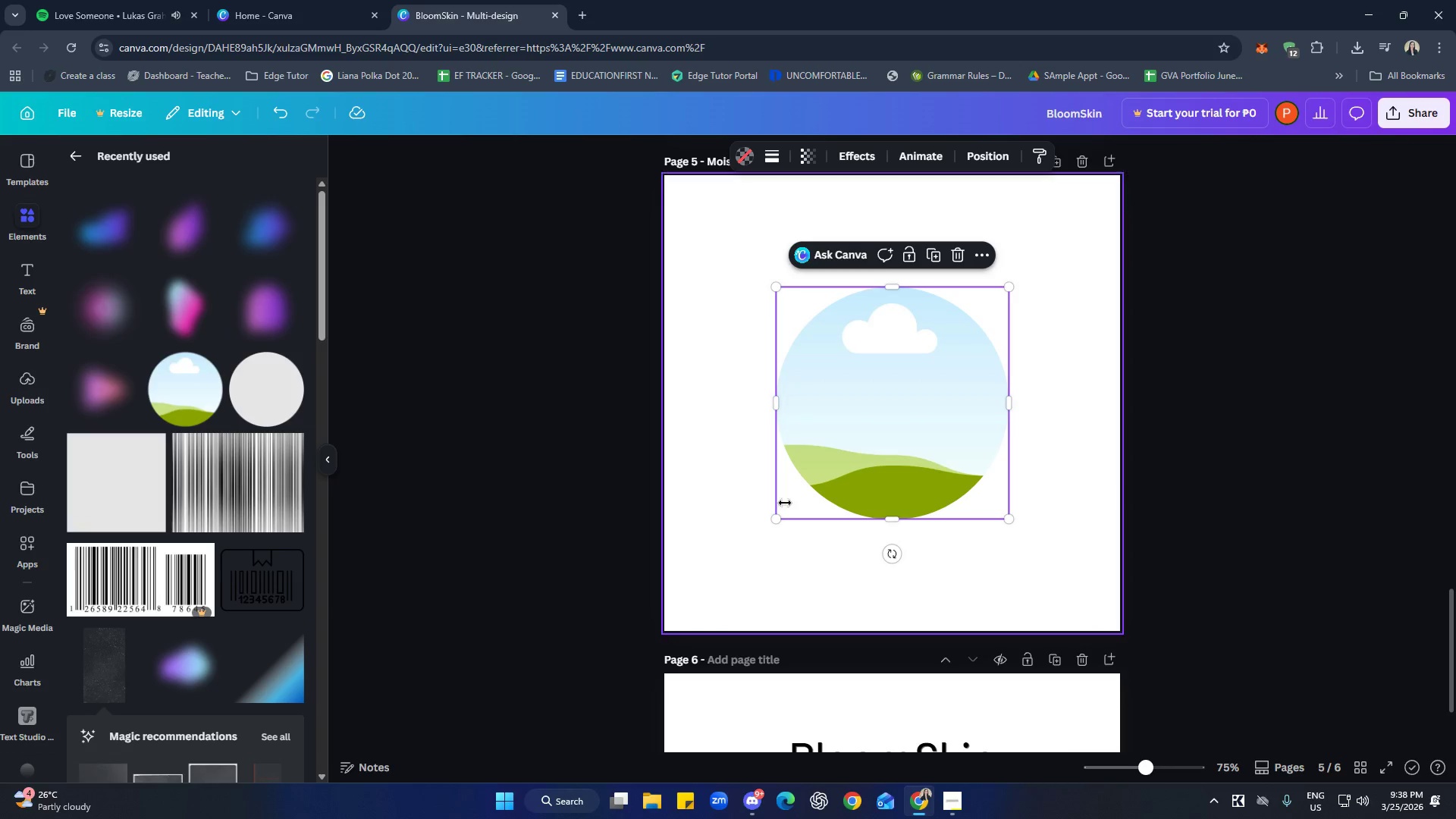 
left_click_drag(start_coordinate=[872, 441], to_coordinate=[825, 418])
 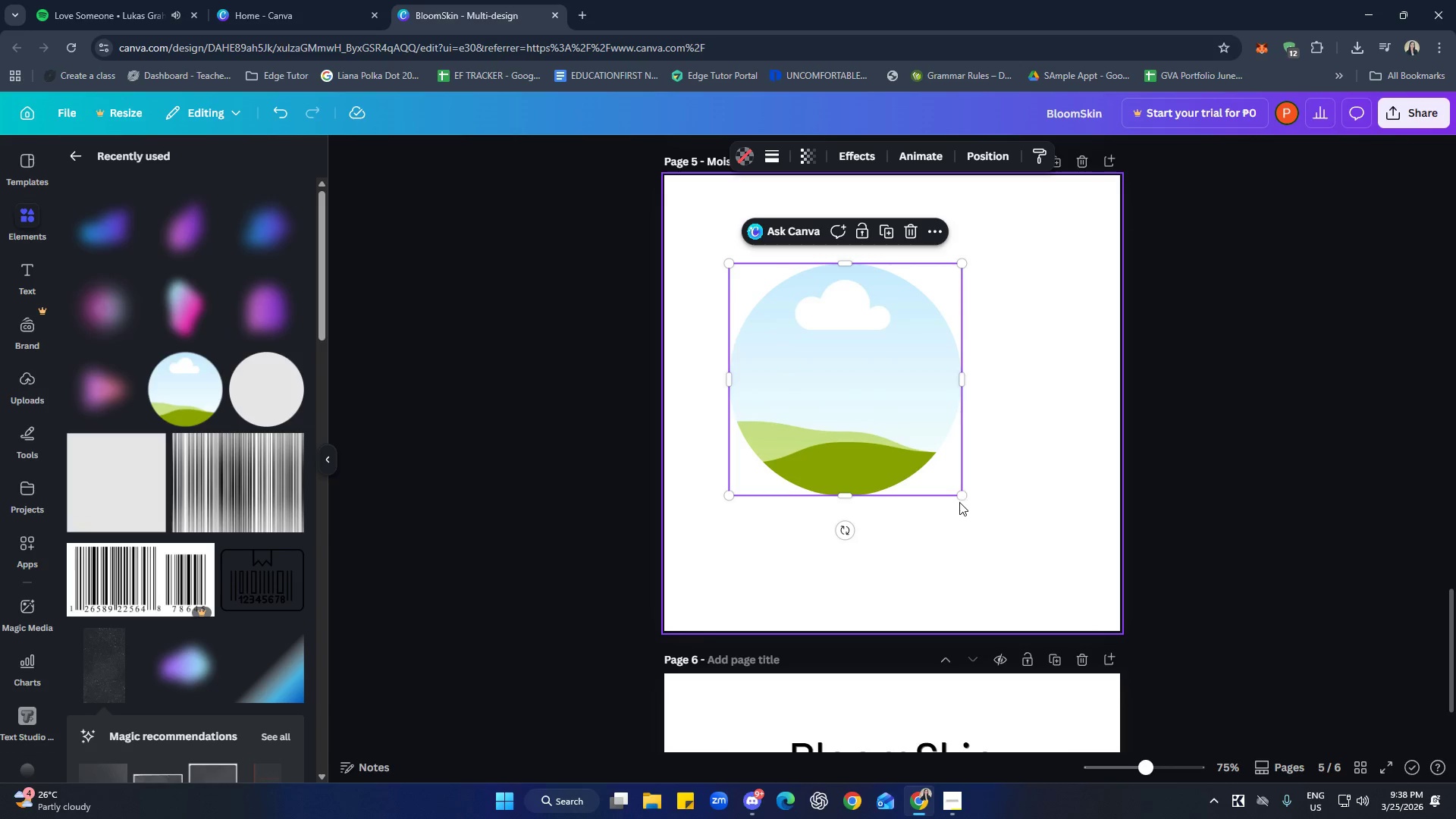 
left_click_drag(start_coordinate=[960, 500], to_coordinate=[1125, 611])
 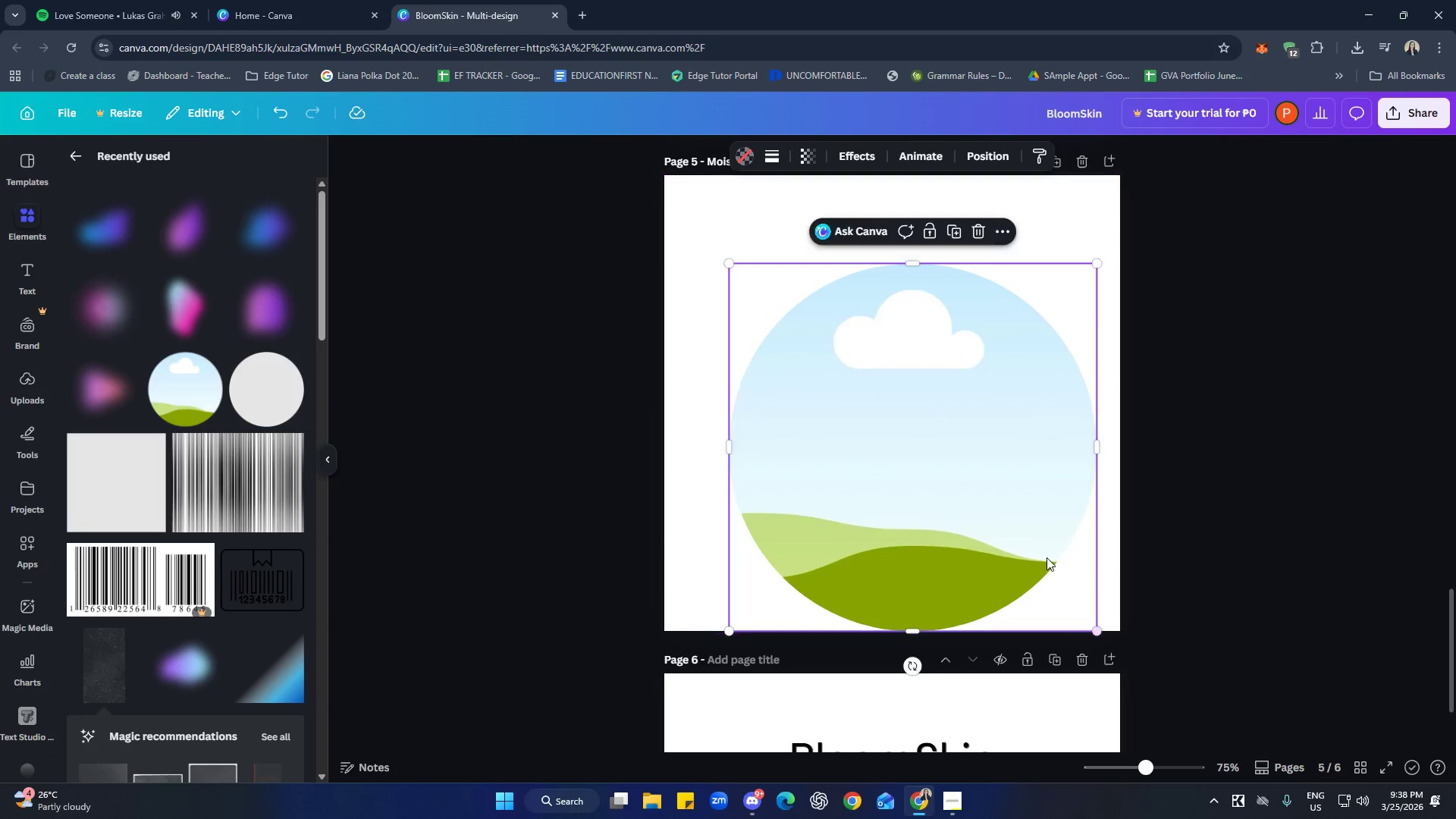 
left_click_drag(start_coordinate=[1031, 543], to_coordinate=[969, 459])
 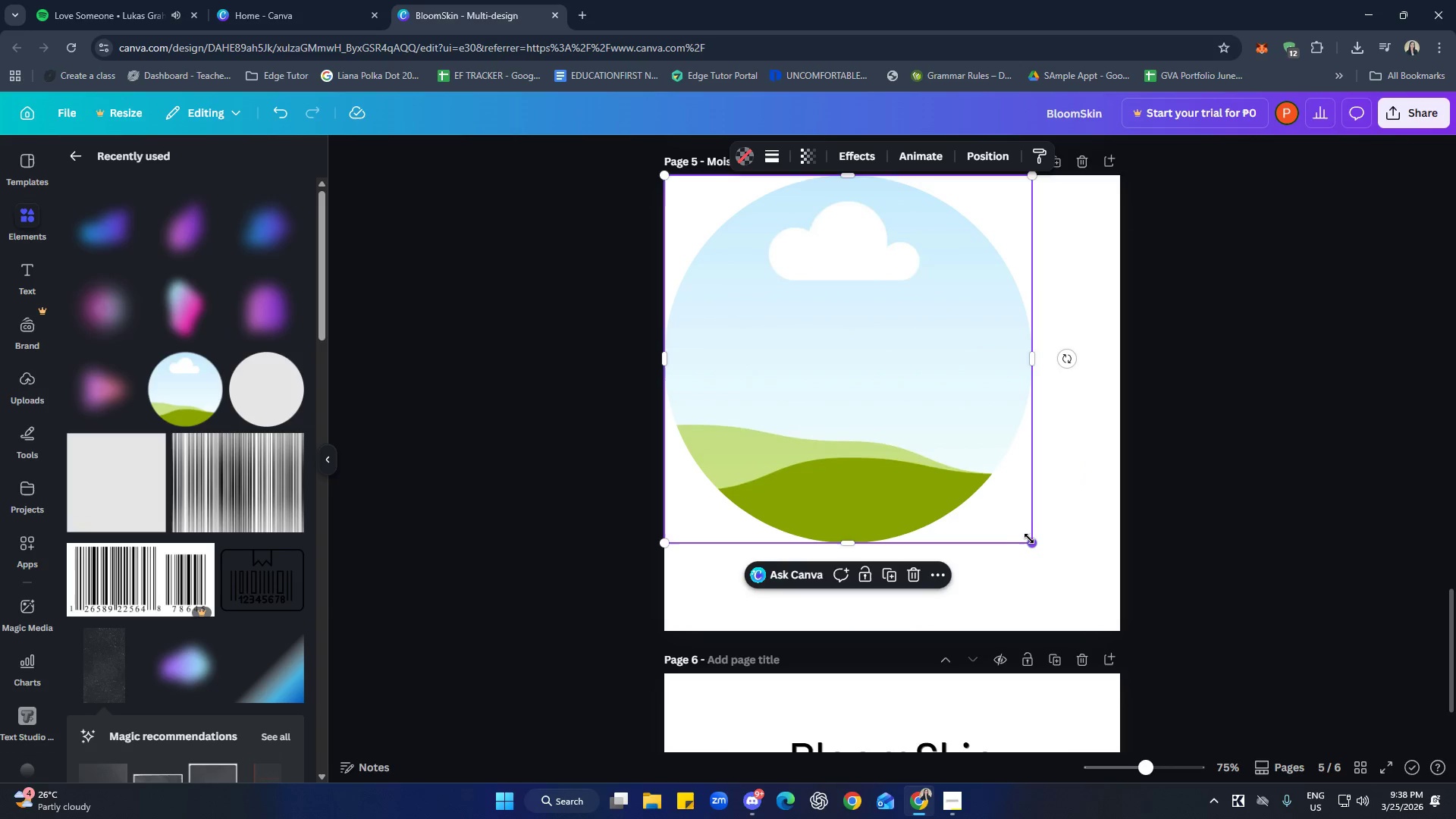 
left_click_drag(start_coordinate=[1031, 542], to_coordinate=[1131, 617])
 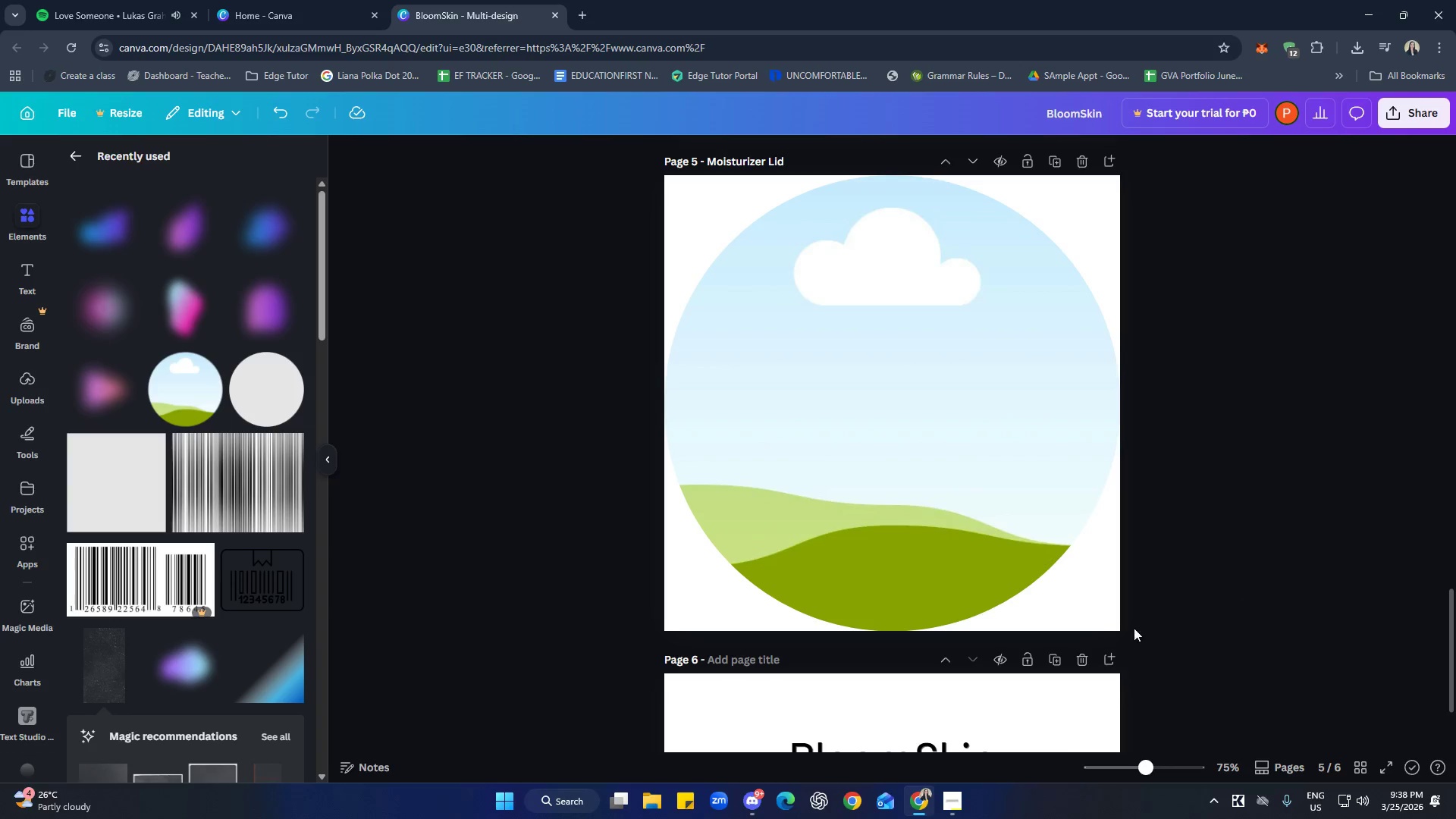 
scroll: coordinate [1169, 638], scroll_direction: up, amount: 8.0
 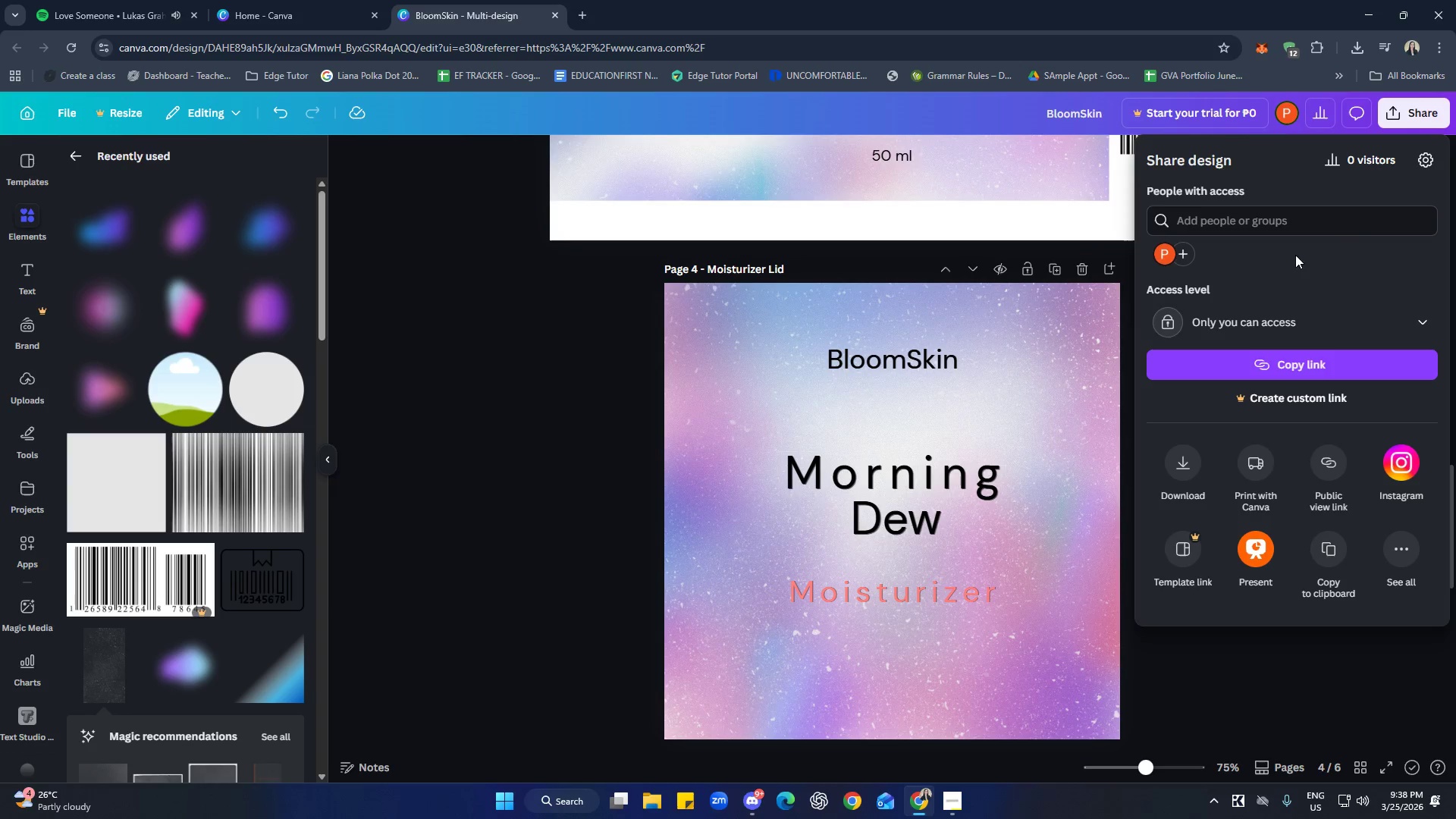 
left_click([1178, 474])
 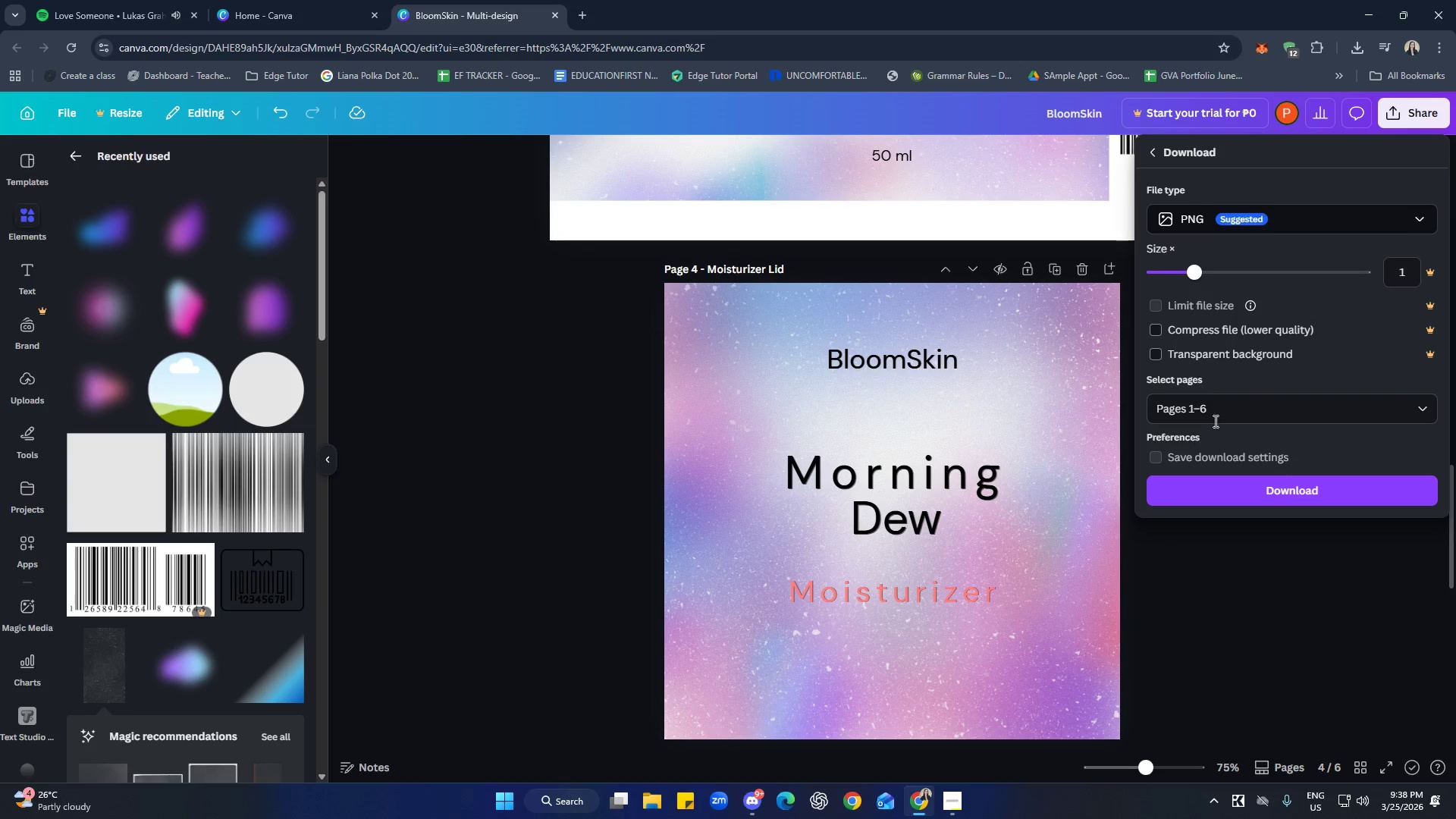 
left_click([1254, 420])
 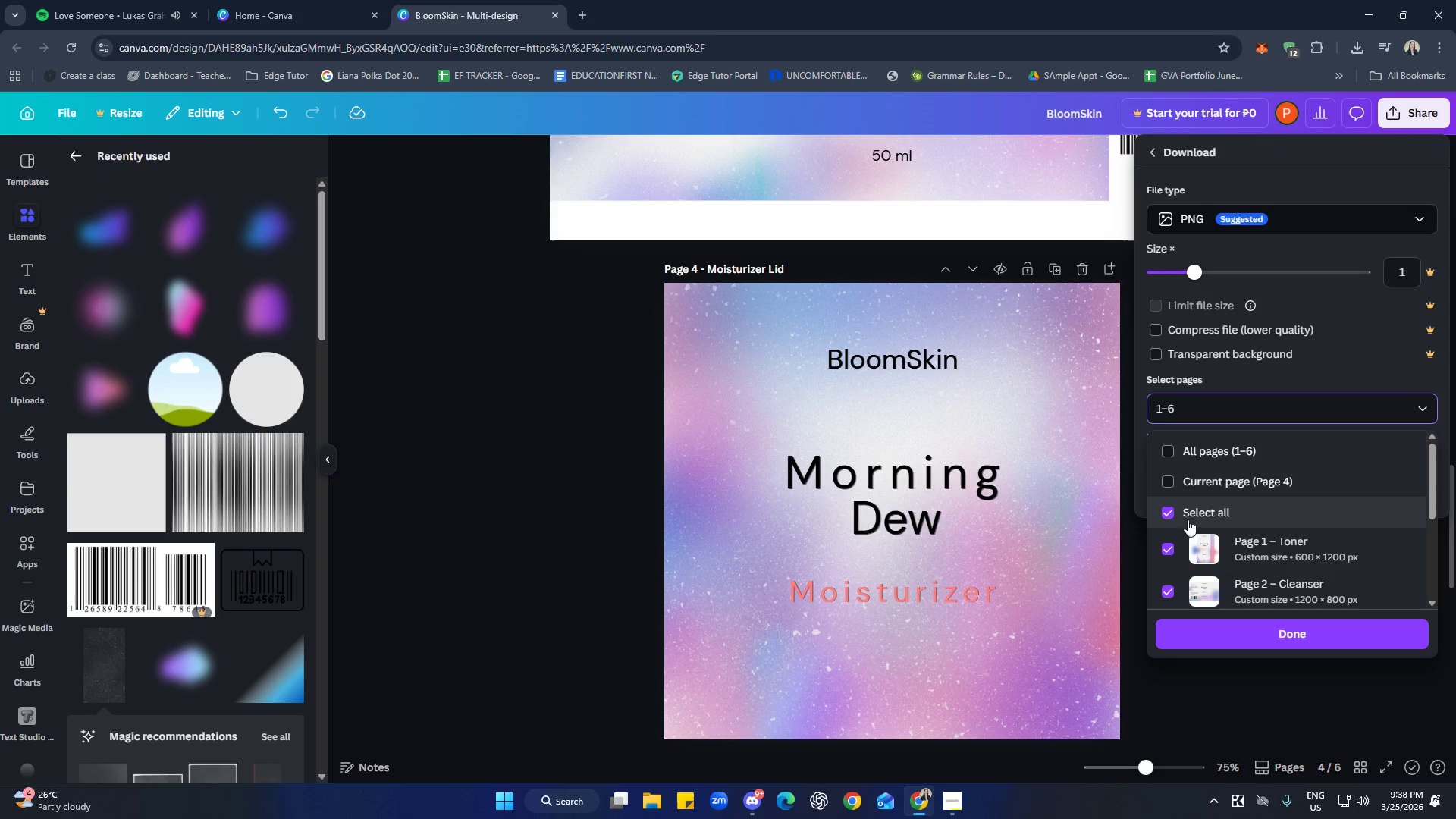 
left_click([1169, 514])
 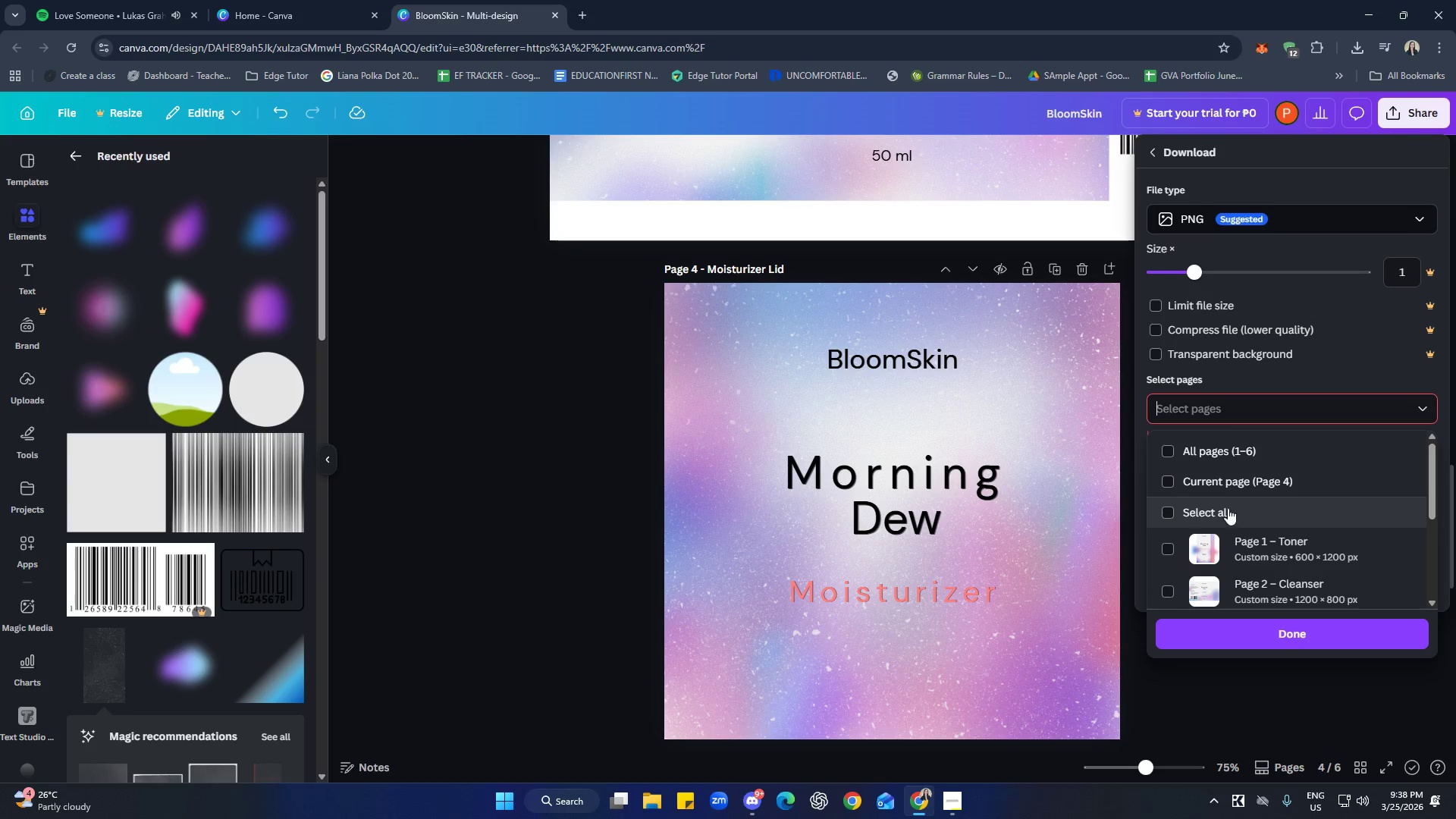 
scroll: coordinate [1251, 508], scroll_direction: down, amount: 3.0
 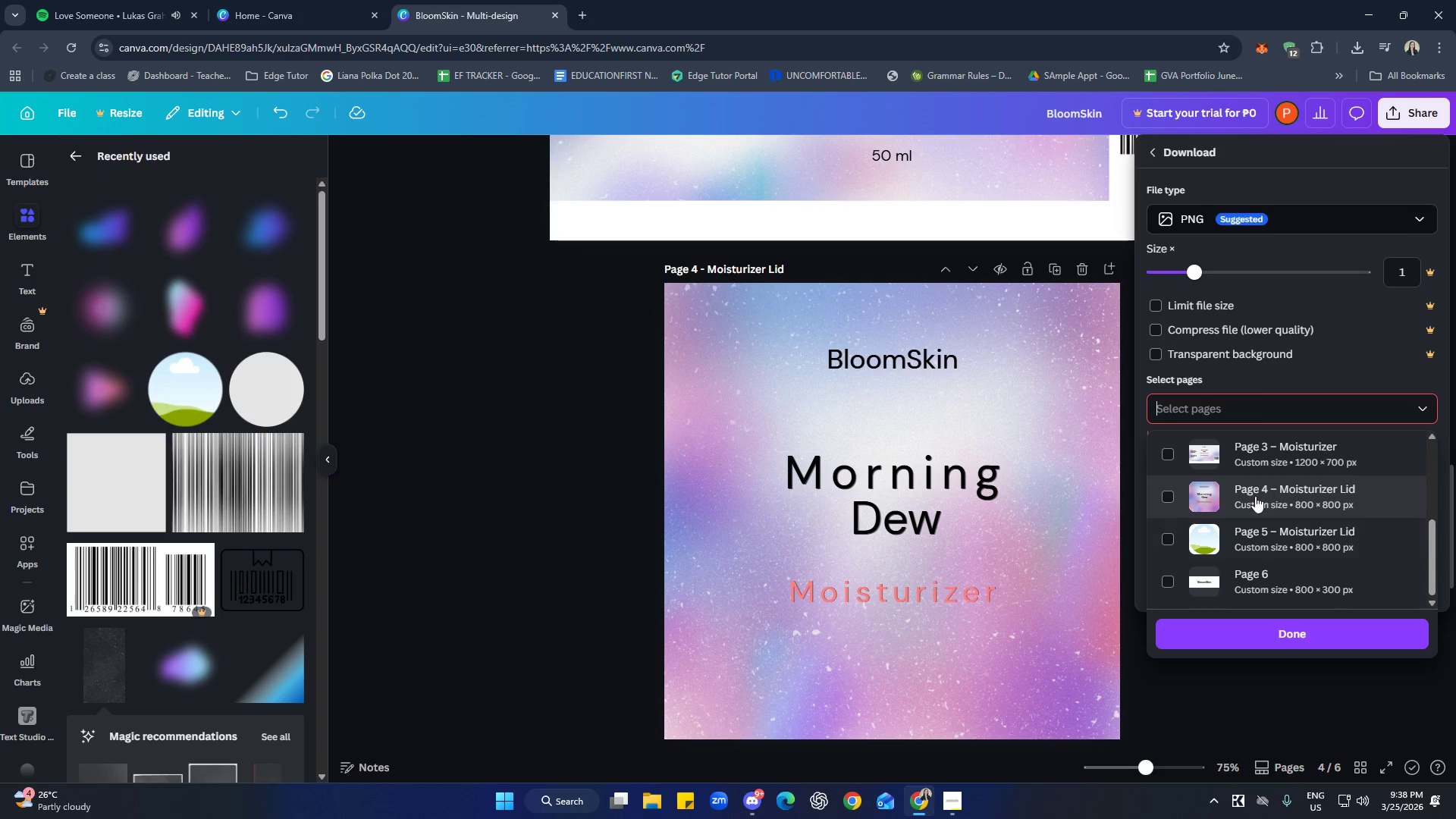 
left_click([1170, 493])
 